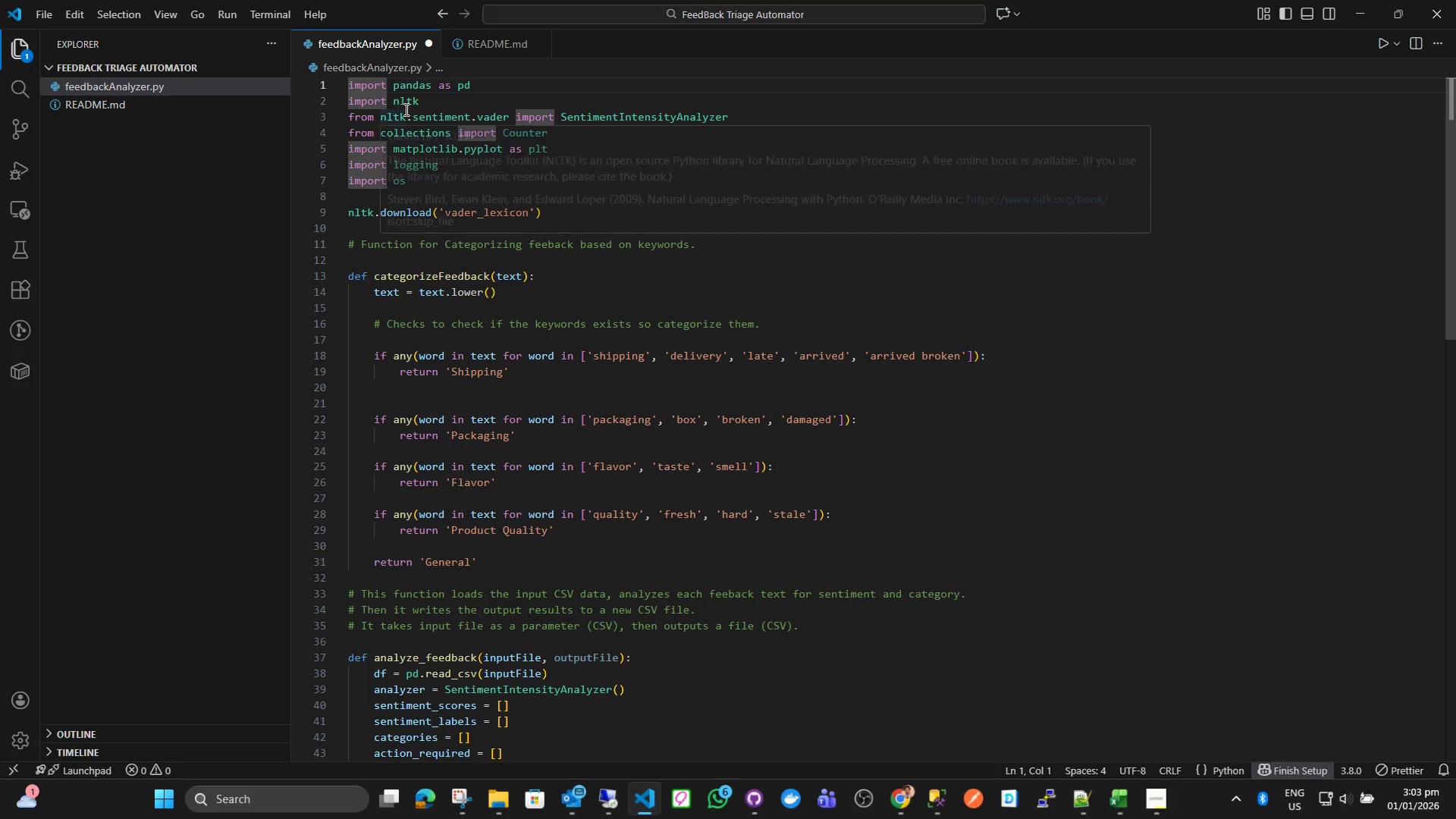 
key(Enter)
 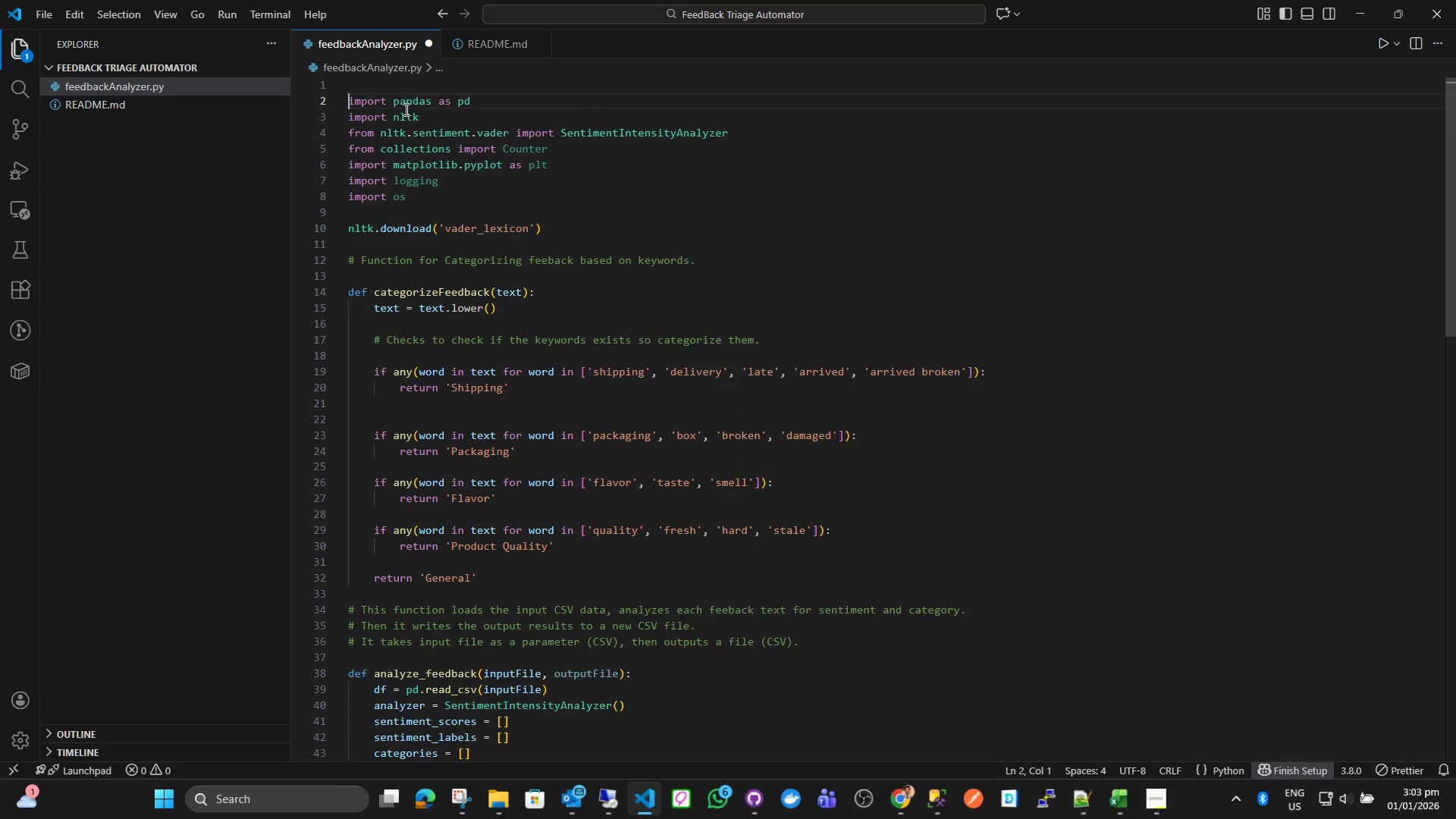 
key(Enter)
 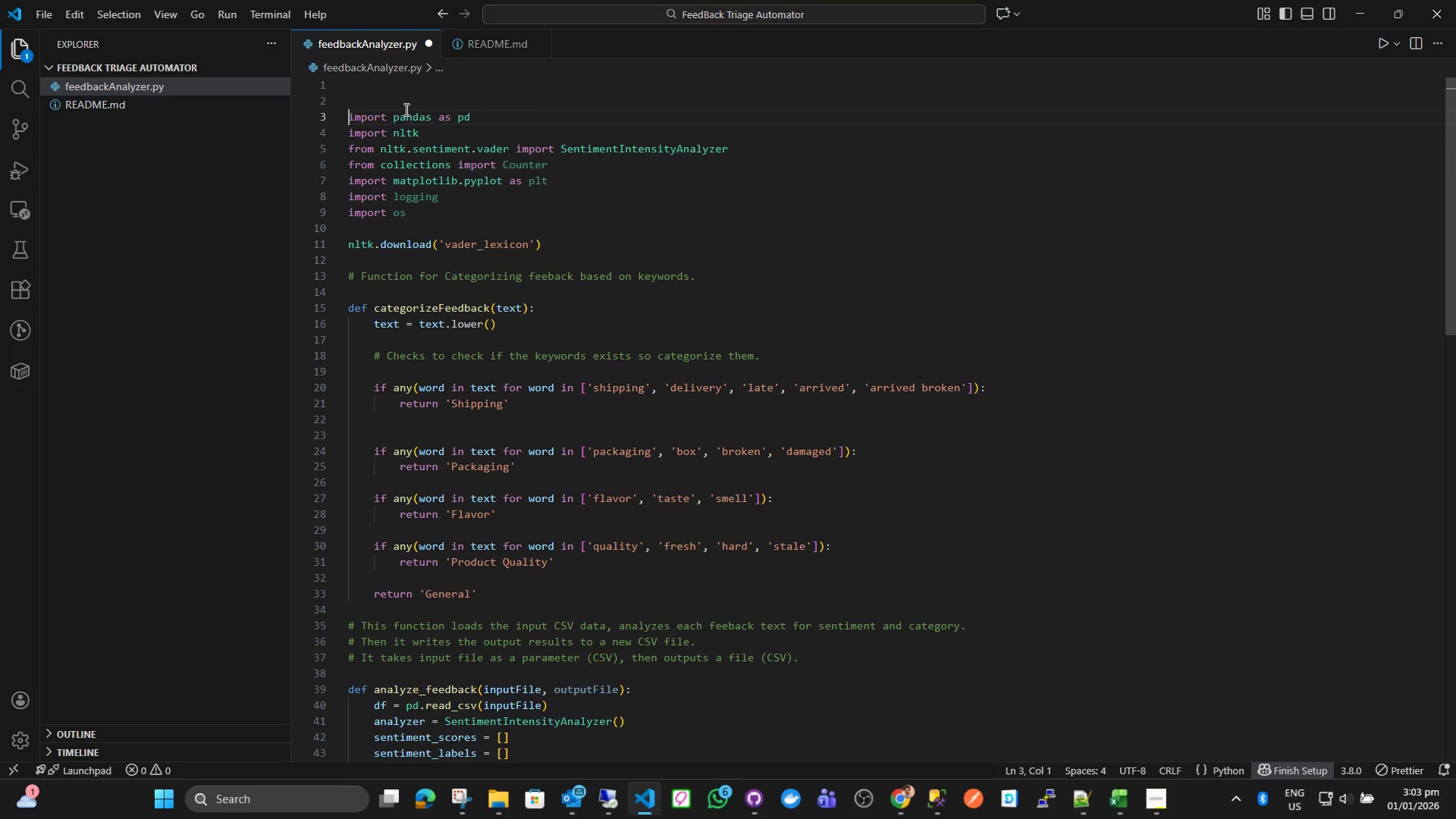 
key(ArrowUp)
 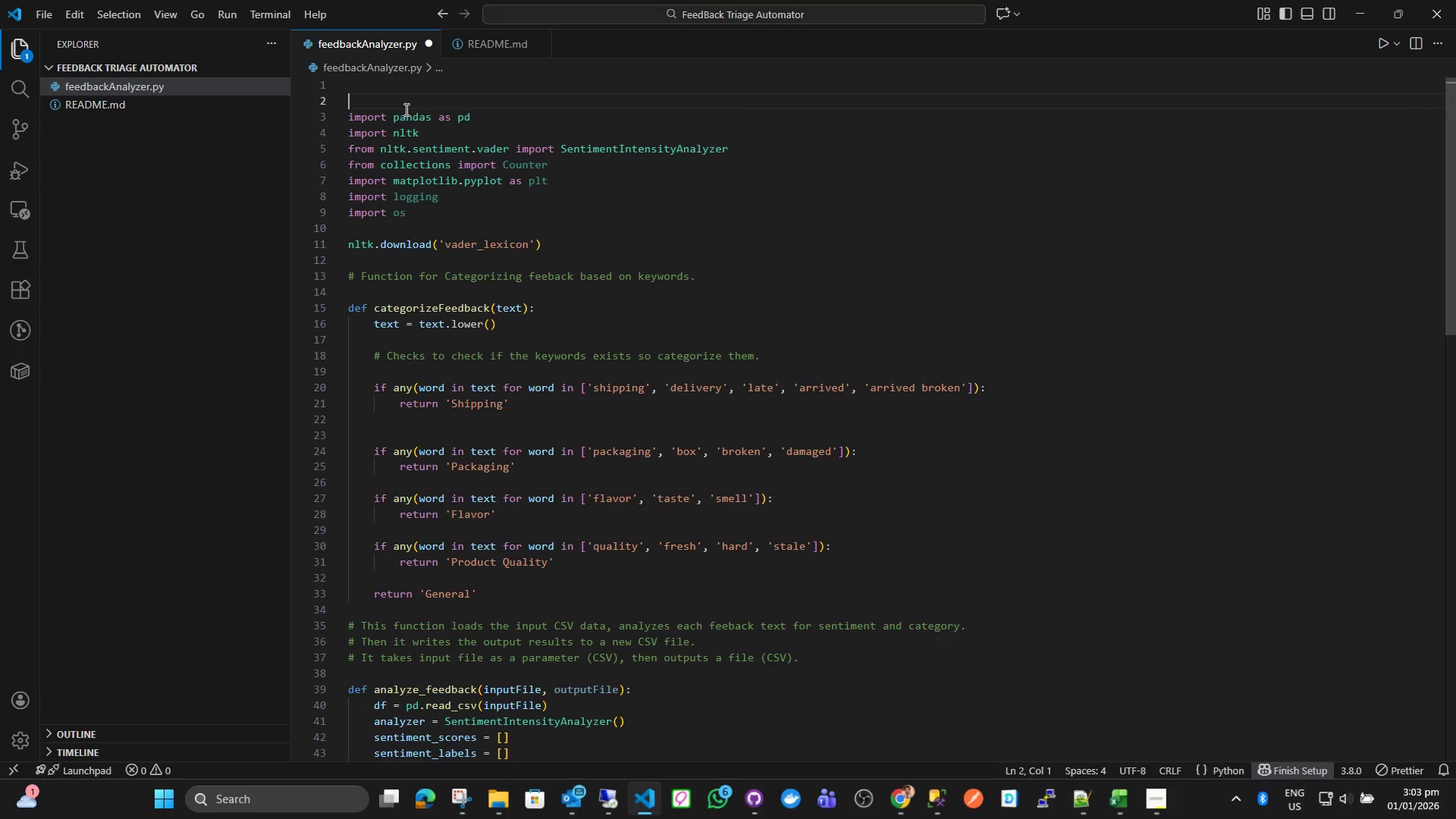 
key(ArrowUp)
 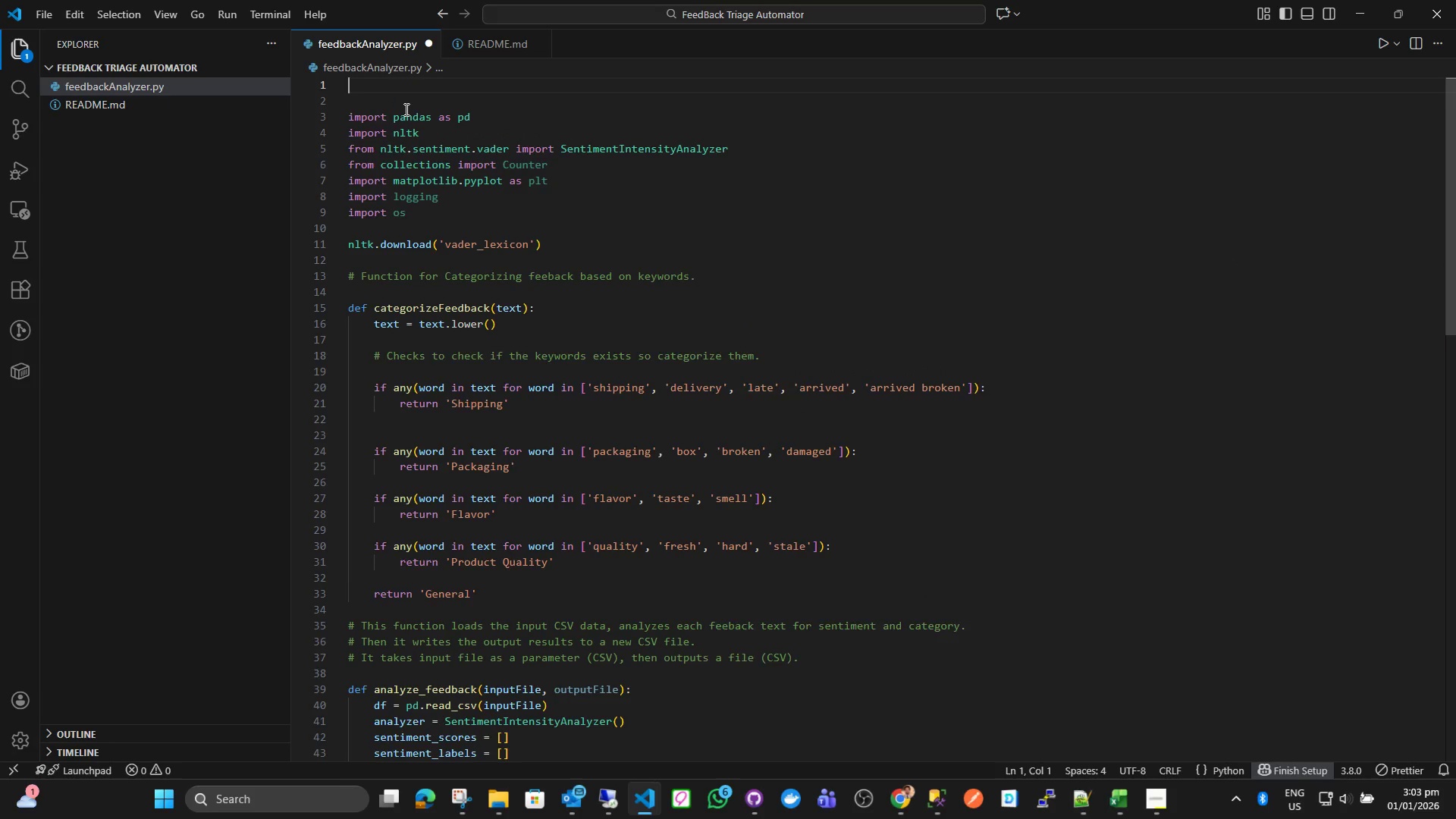 
key(Enter)
 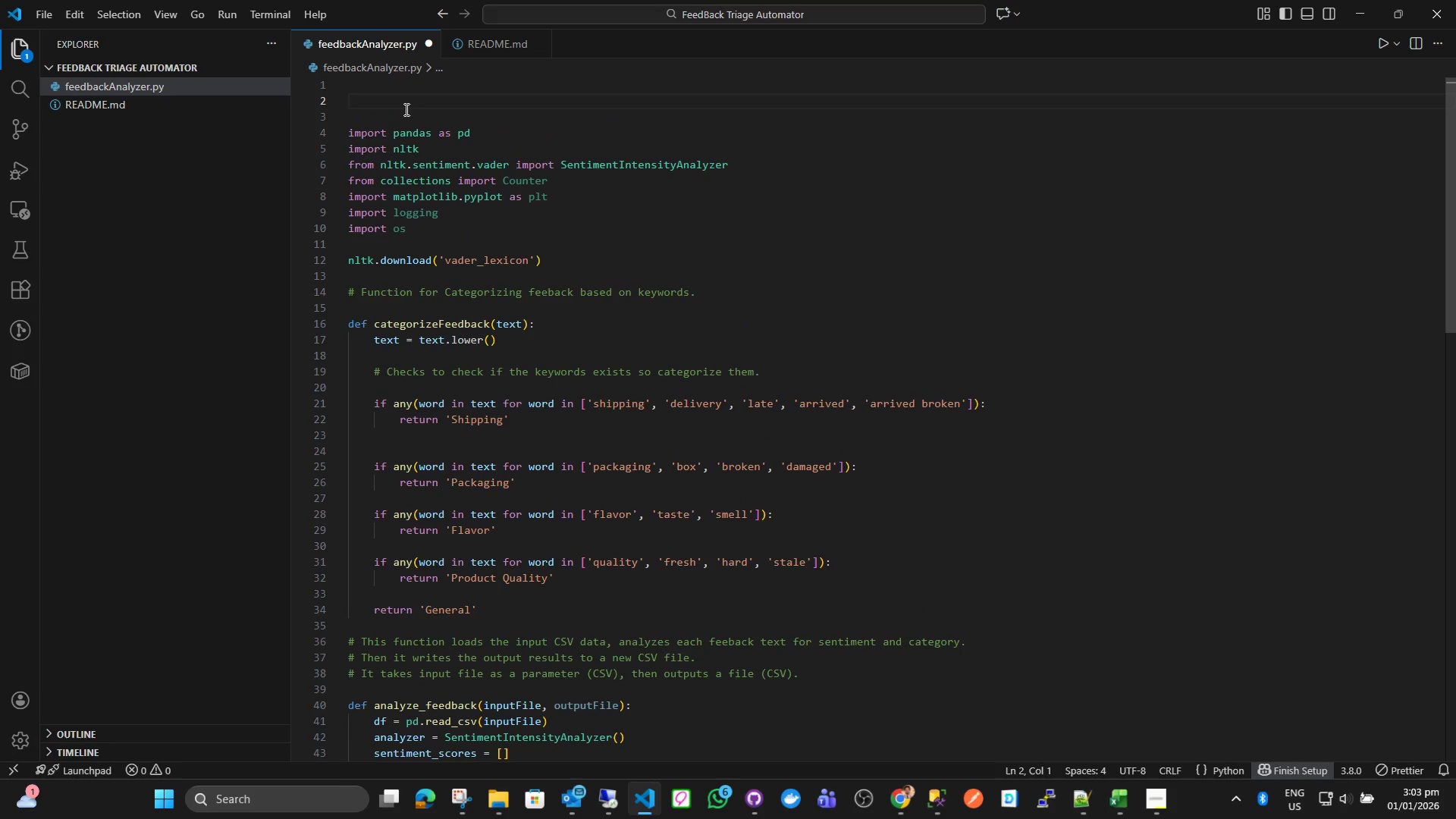 
type(# I want )
key(Backspace)
key(Backspace)
key(Backspace)
type(It will read customer feedback csv and will analyze )
 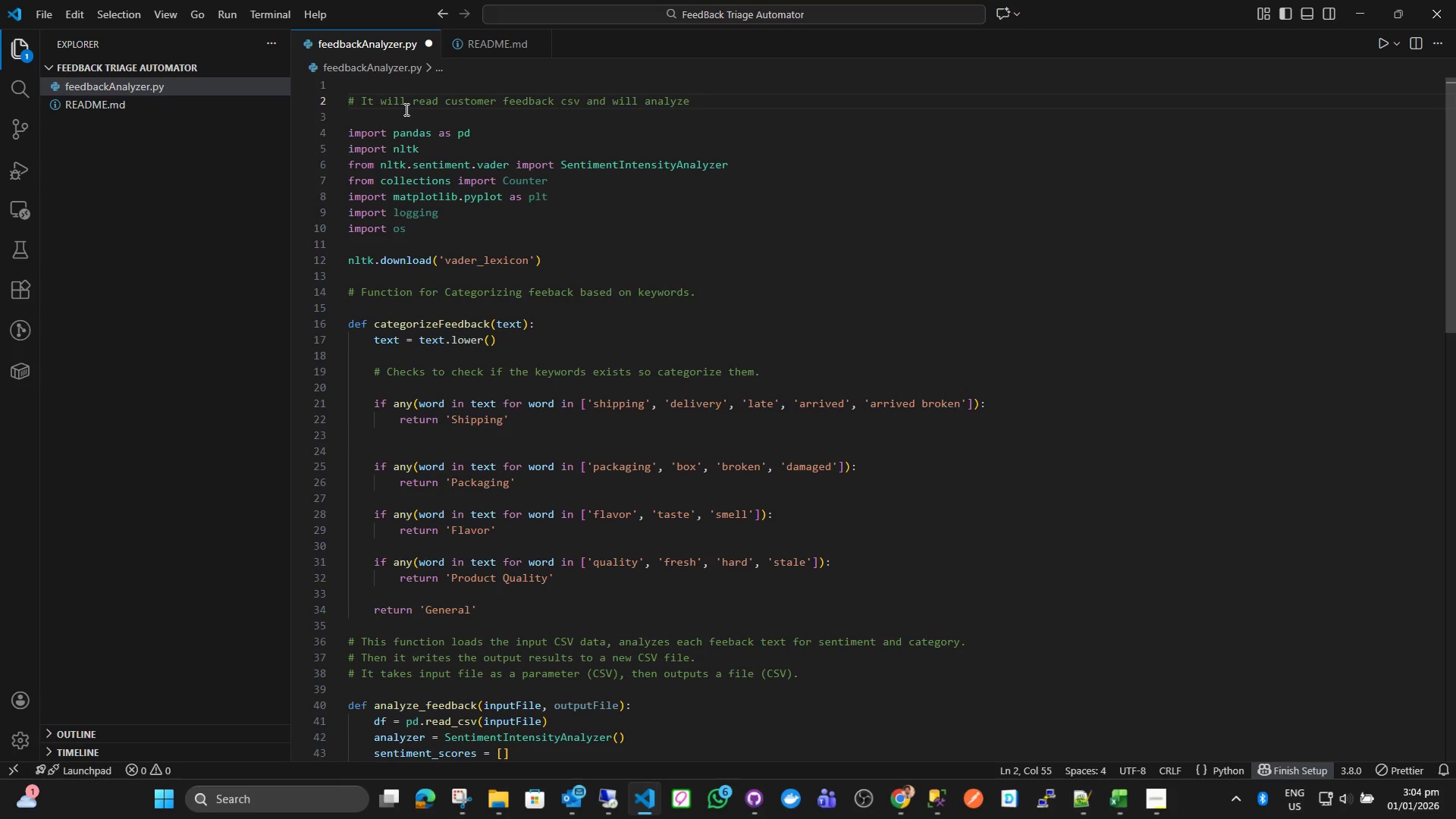 
key(Enter)
 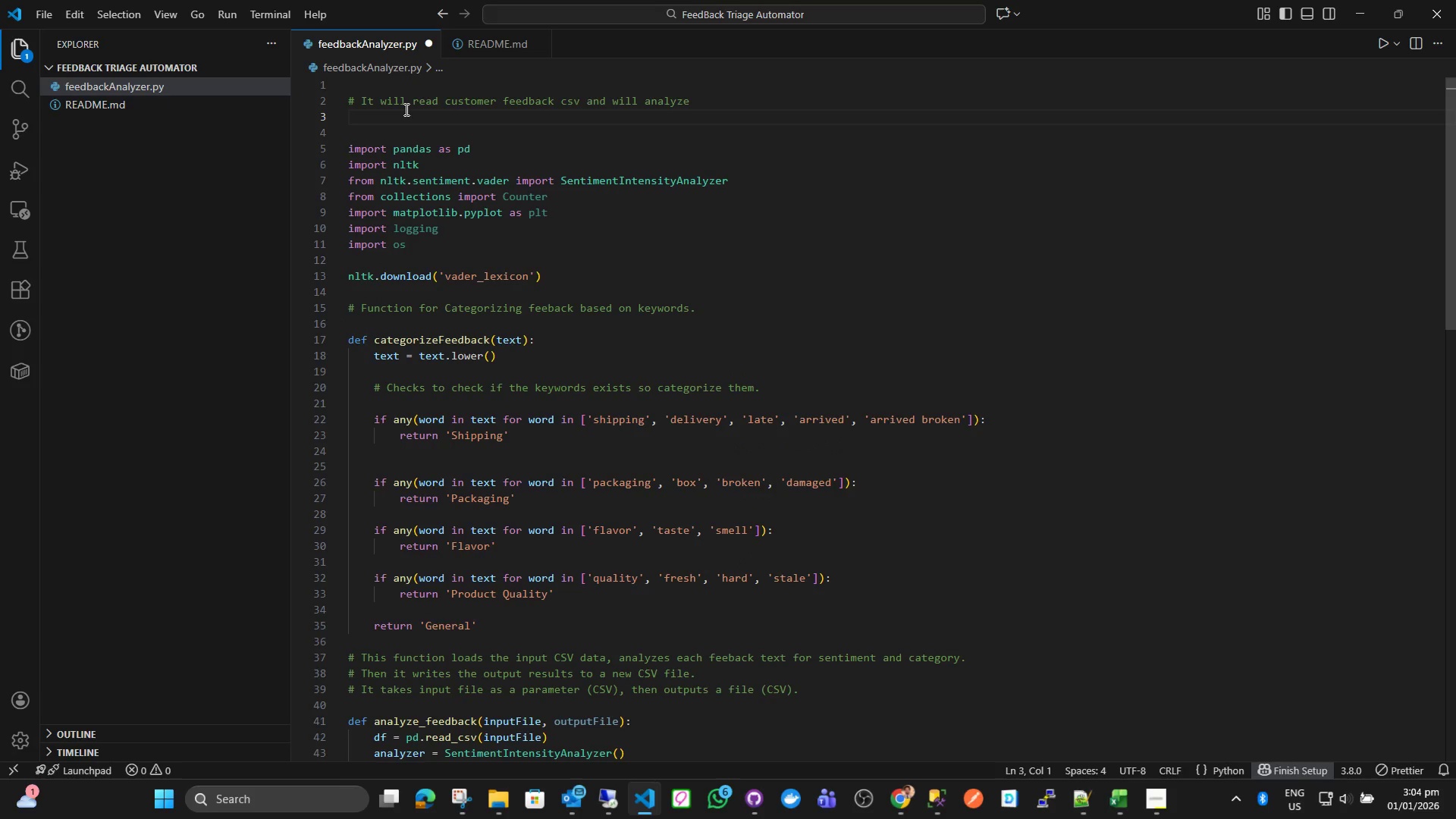 
type(# 1. Sentiments (postive, negative, neutral)
 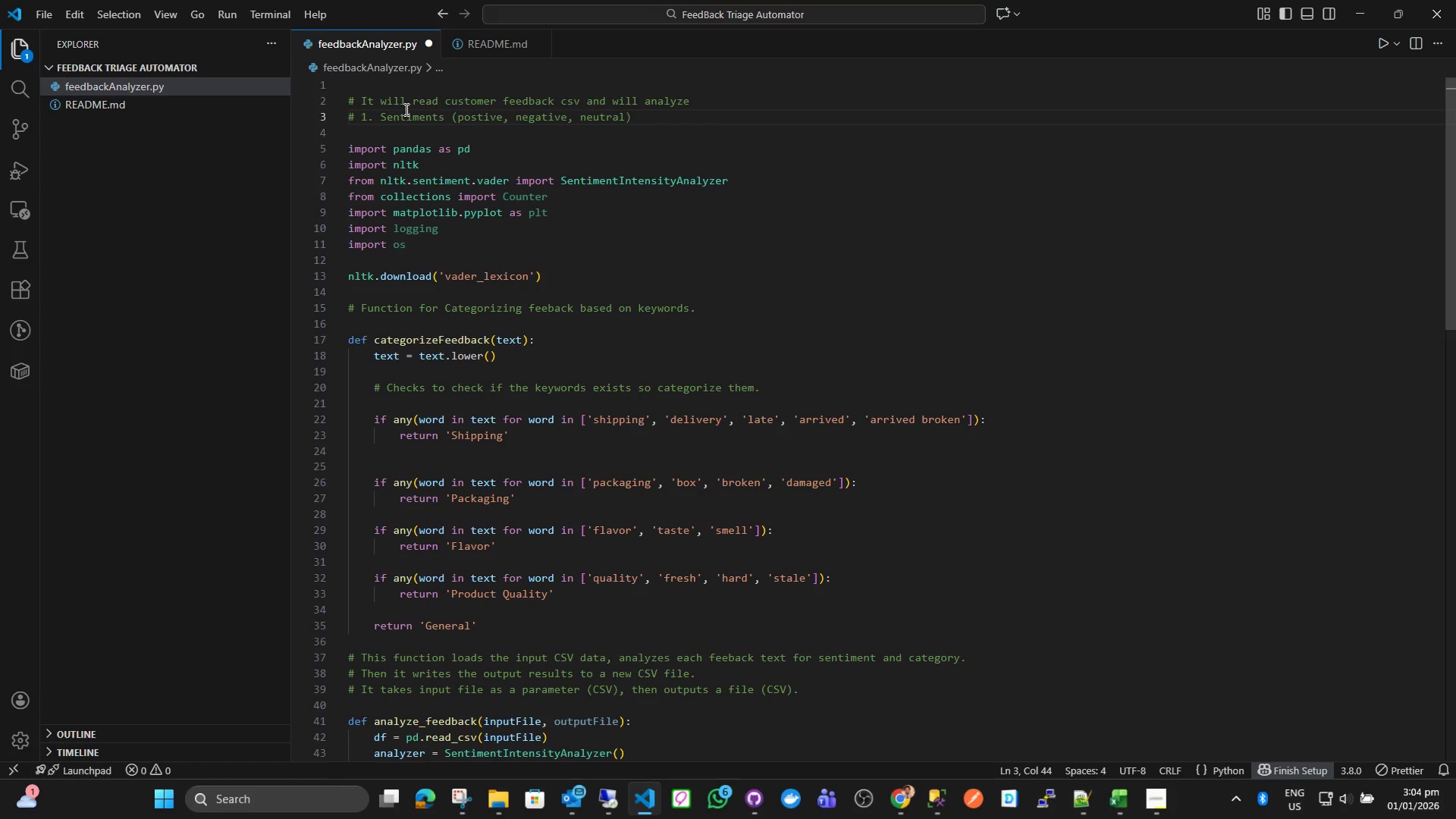 
 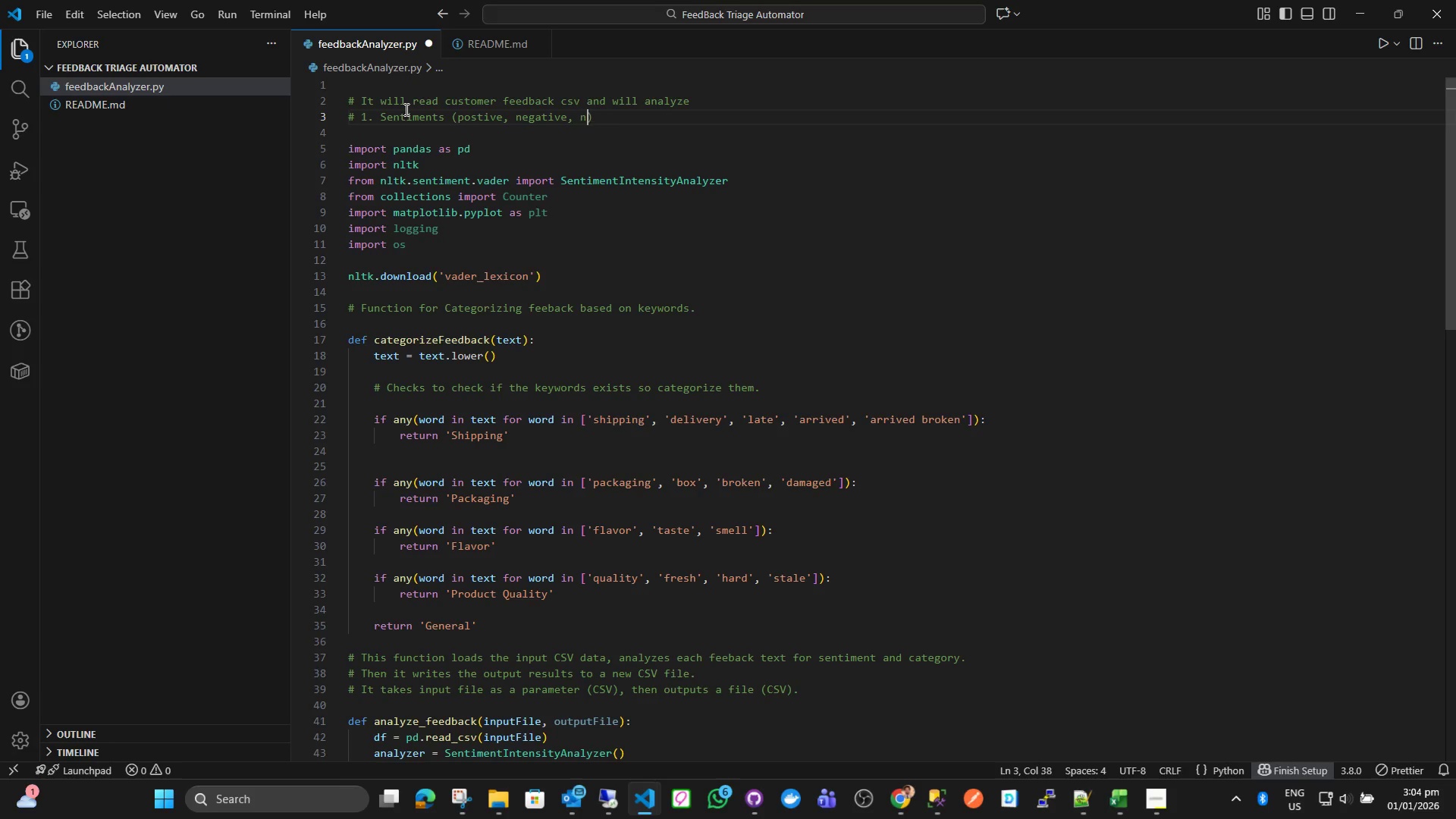 
key(ArrowRight)
 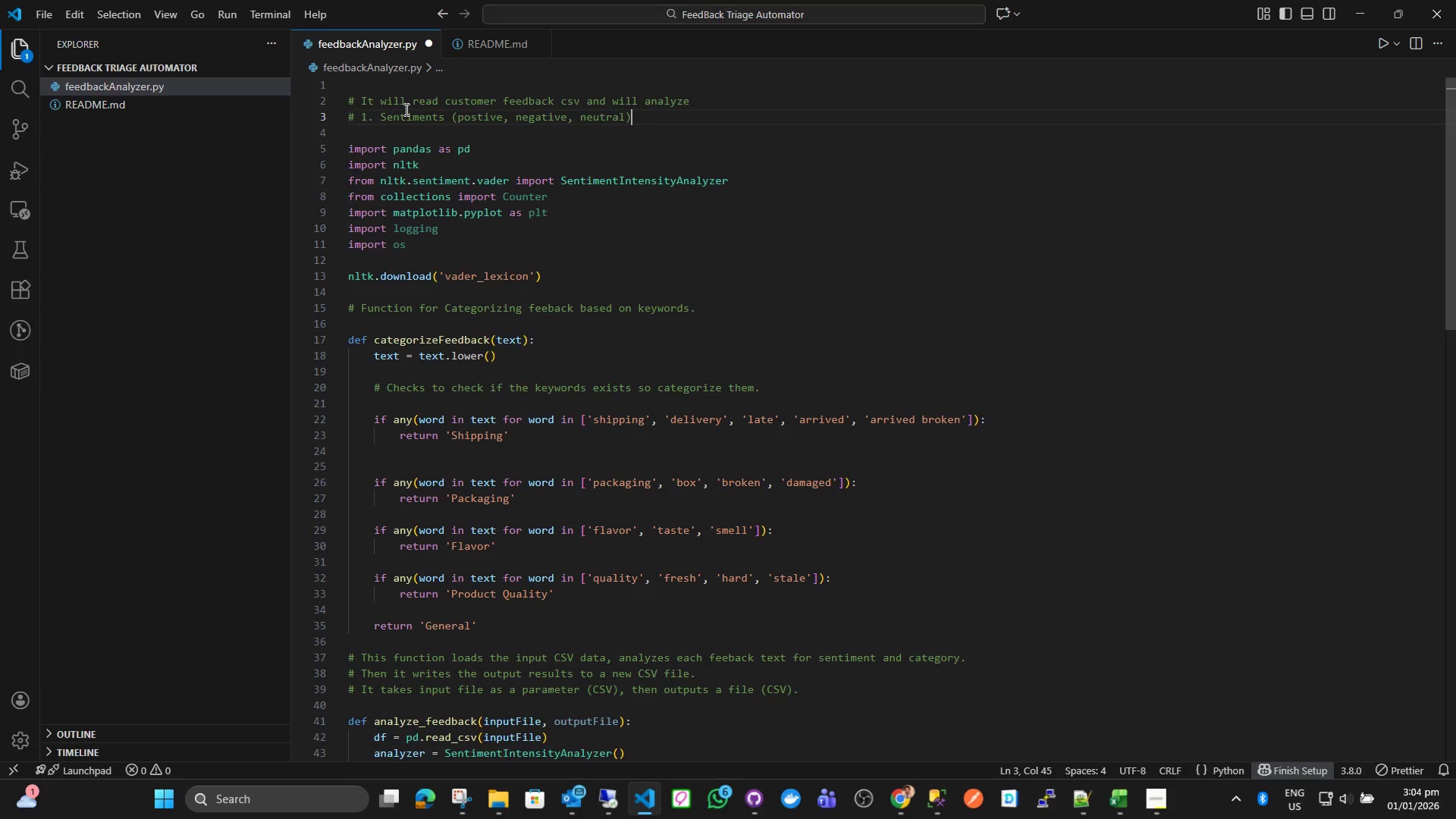 
key(Enter)
 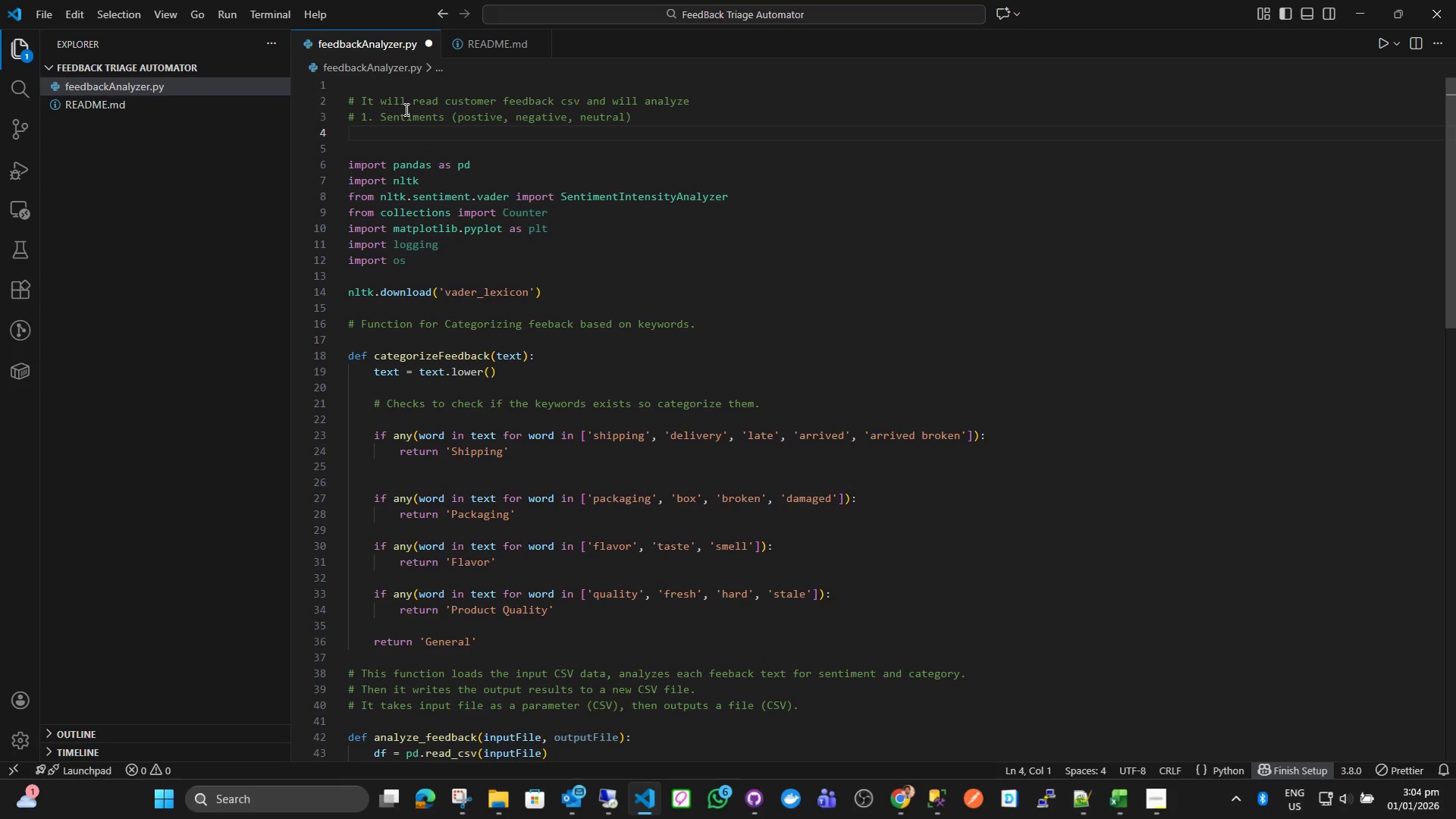 
type(# 2. Feeback Category (Shipping Packaging)
 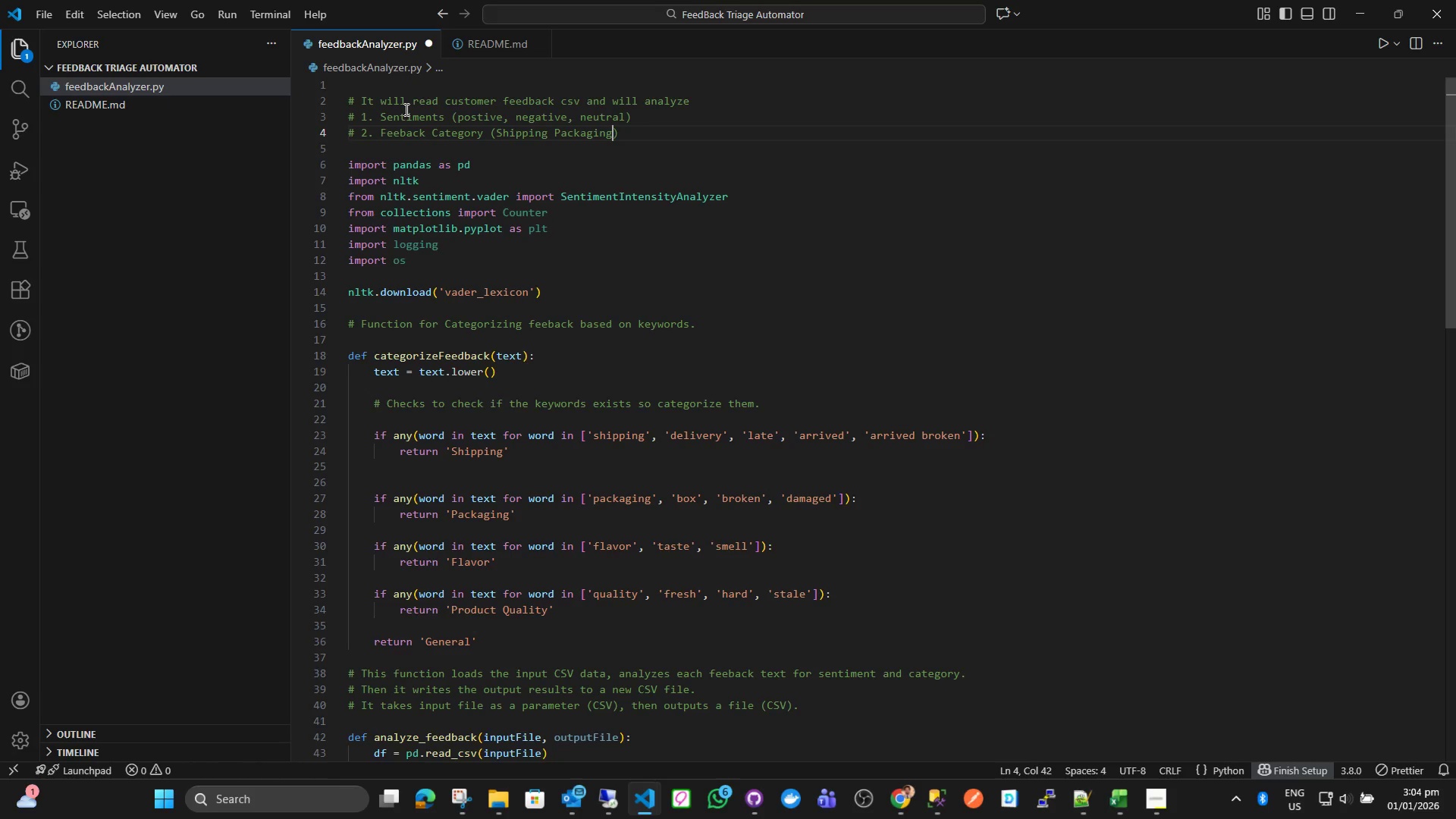 
type(, Flavor, Product Quality, General)
 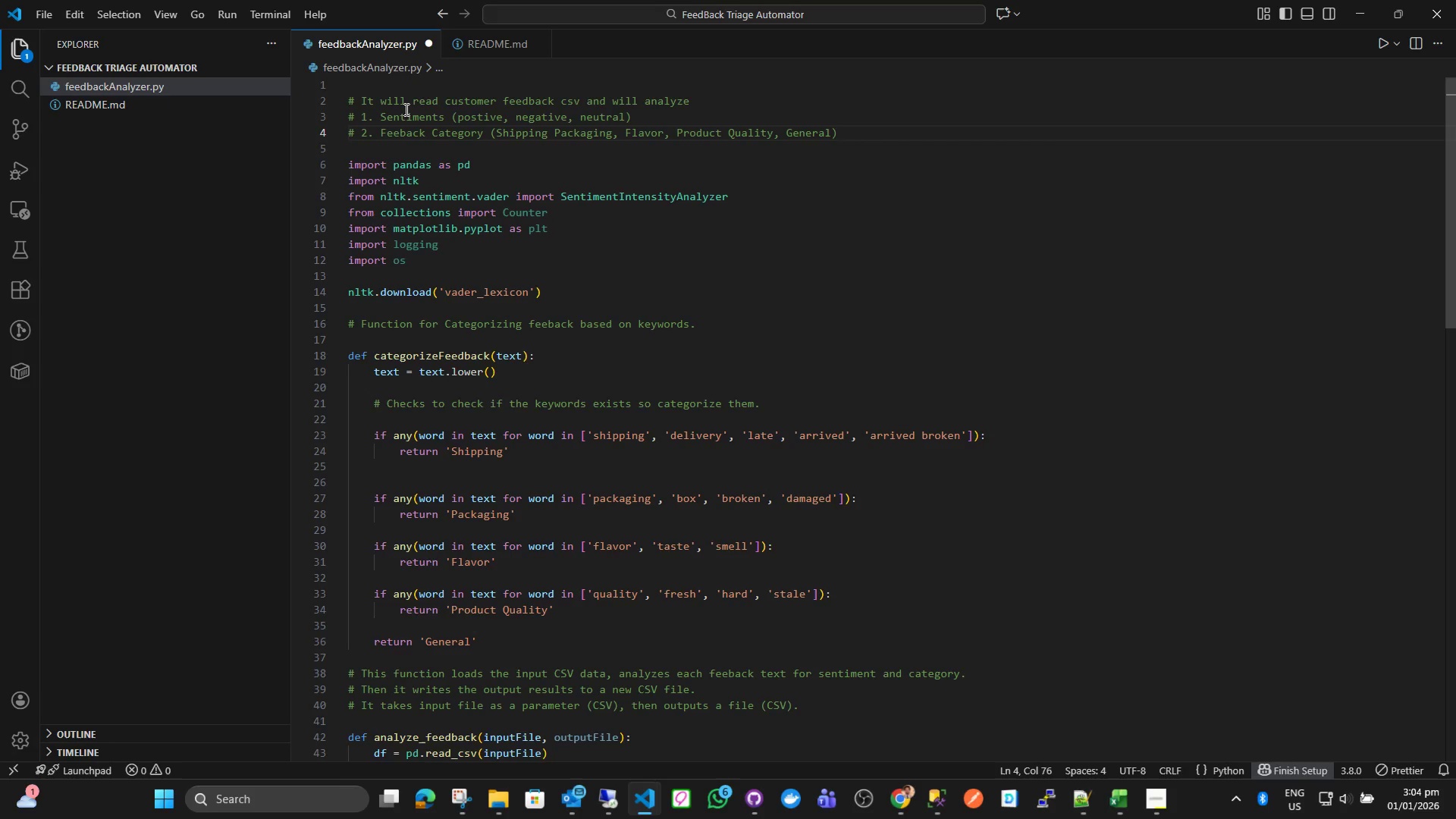 
 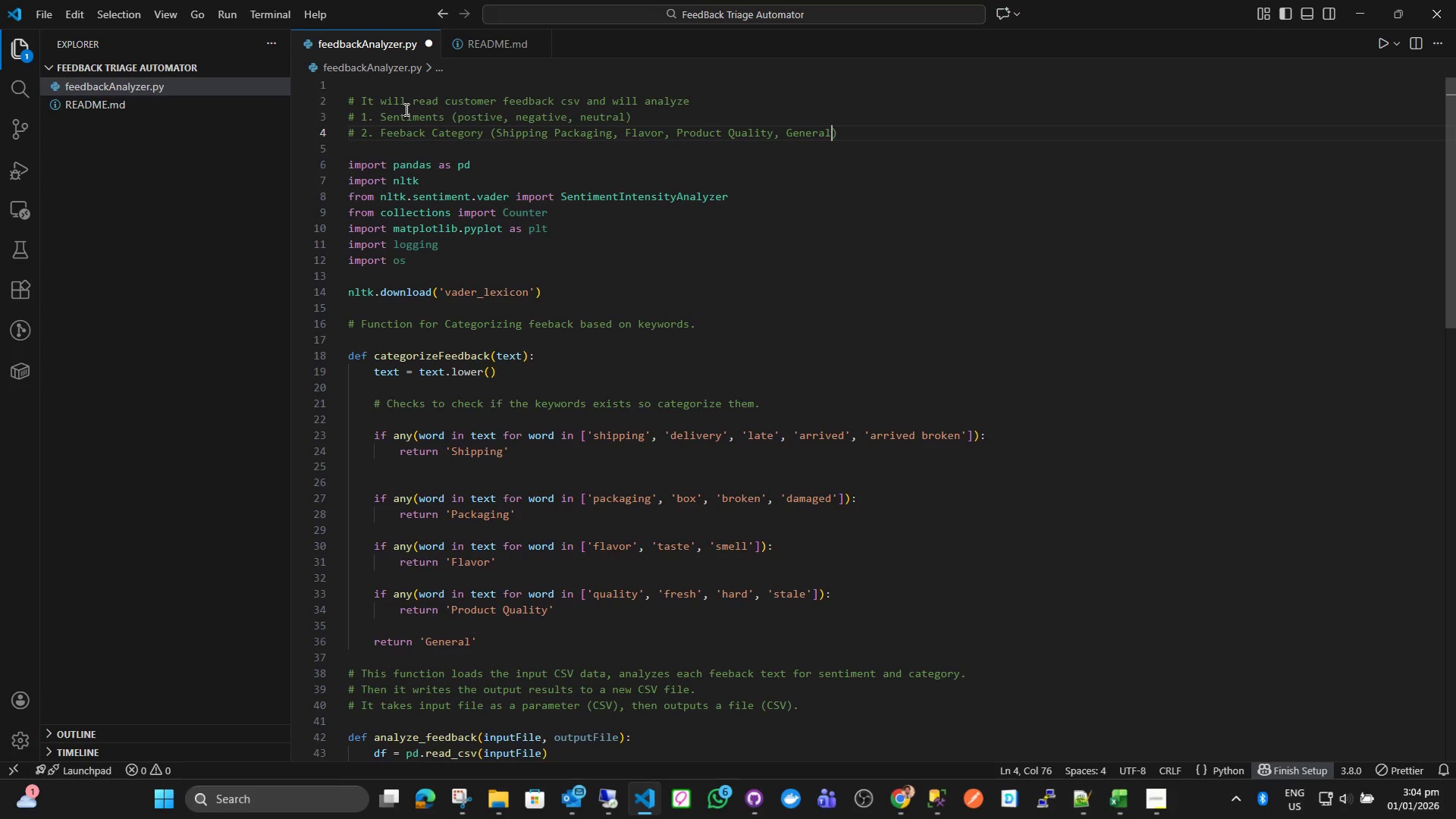 
key(ArrowRight)
 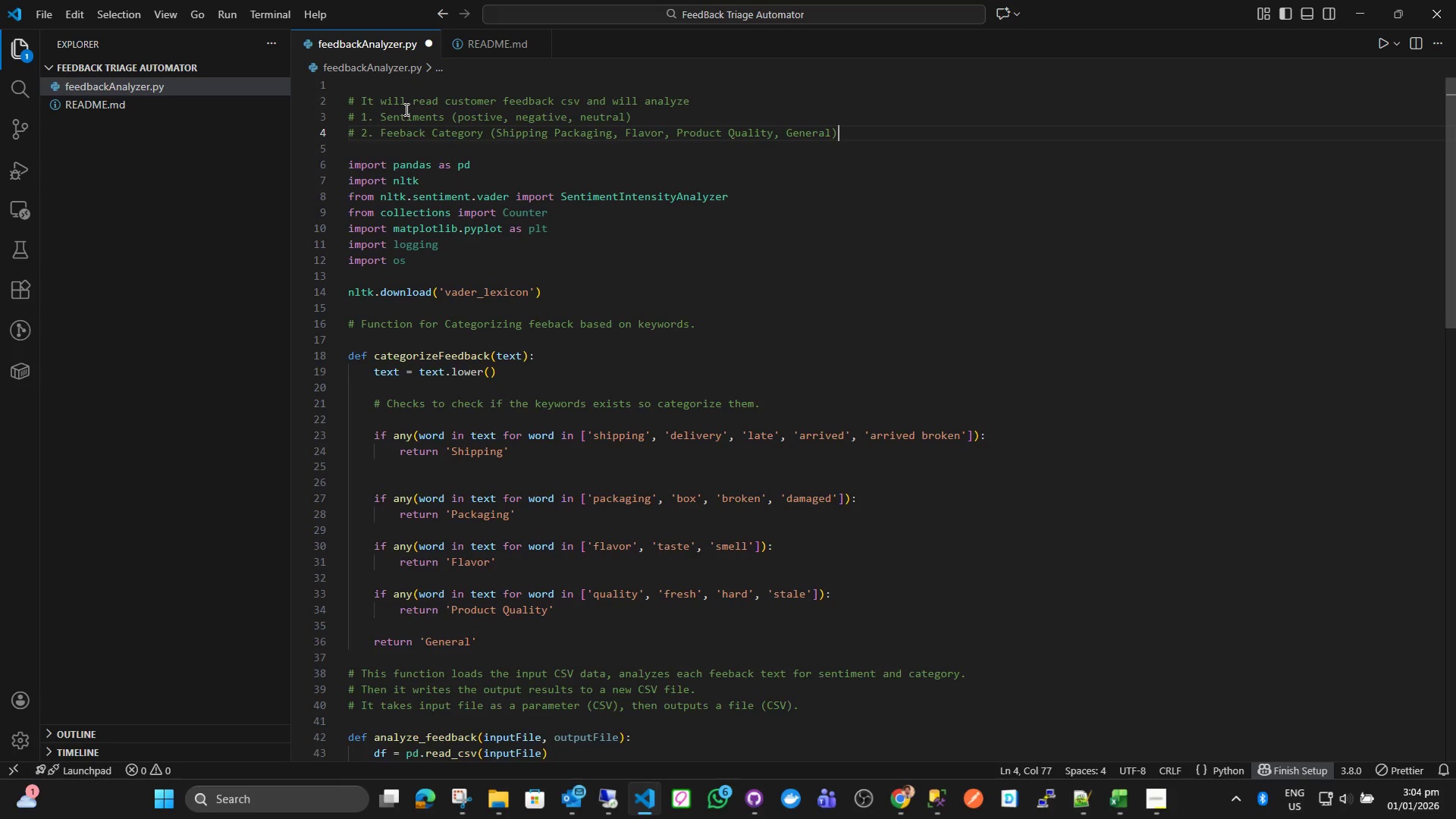 
key(Enter)
 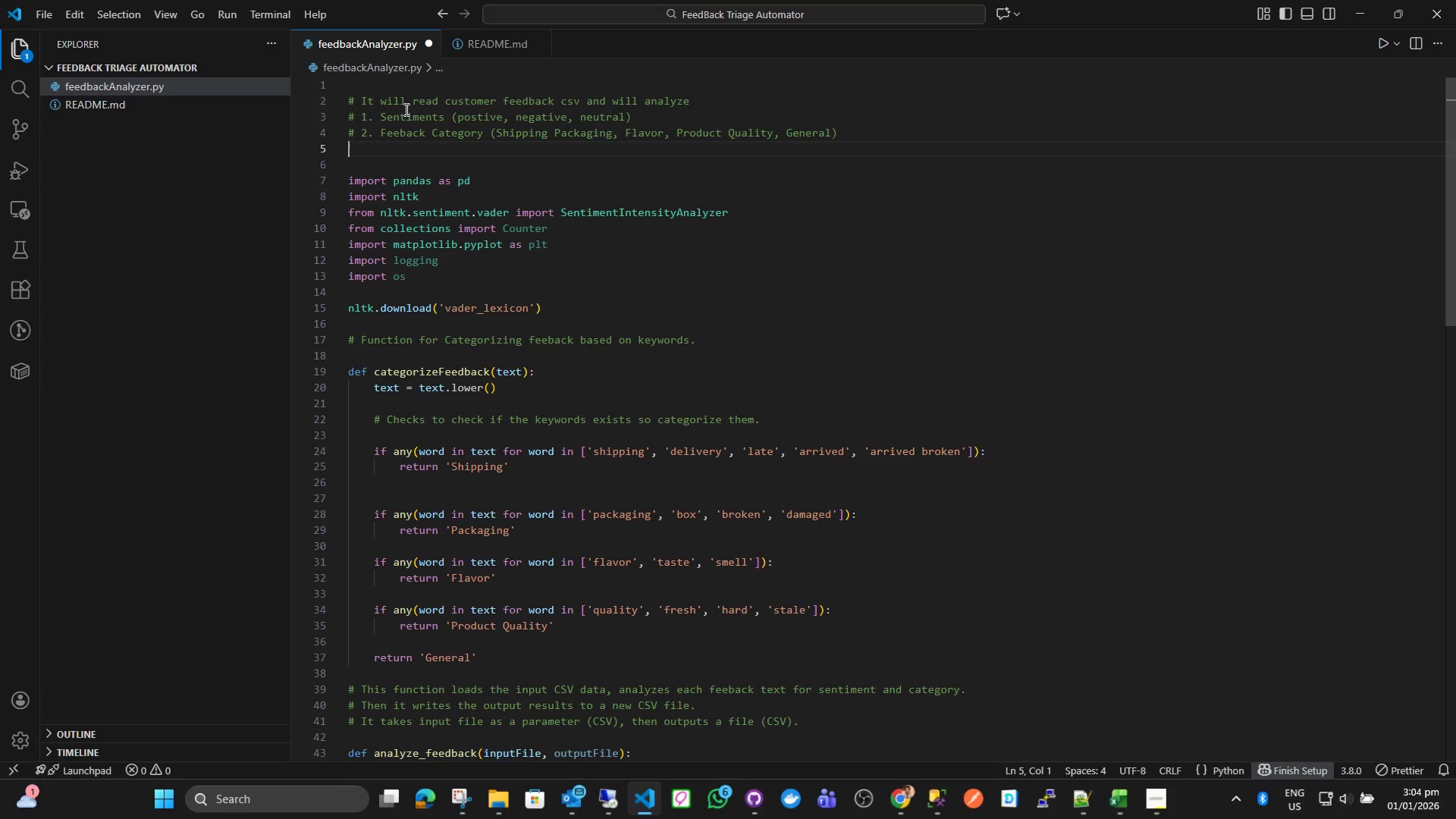 
type(# 3. Also )
 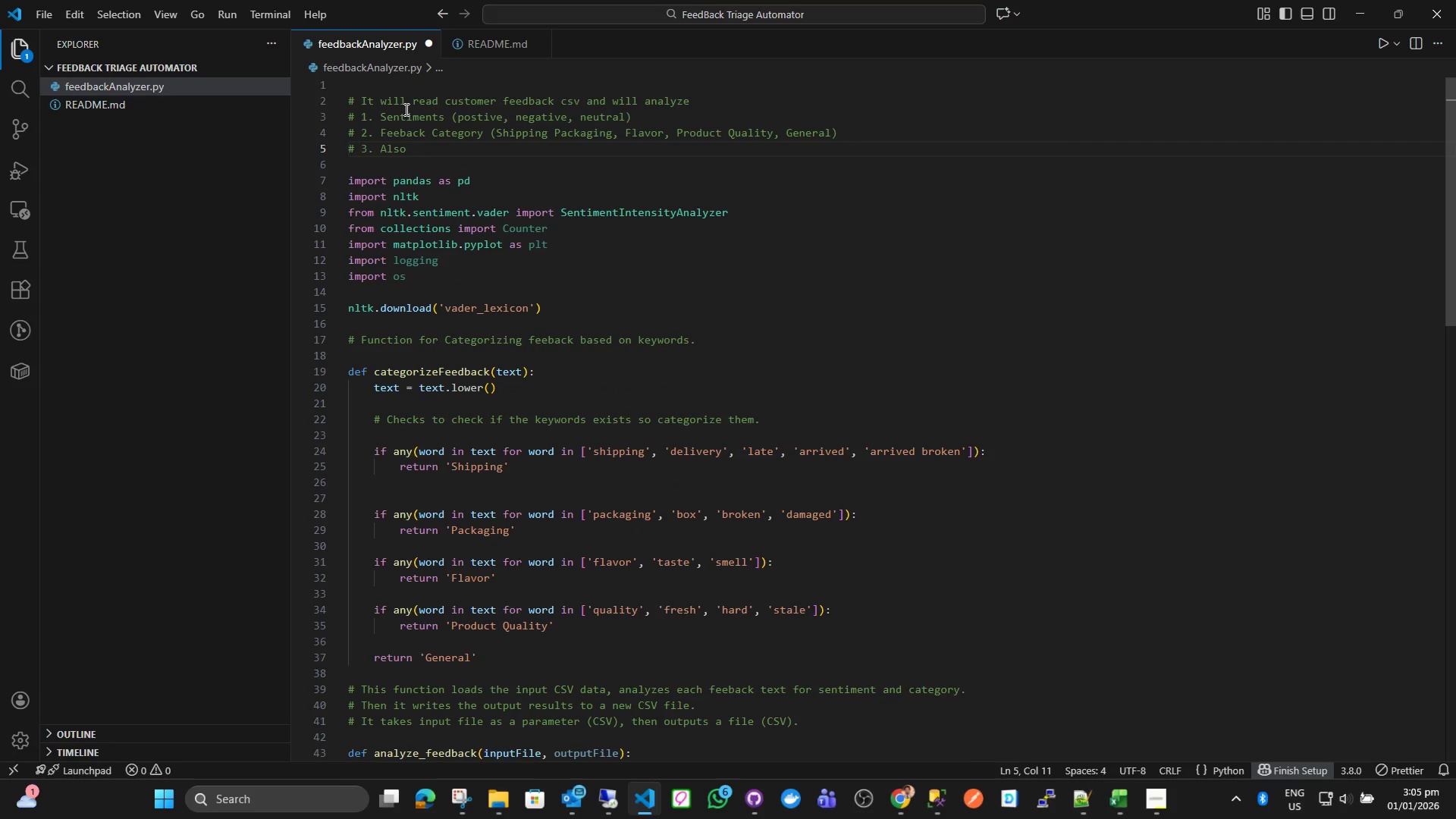 
type(Hi)
 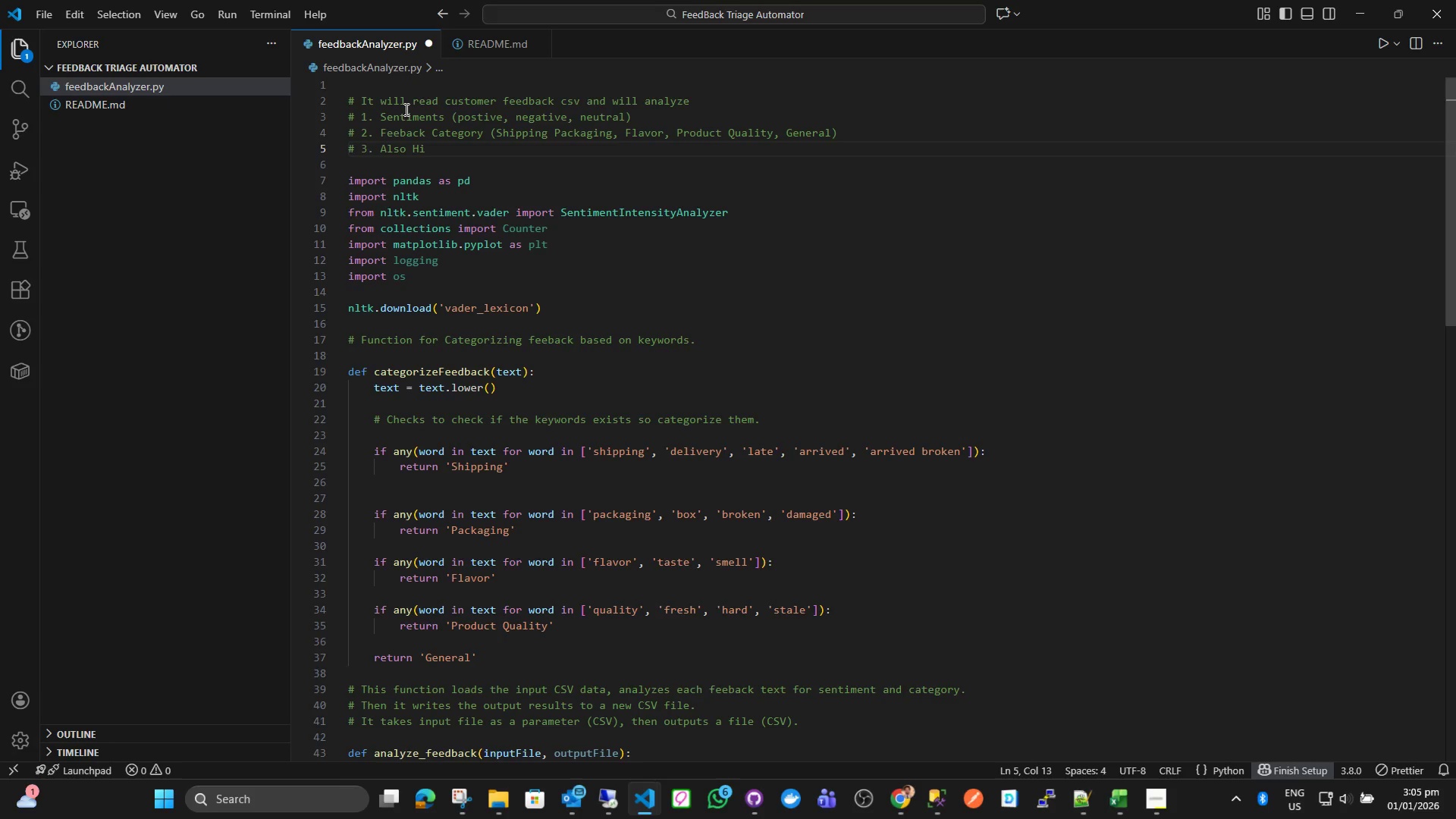 
key(Backspace)
key(Backspace)
type(Flag high pro)
key(Backspace)
type(iority actions)
 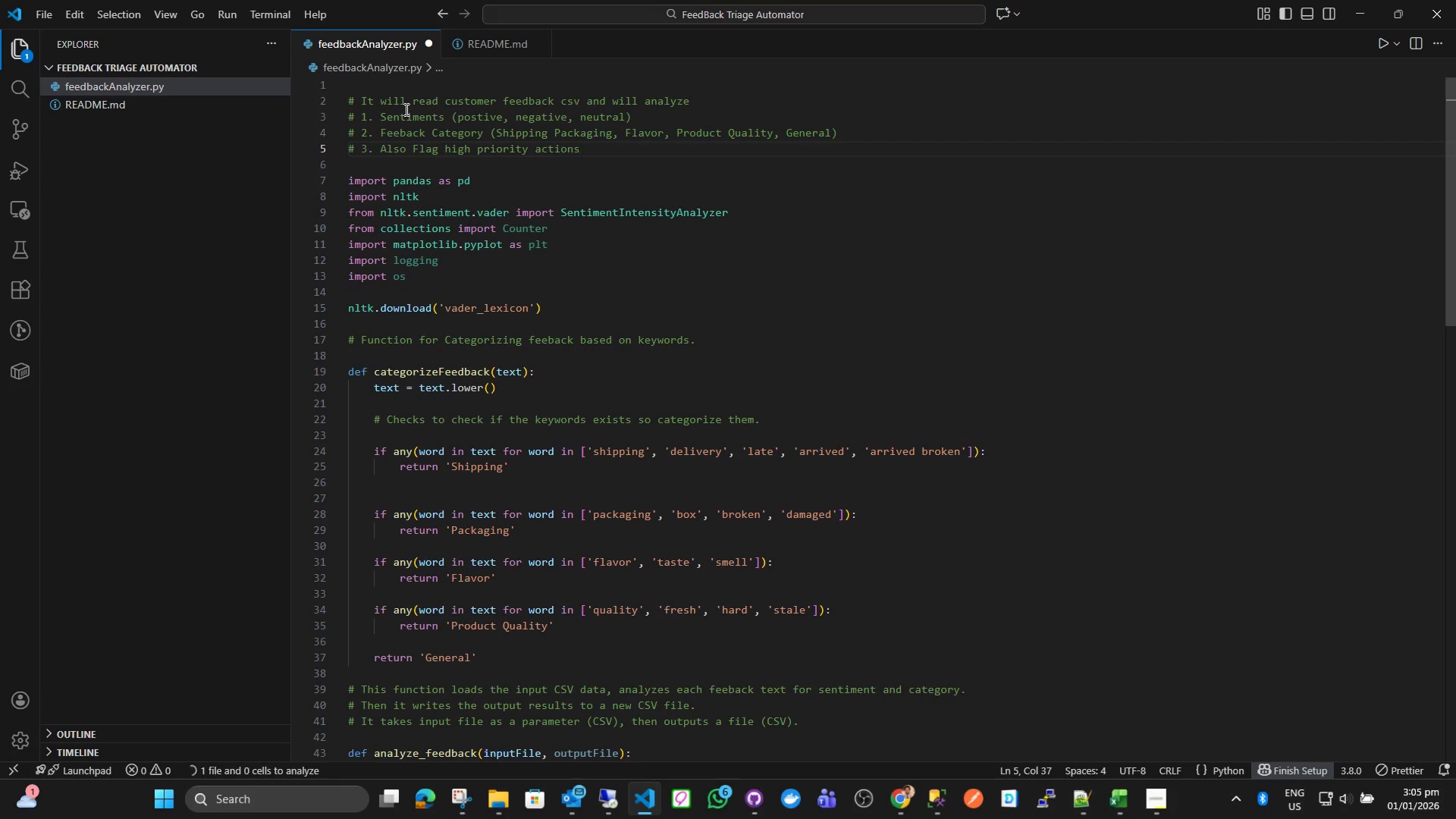 
key(Enter)
 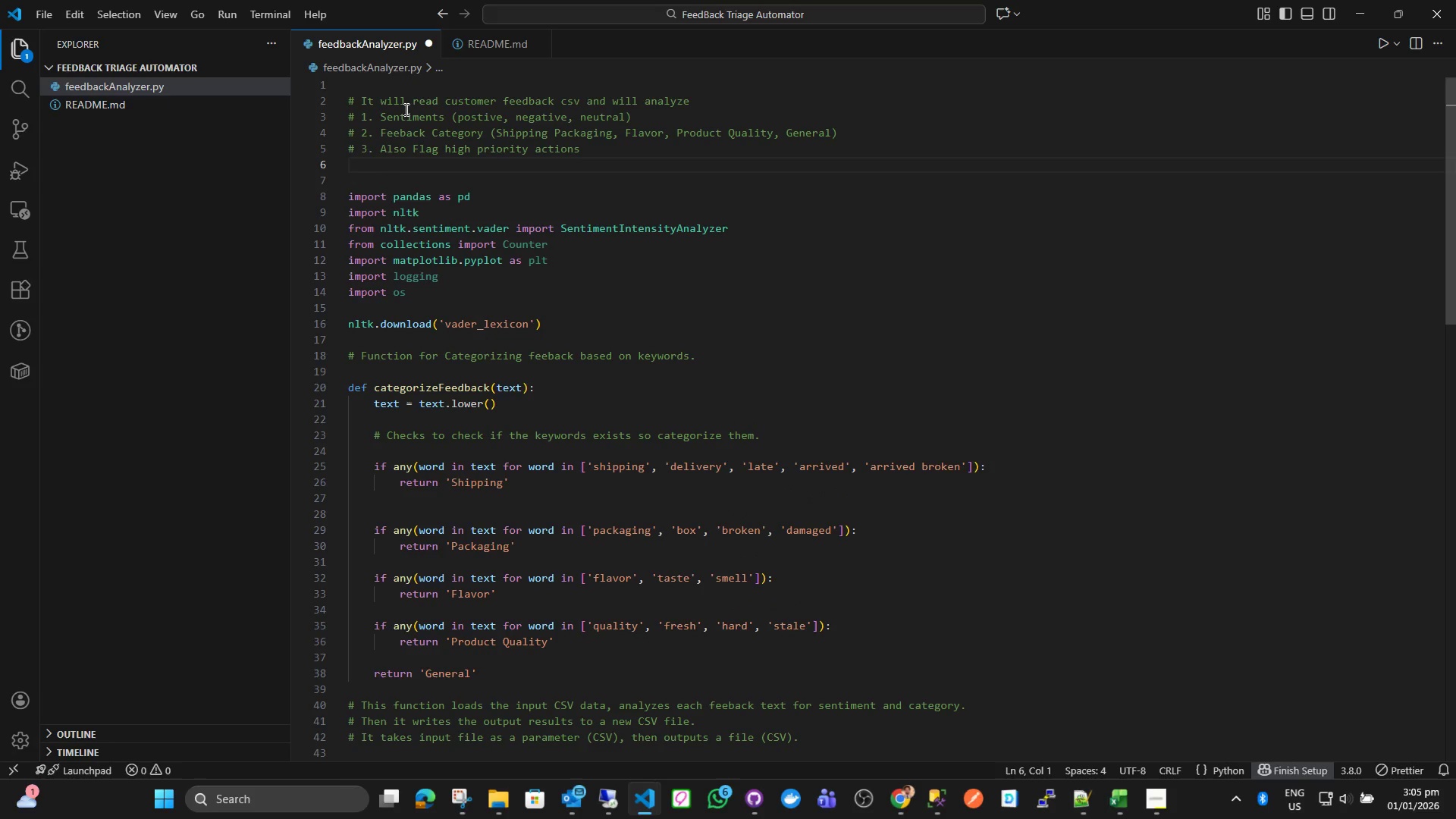 
type(# 4. Gives Summary Statistics)
 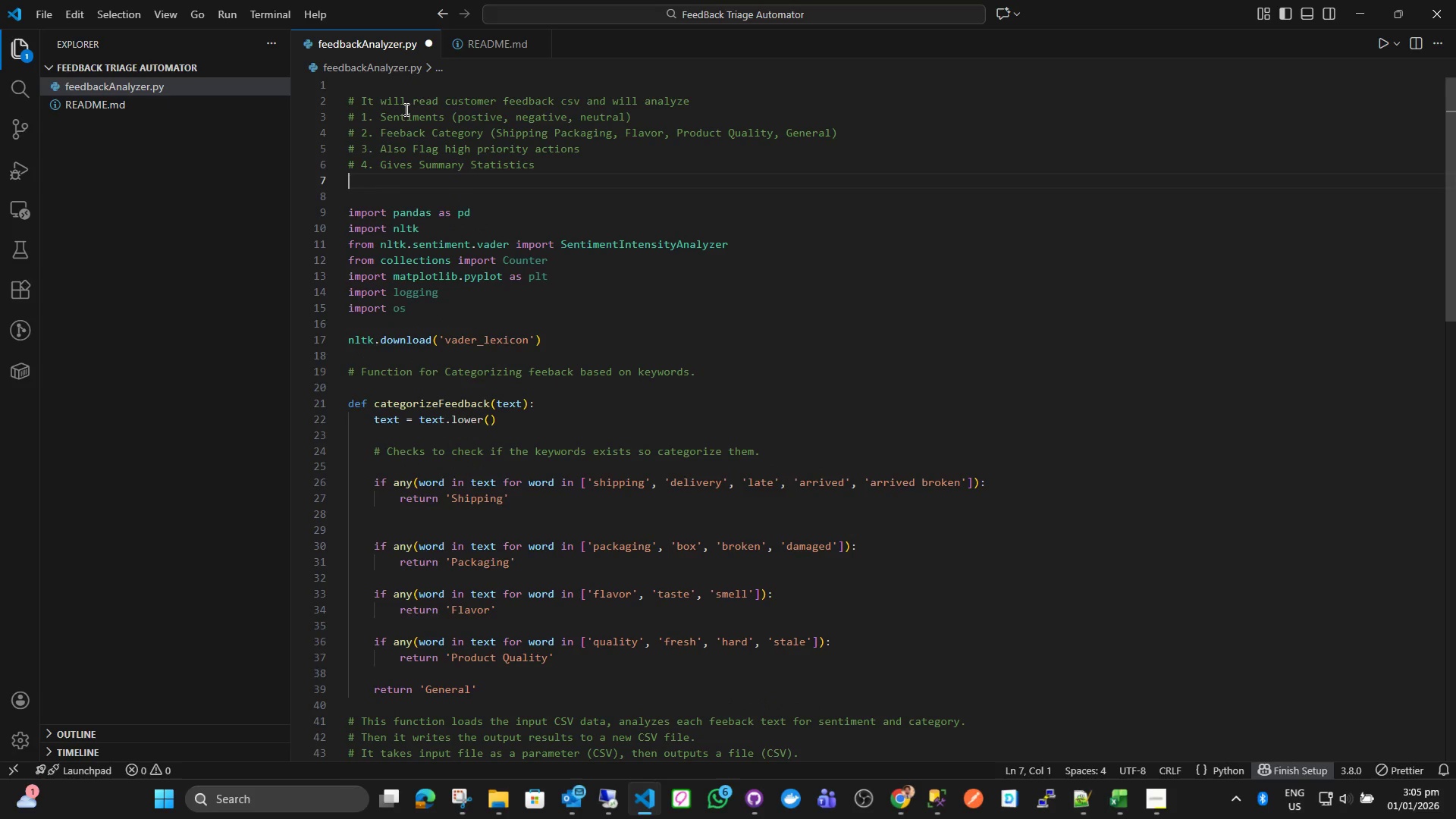 
 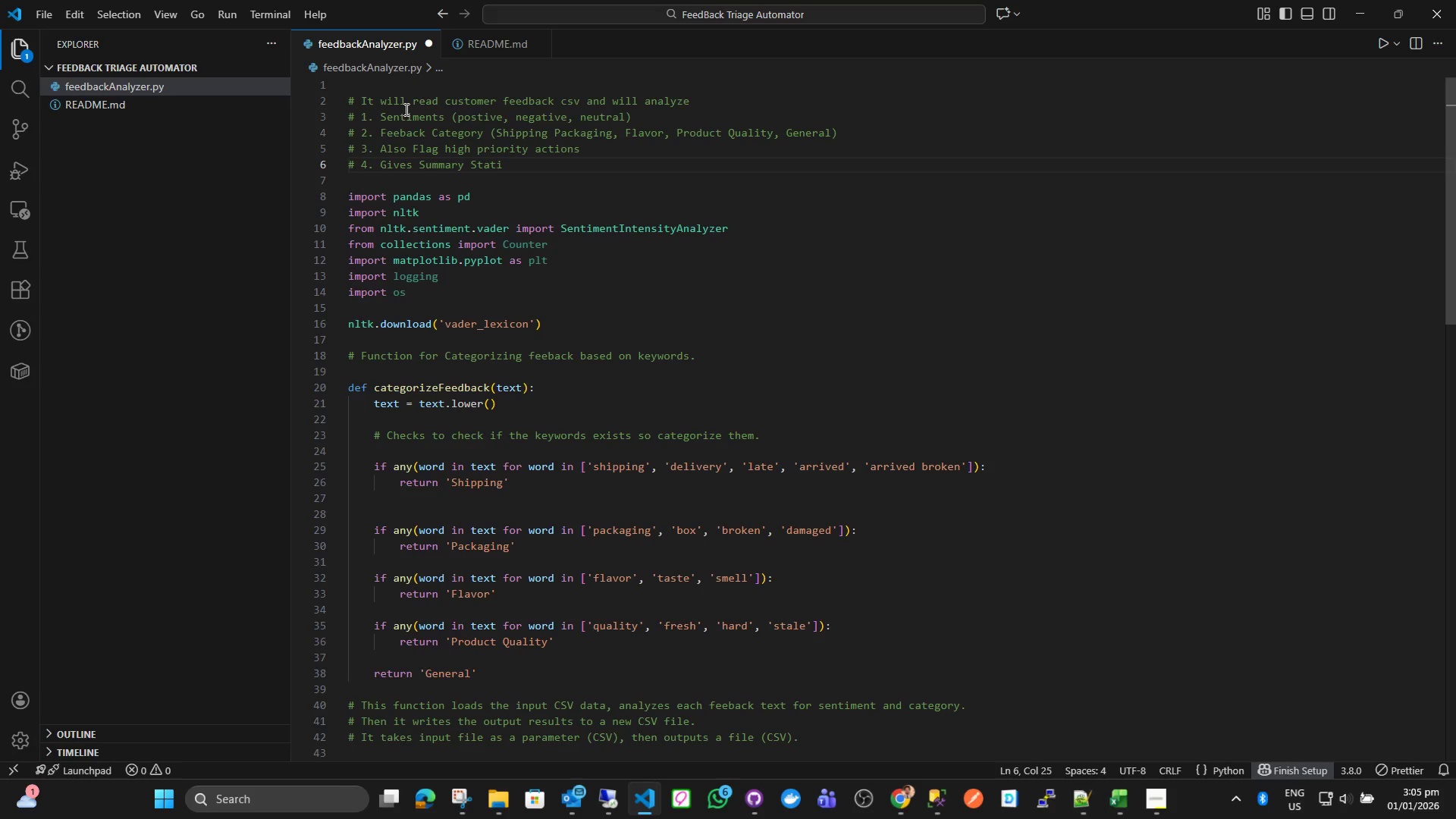 
key(Enter)
 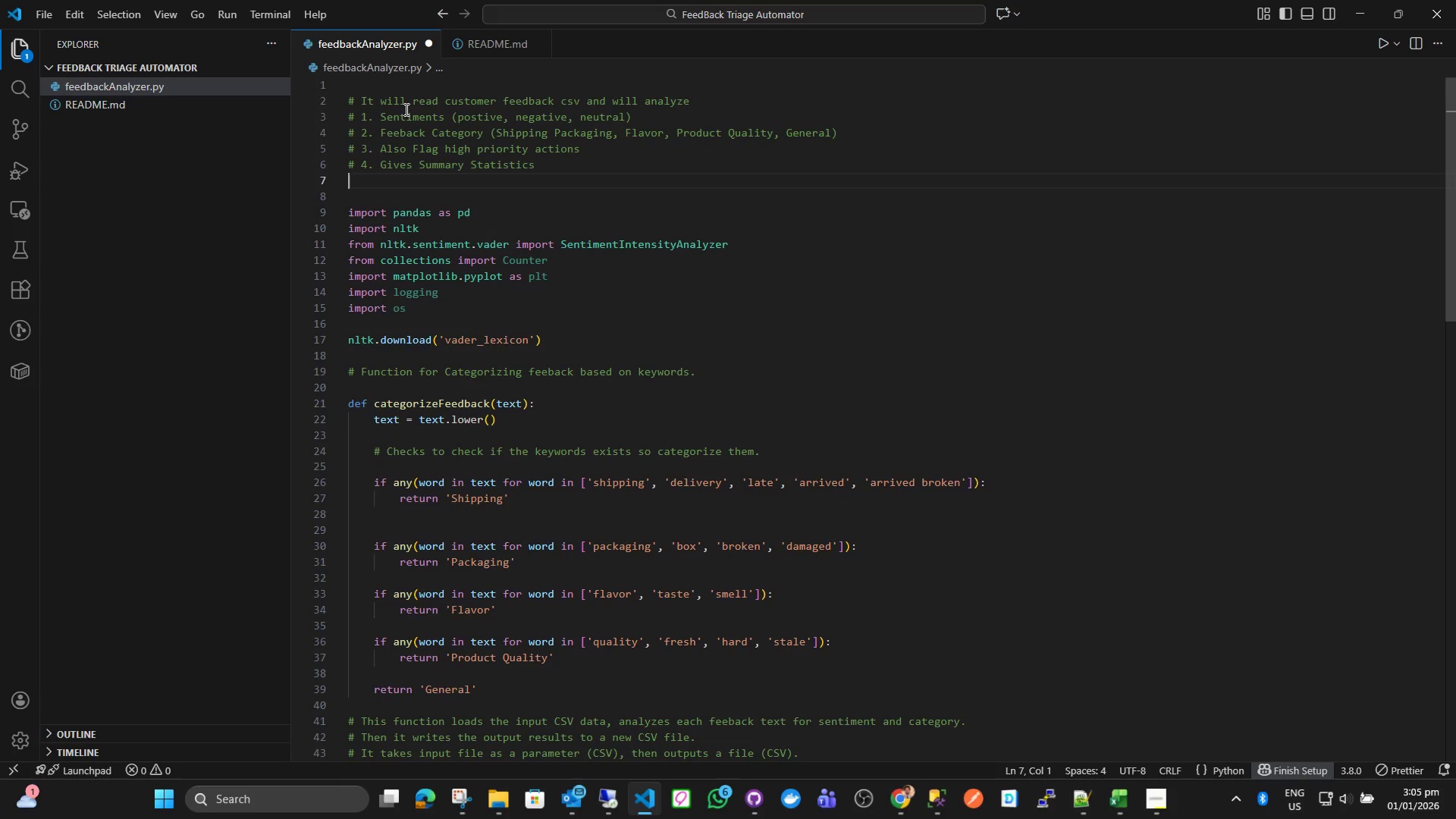 
key(Shift+3)
 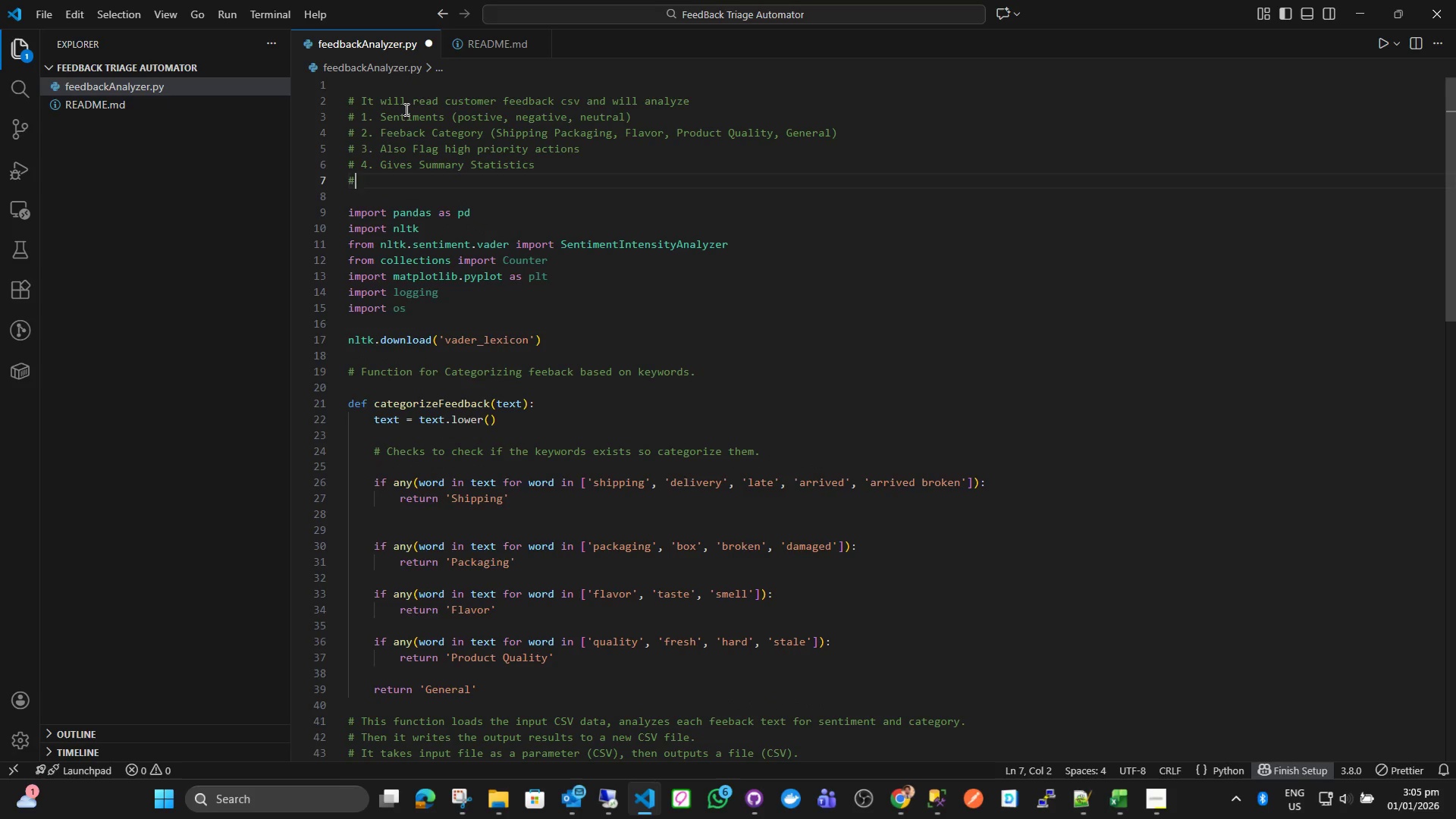 
key(Space)
 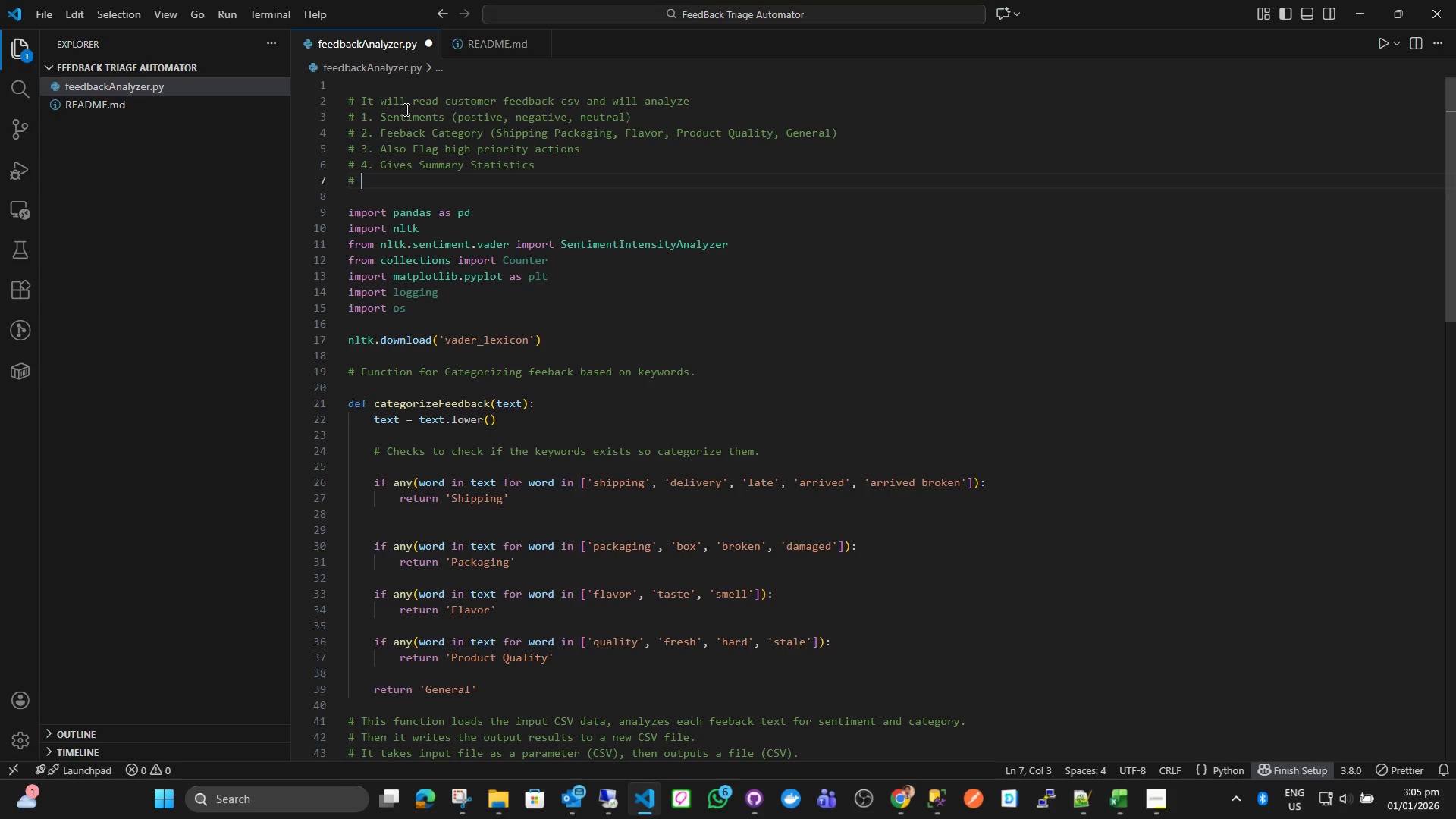 
wait(5.73)
 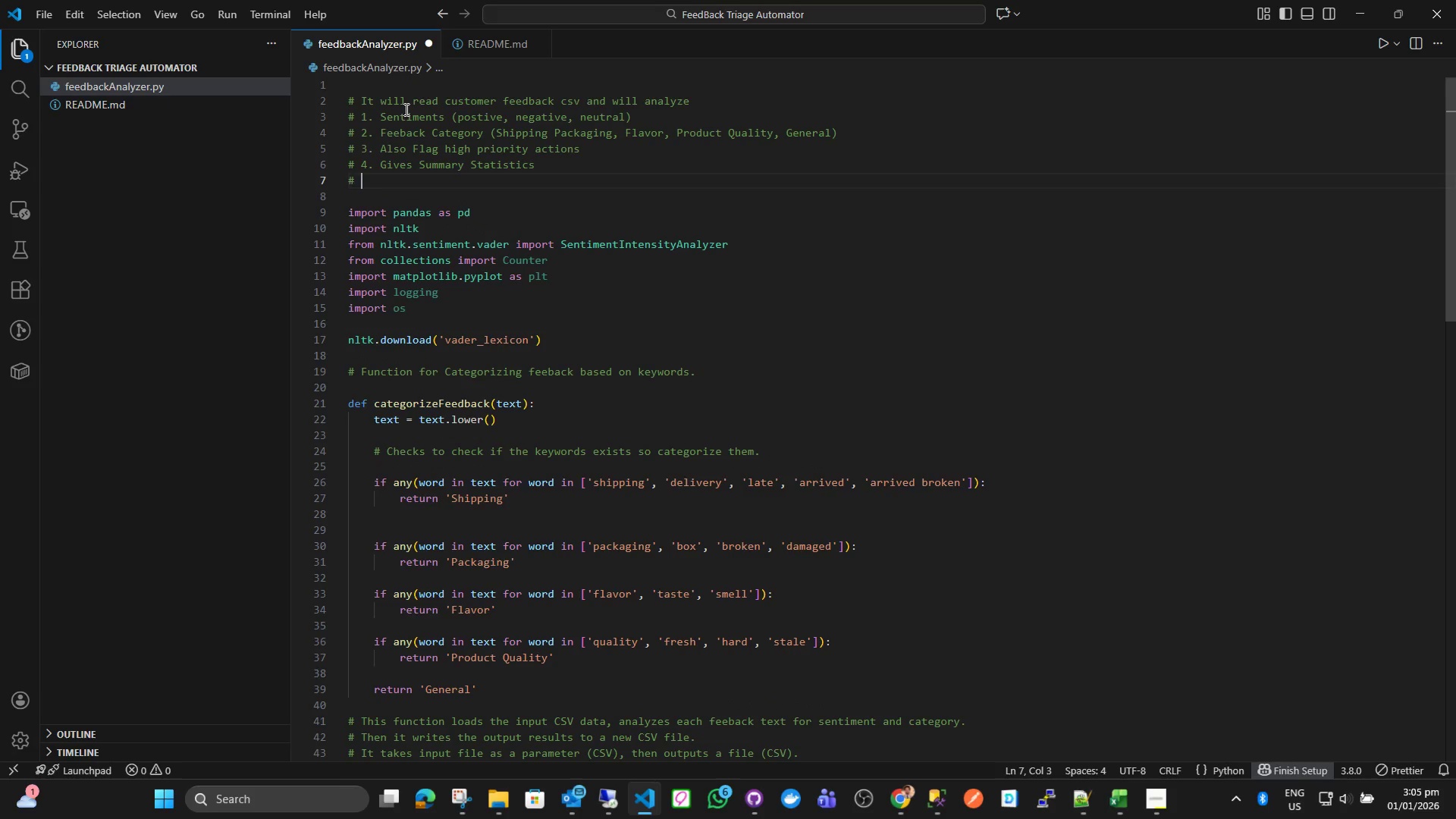 
type(5. Top )
 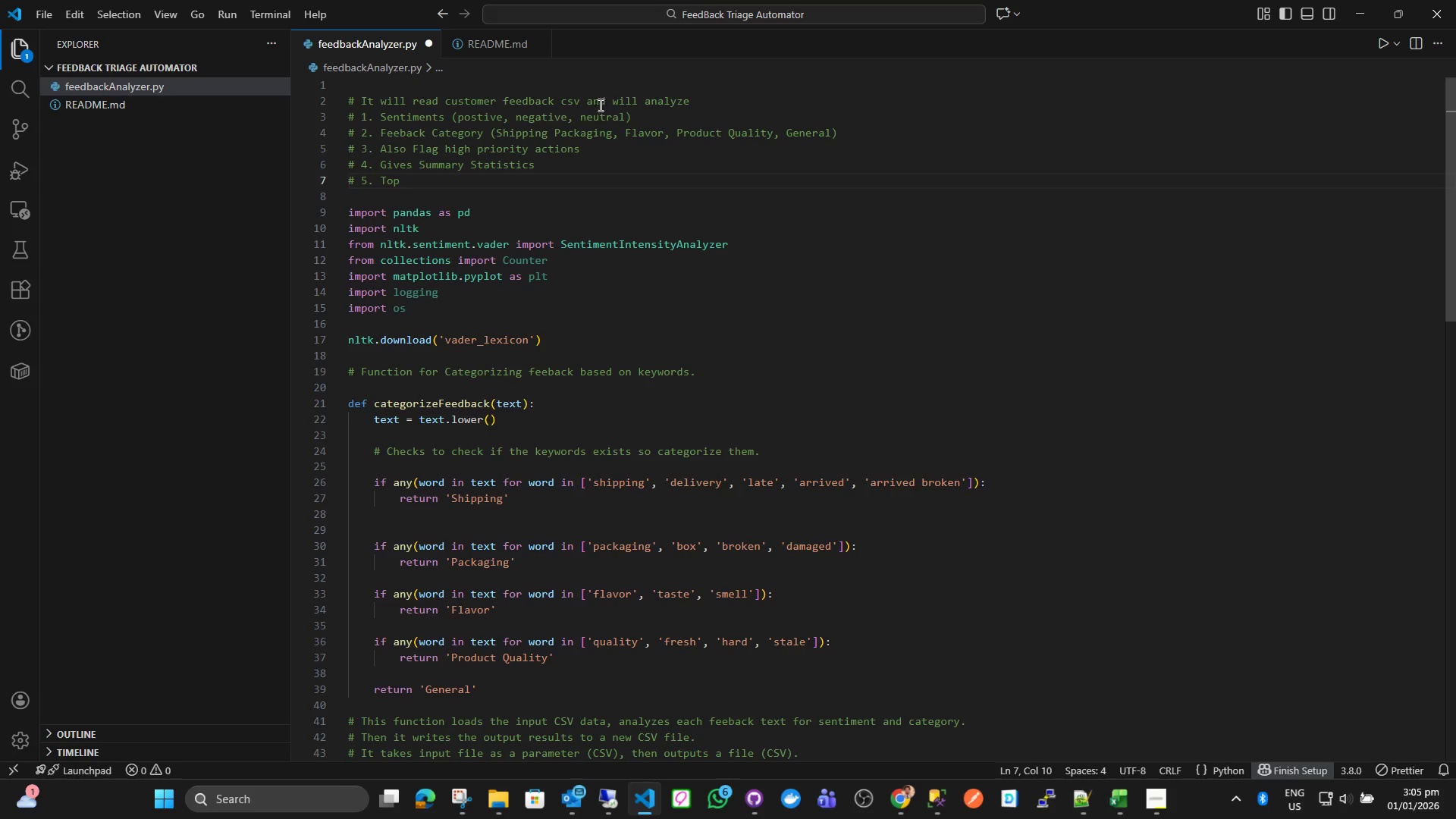 
left_click([695, 101])
 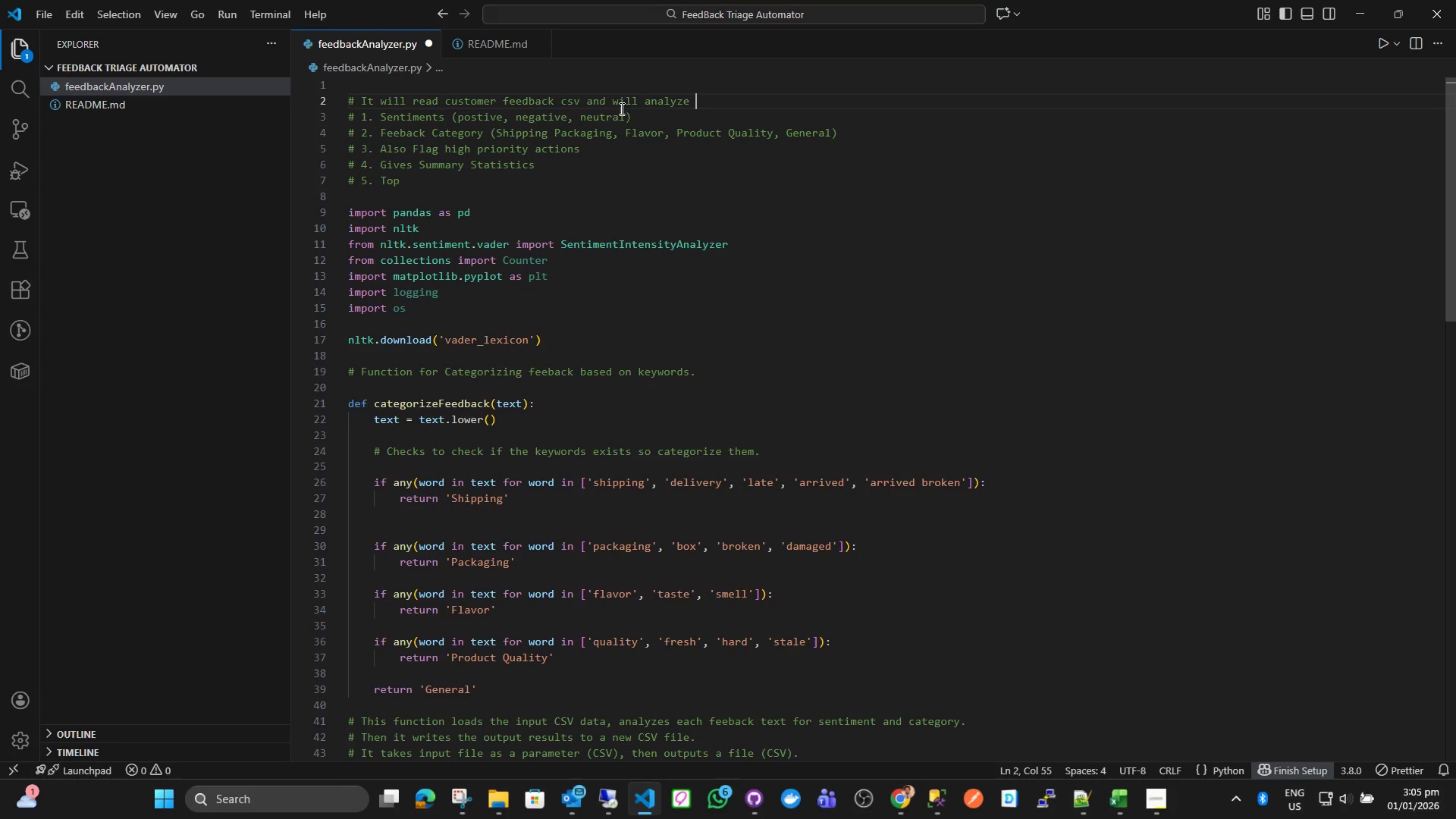 
left_click([603, 106])
 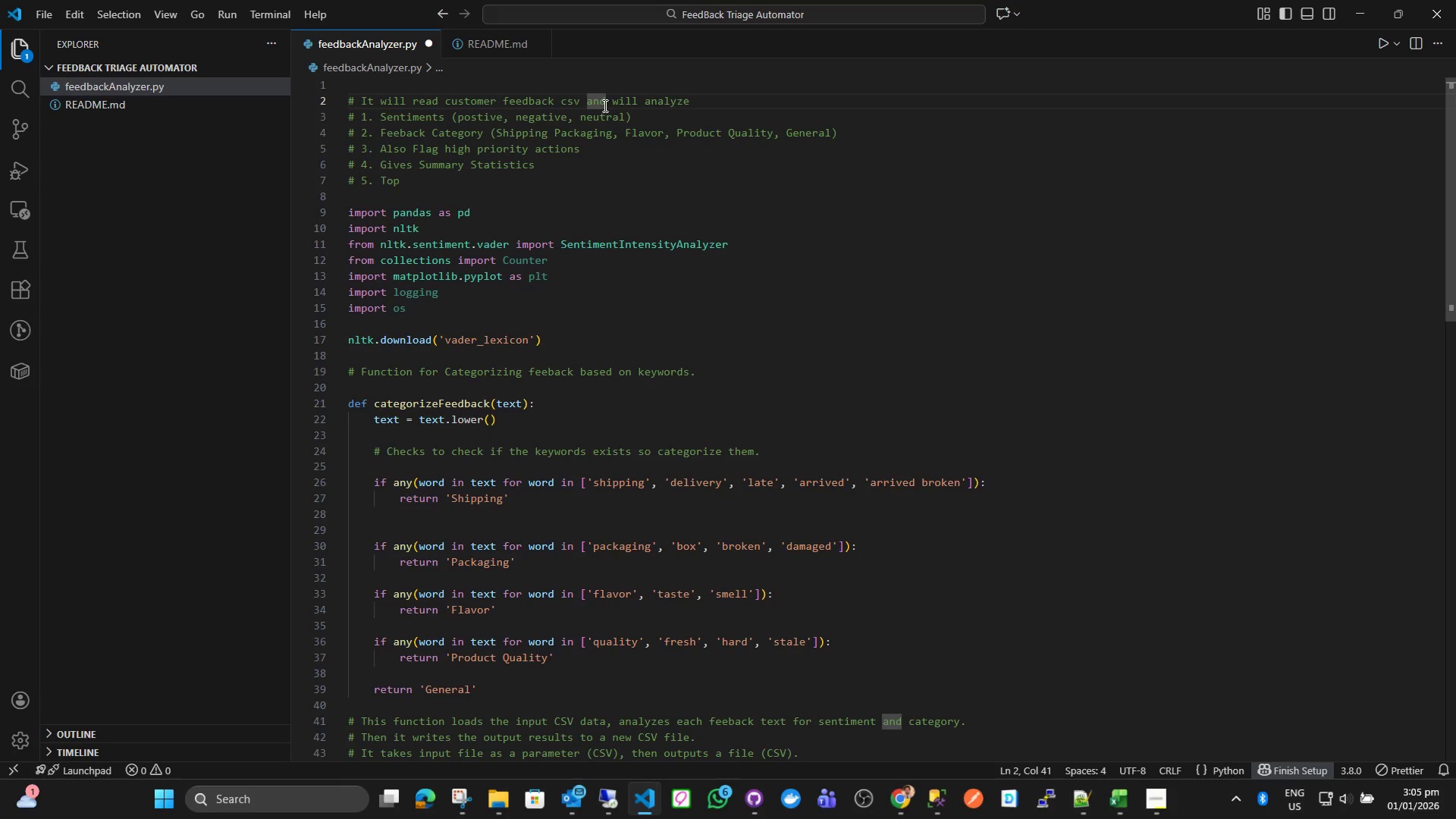 
key(Backspace)
 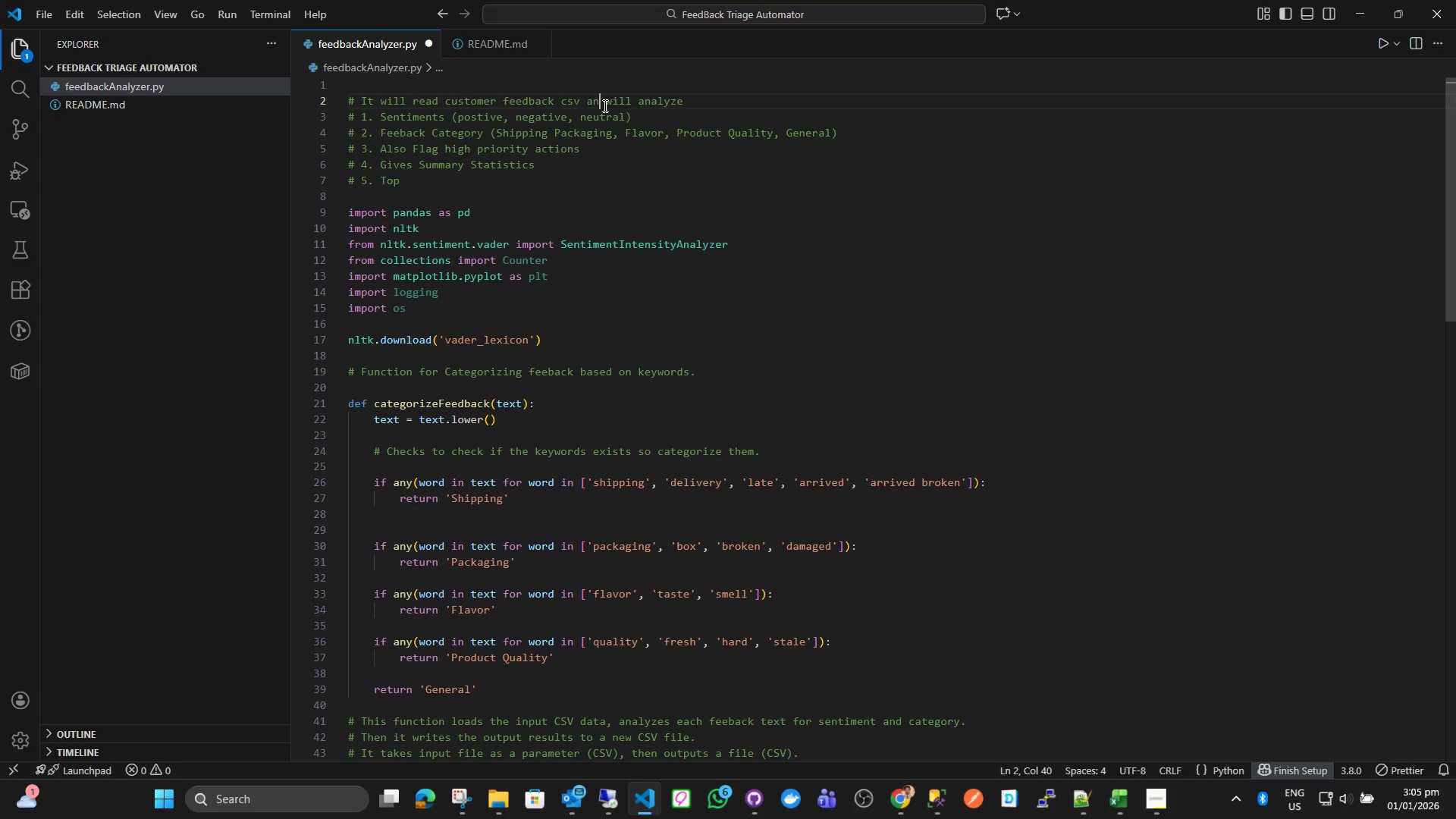 
key(Backspace)
 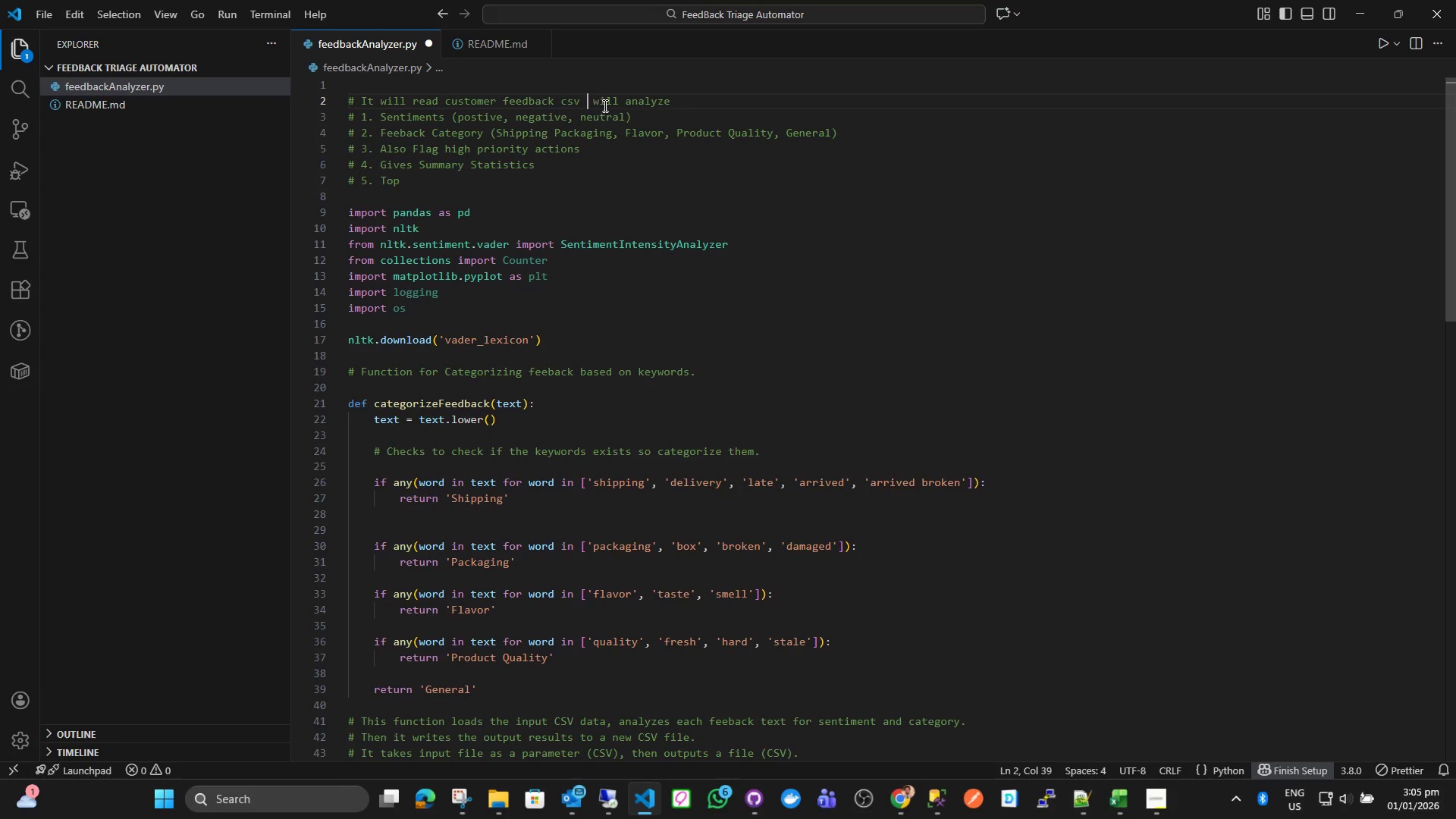 
key(Backspace)
 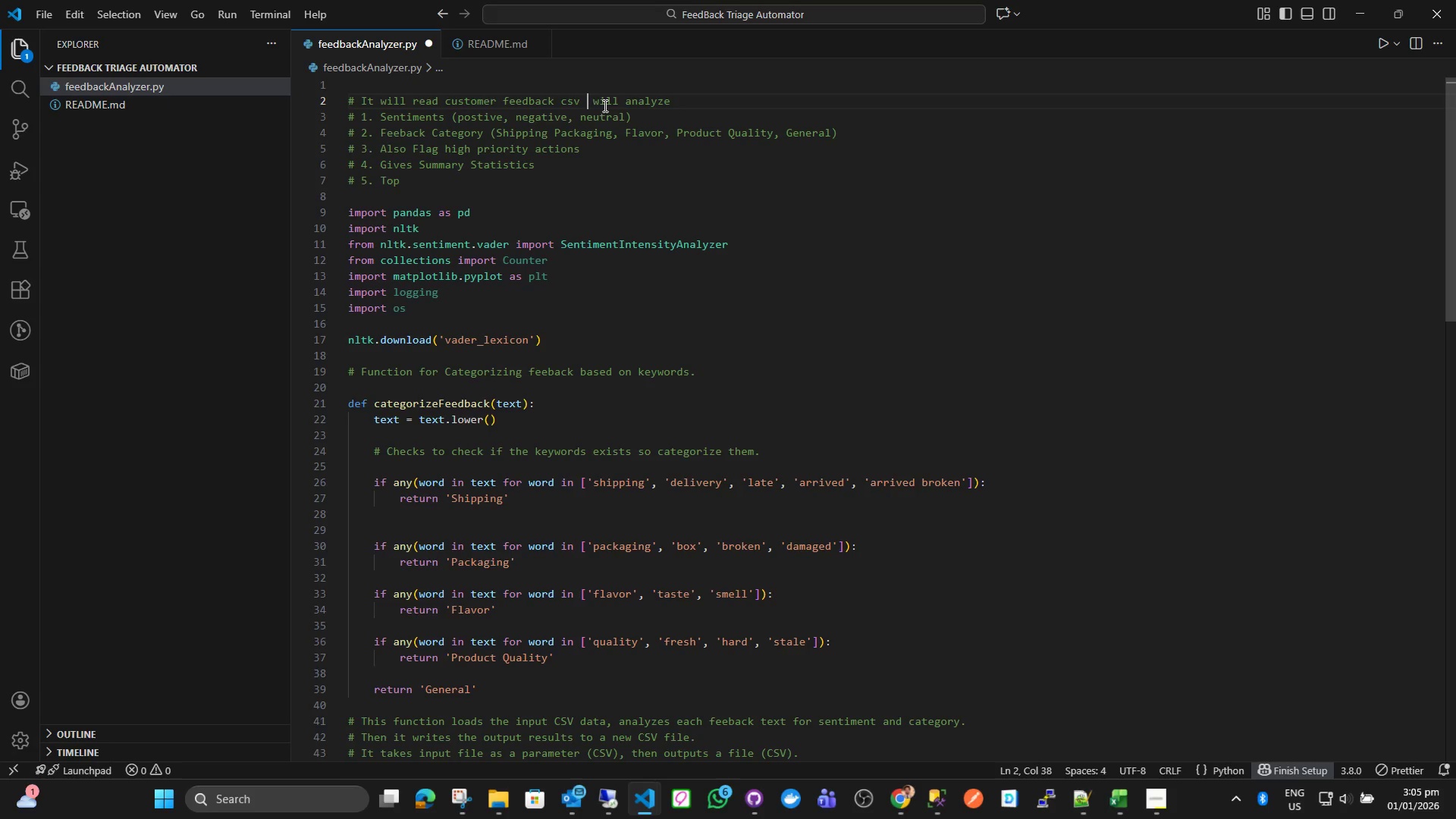 
key(Backspace)
 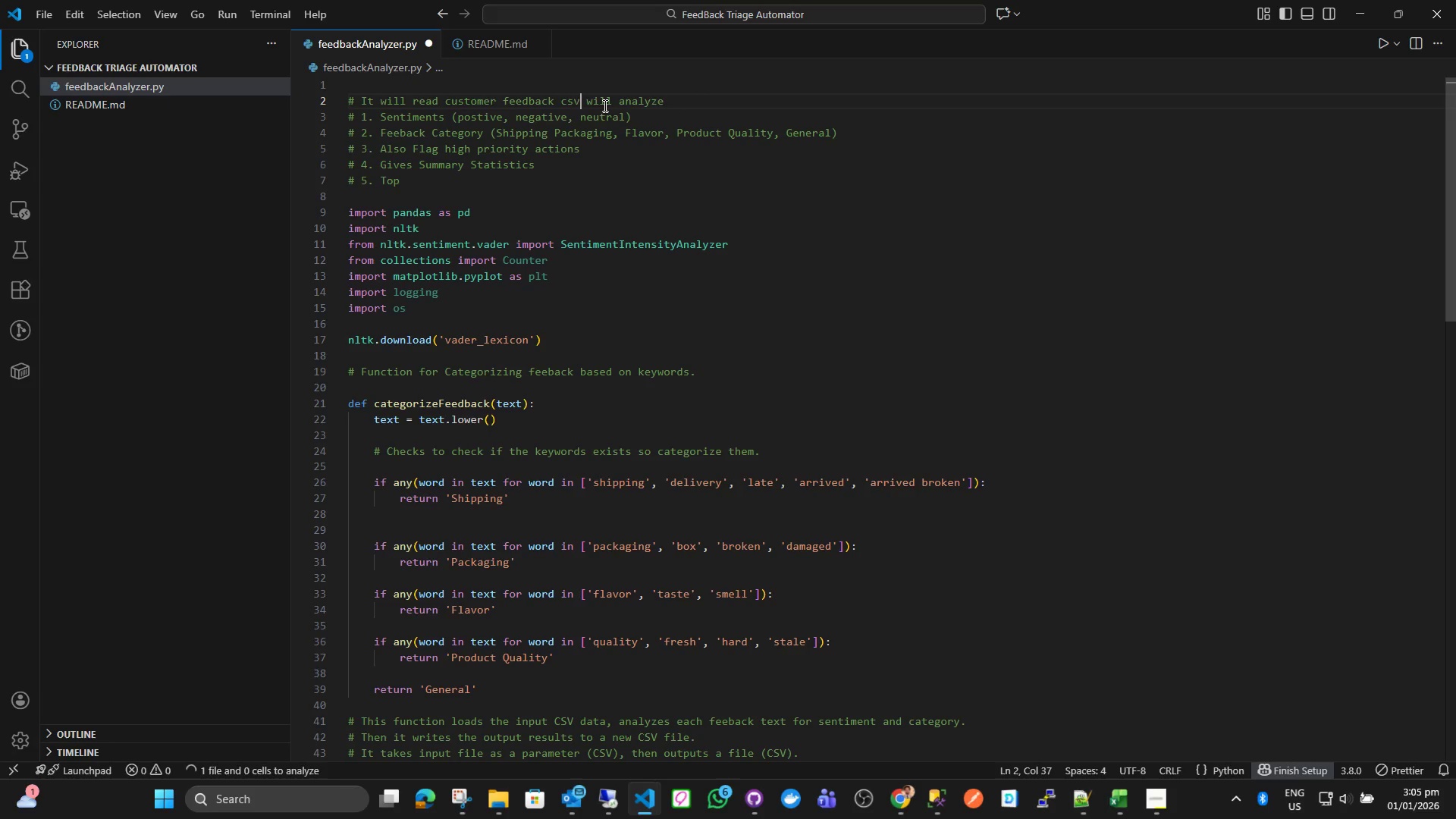 
key(Comma)
 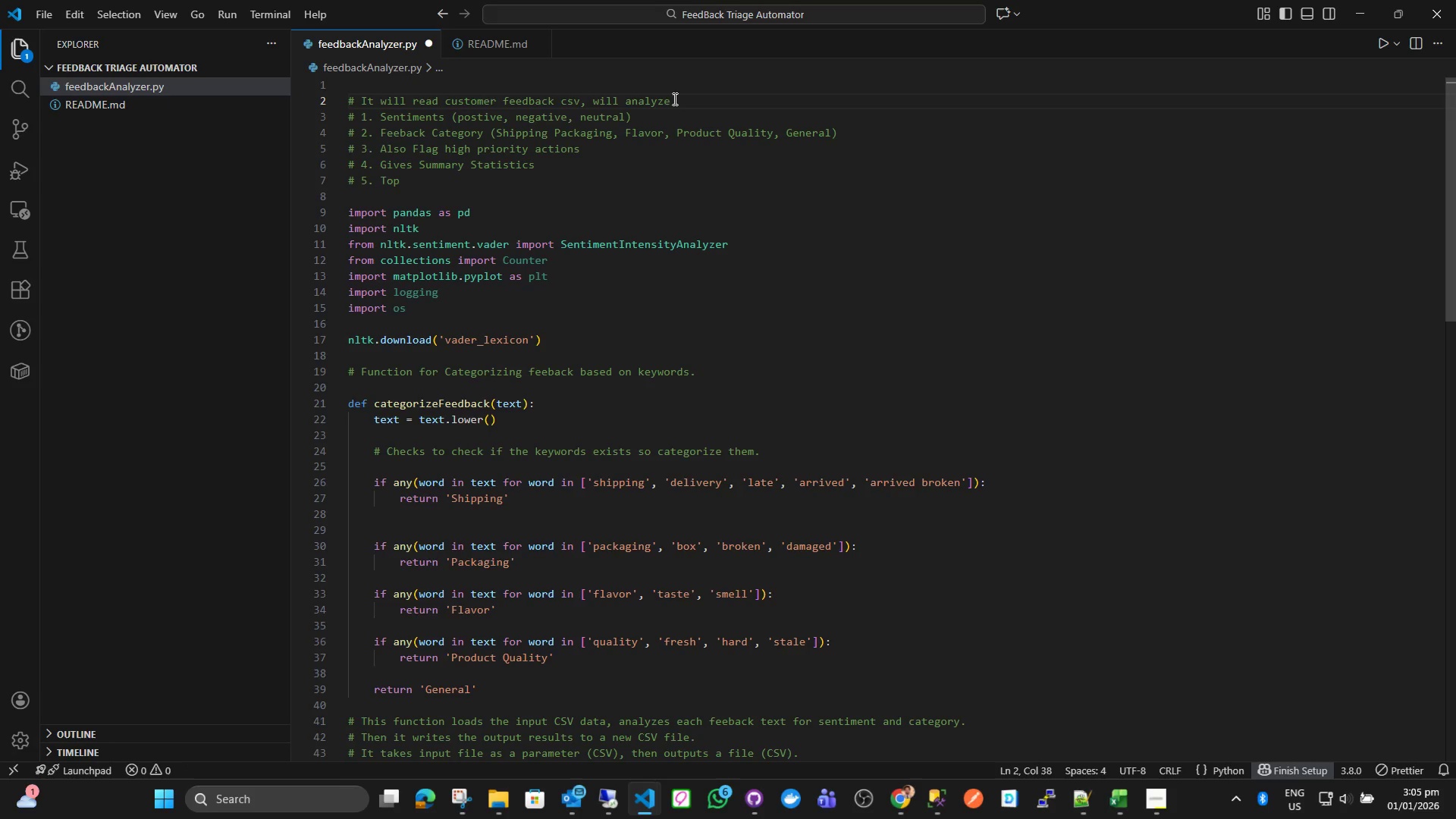 
left_click([686, 102])
 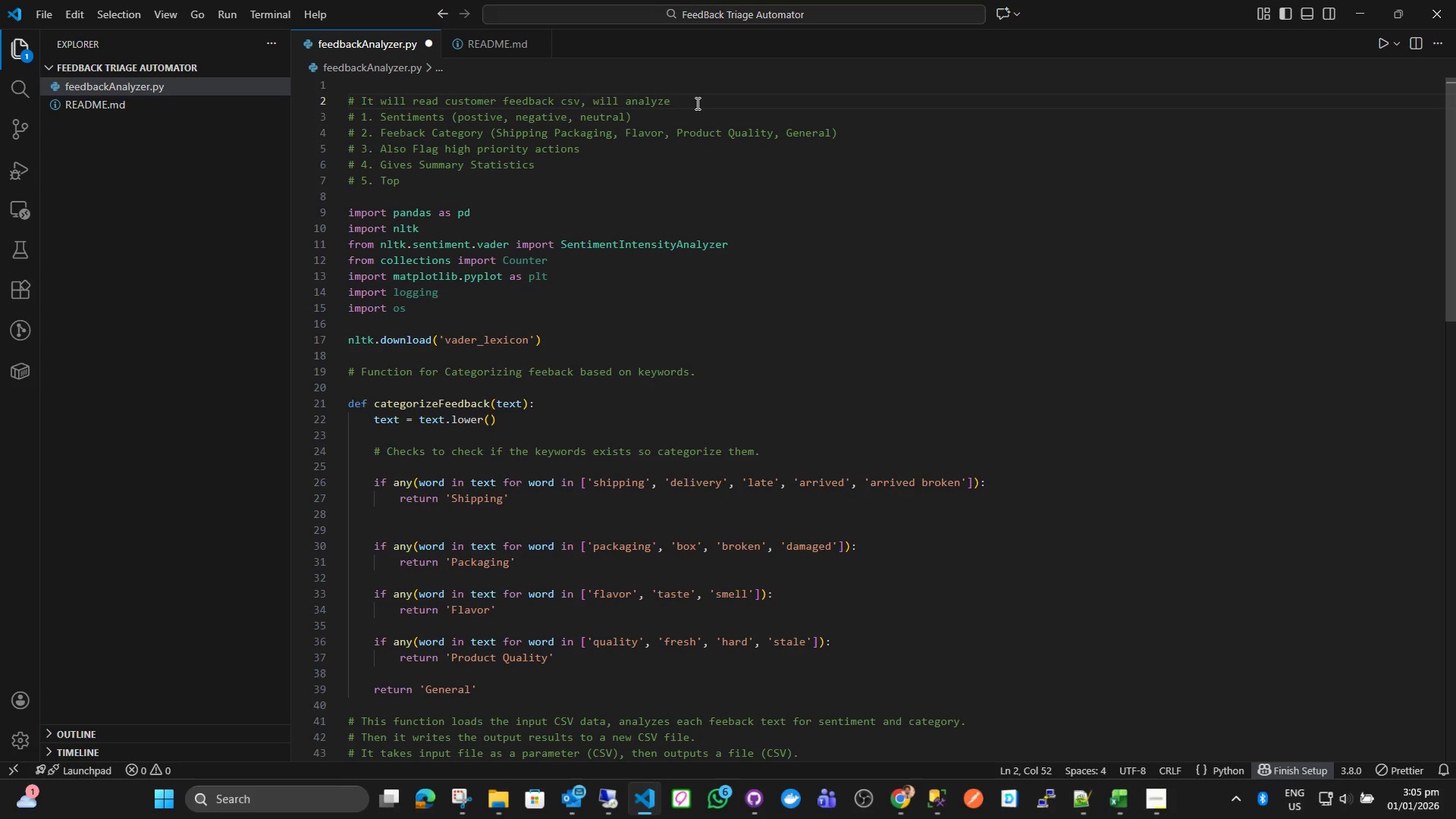 
type(and gives:)
 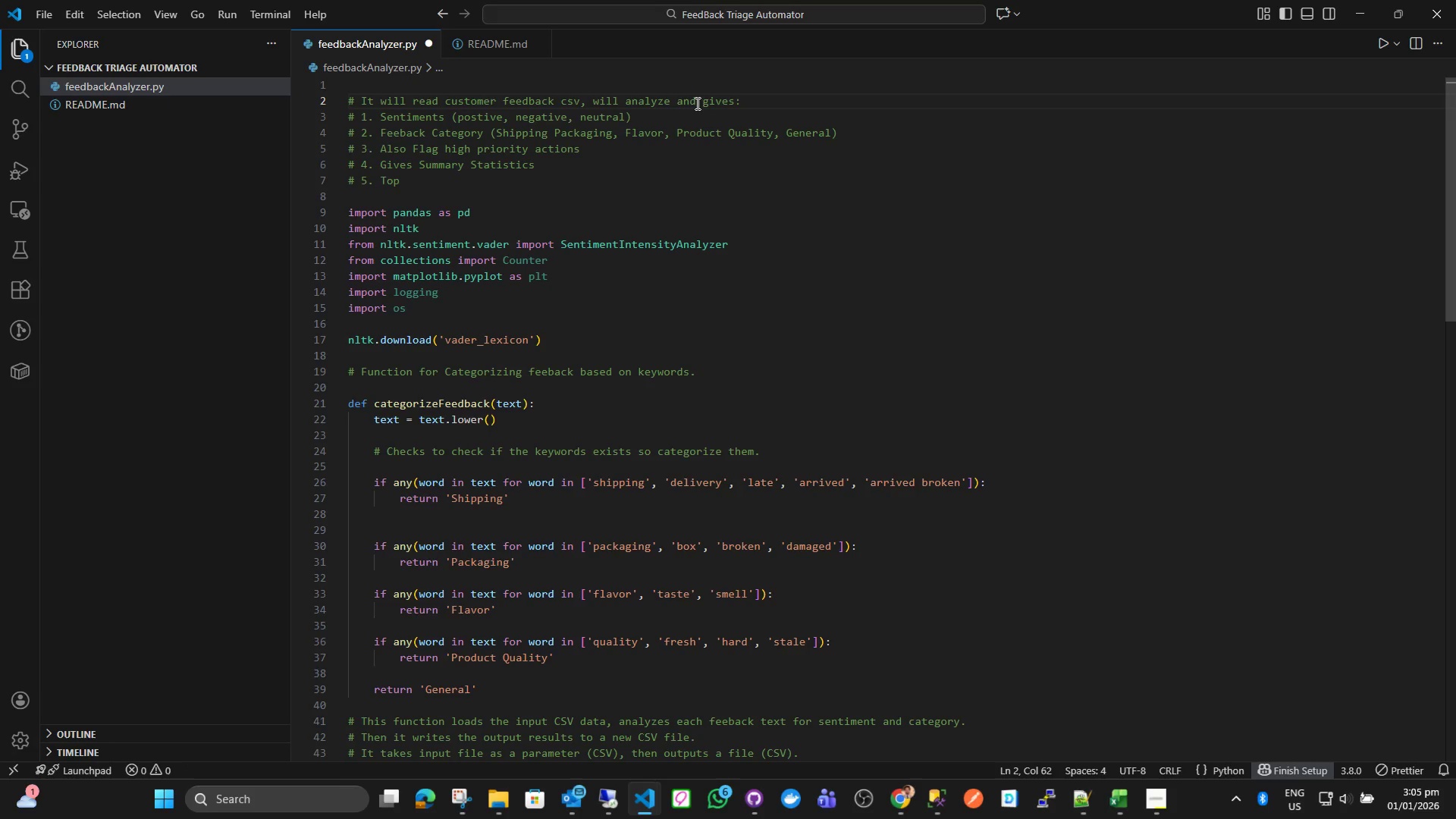 
double_click([533, 183])
 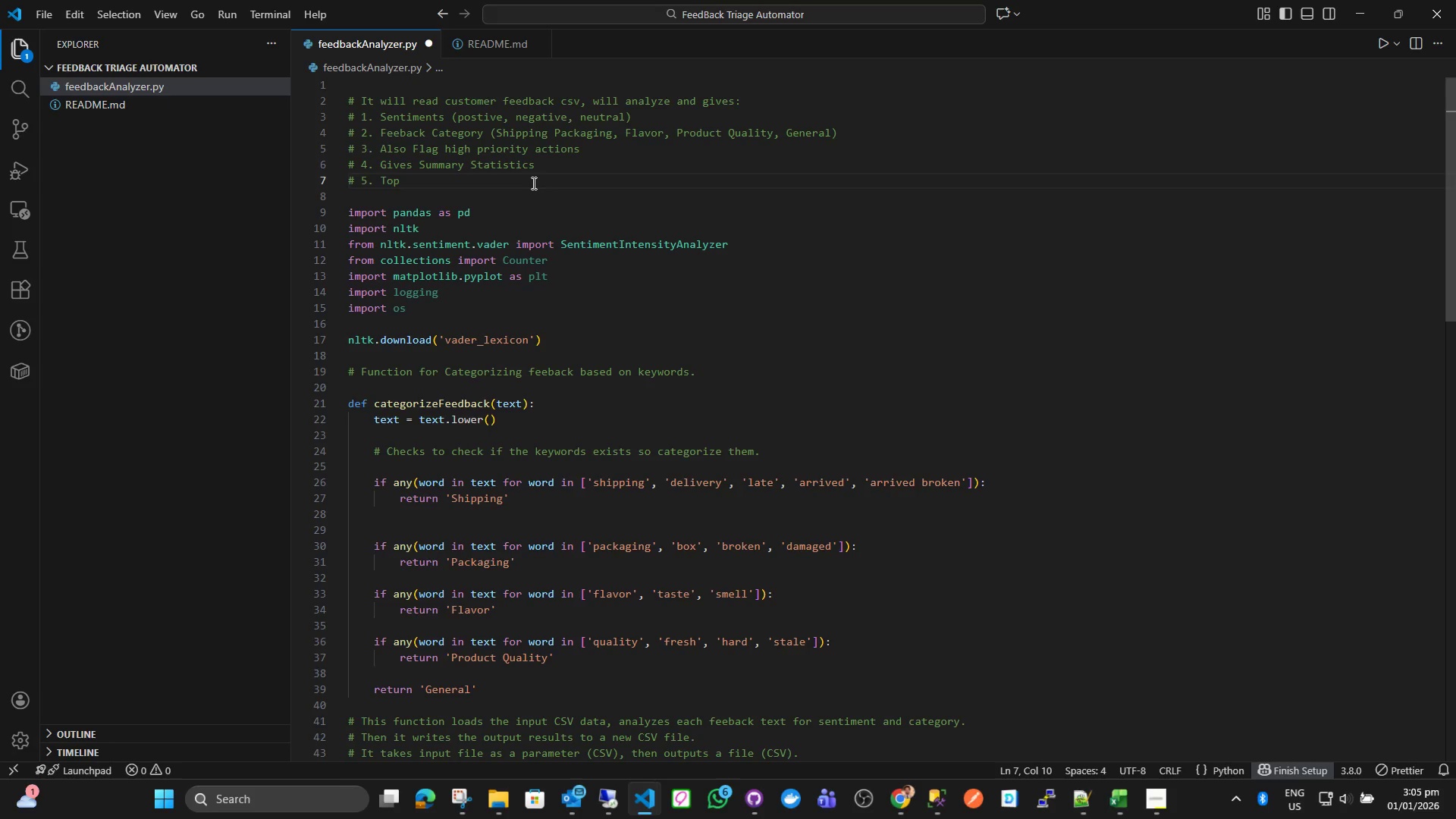 
type(keywords in negative feedback)
 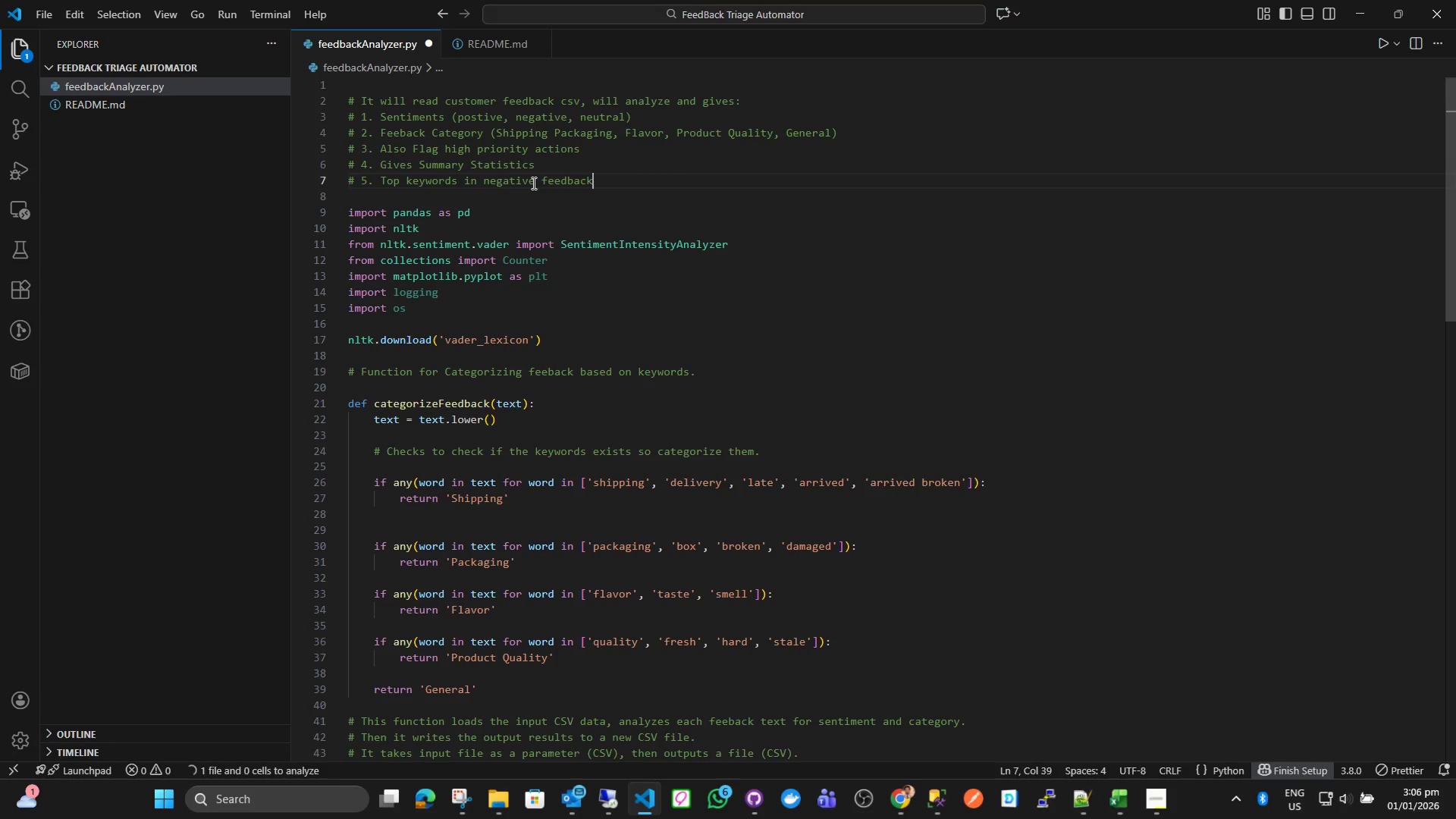 
key(Enter)
 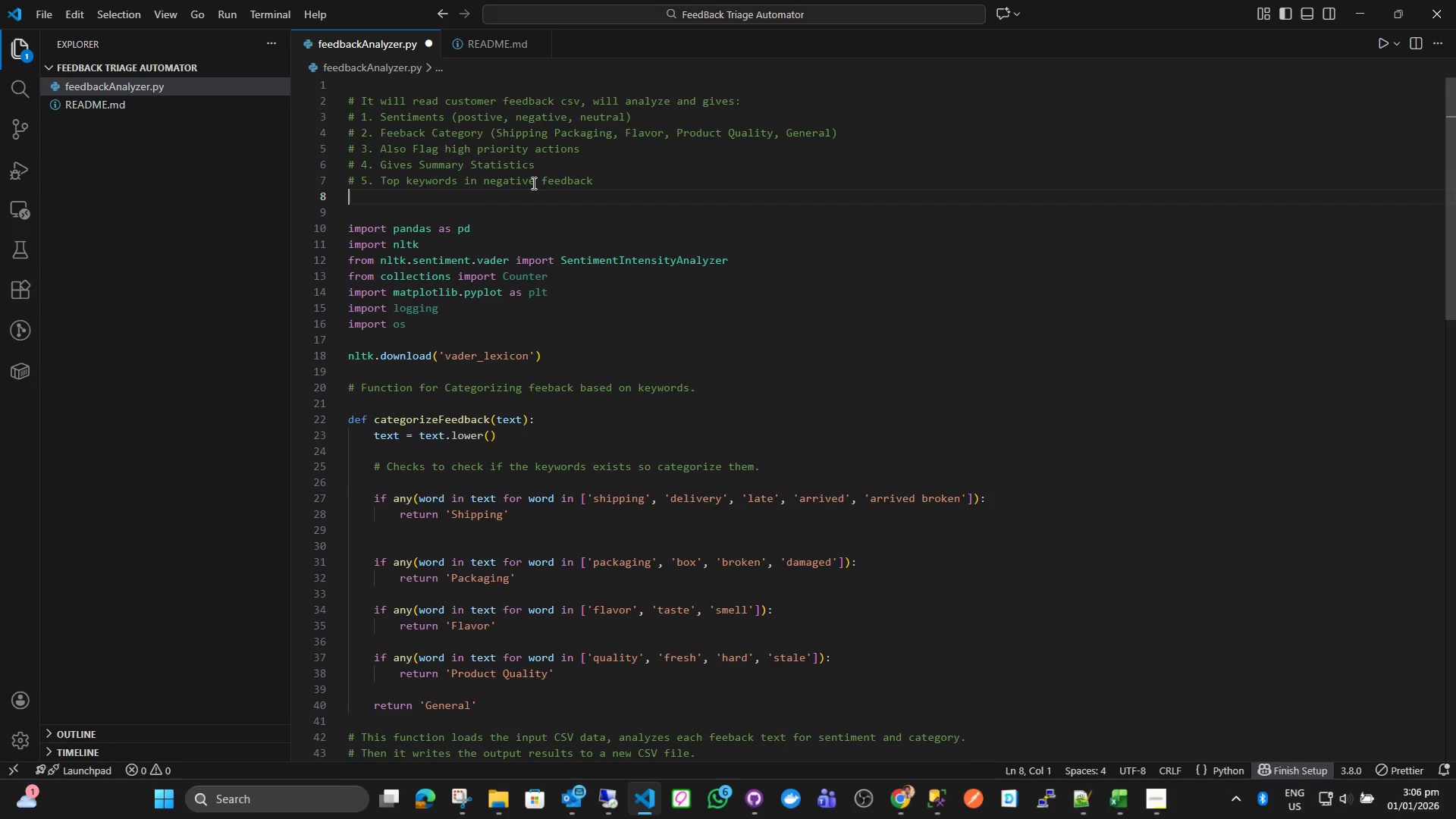 
key(Shift+3)
 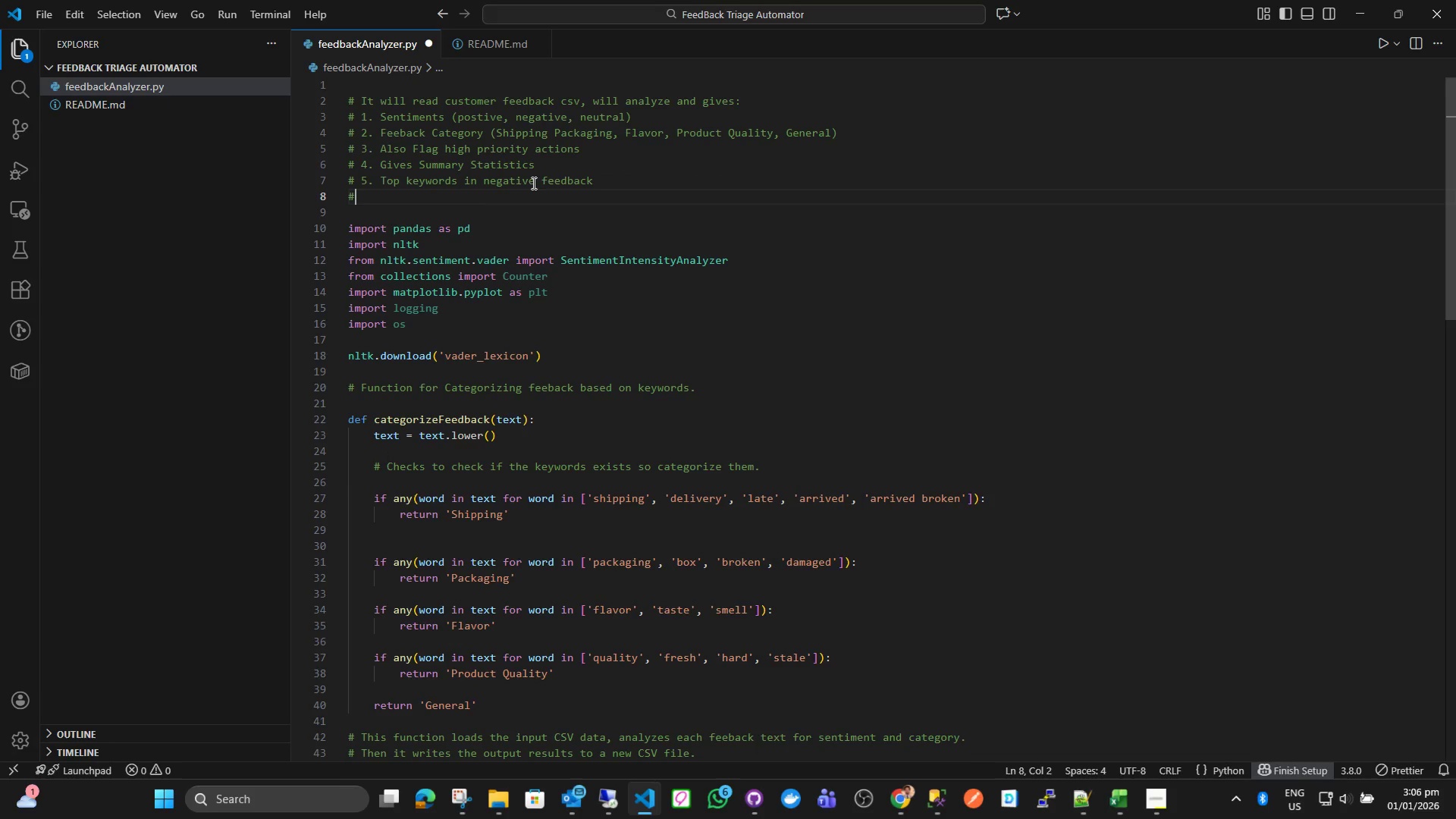 
key(Space)
 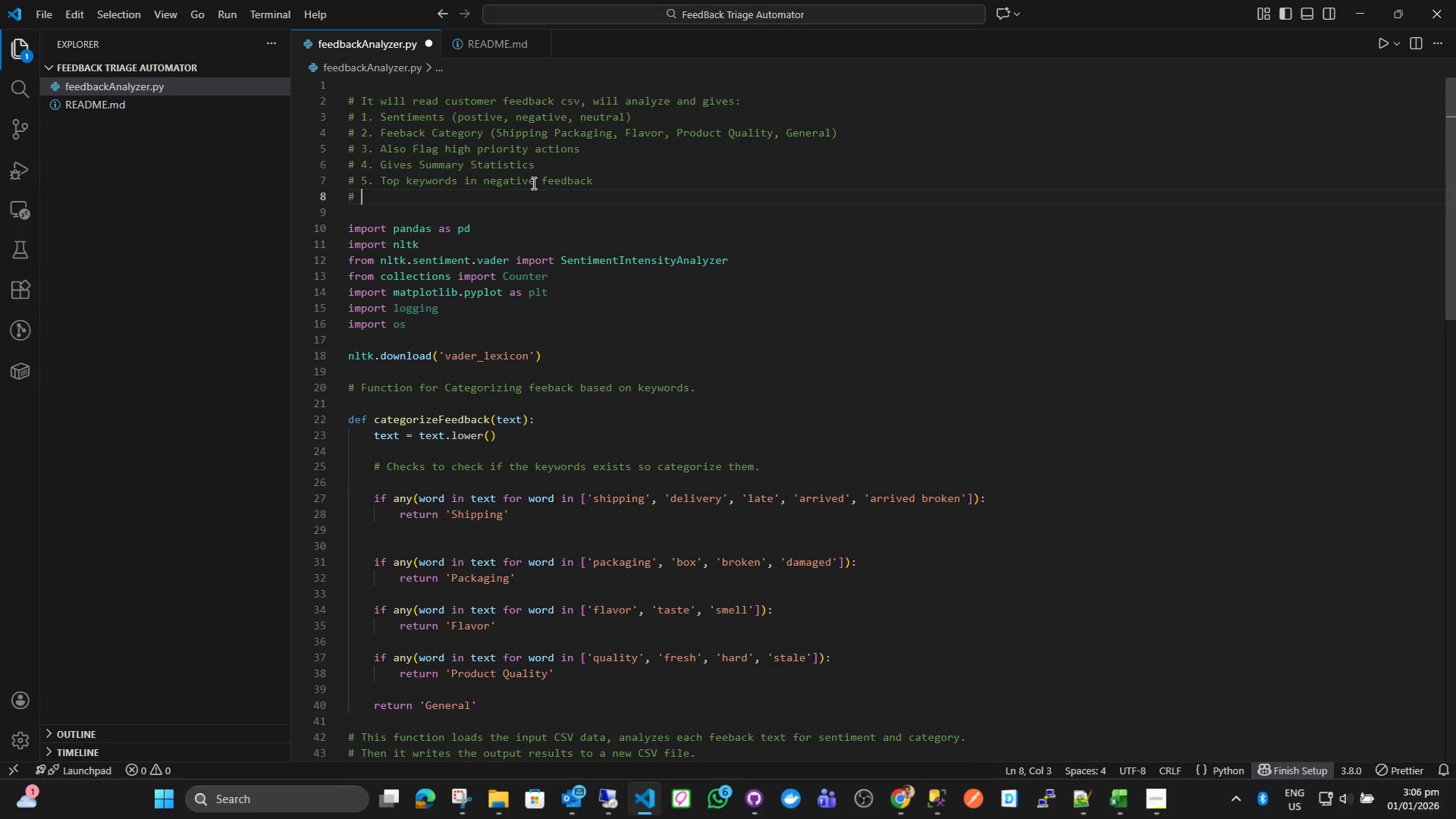 
key(6)
 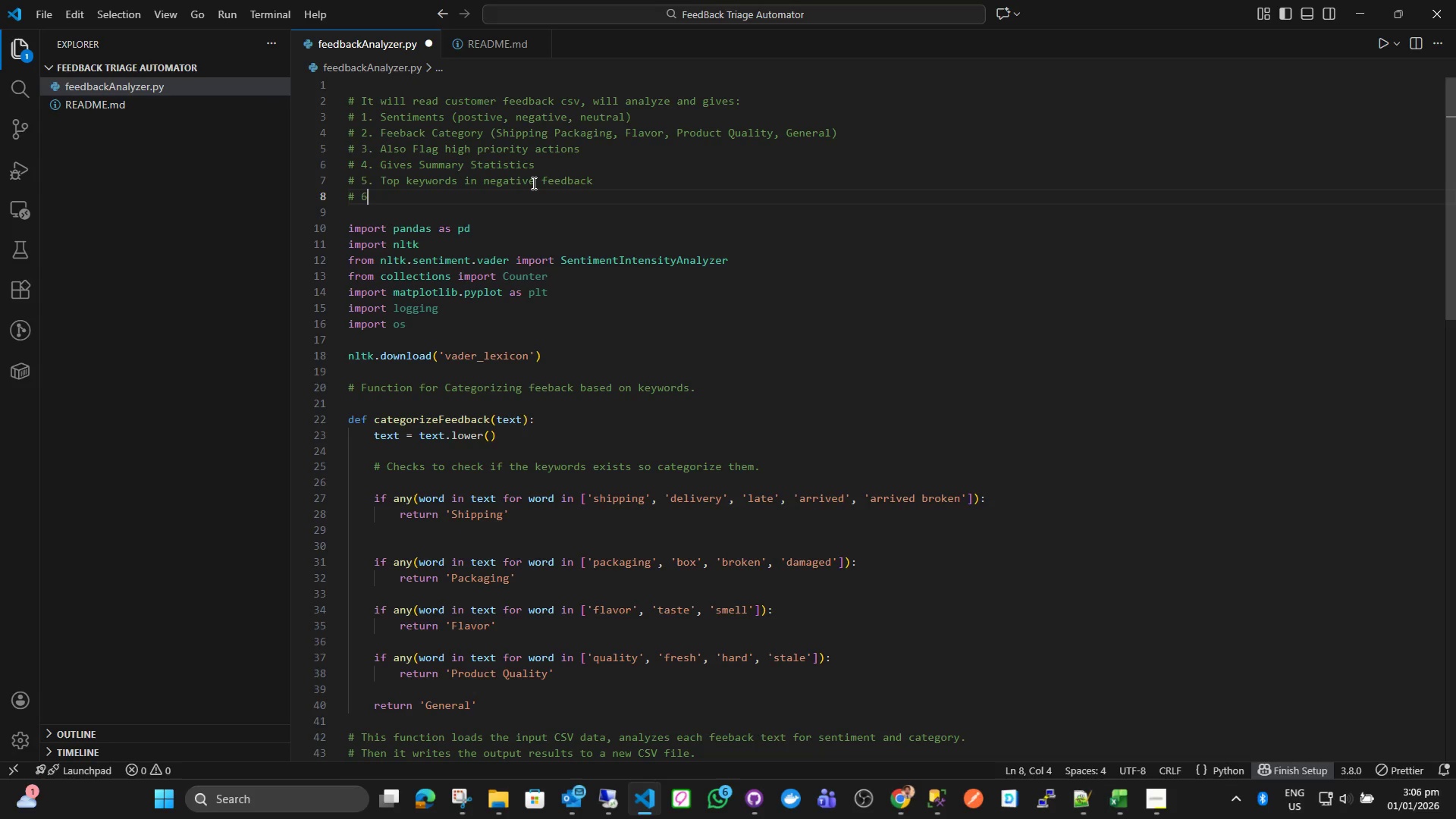 
key(Period)
 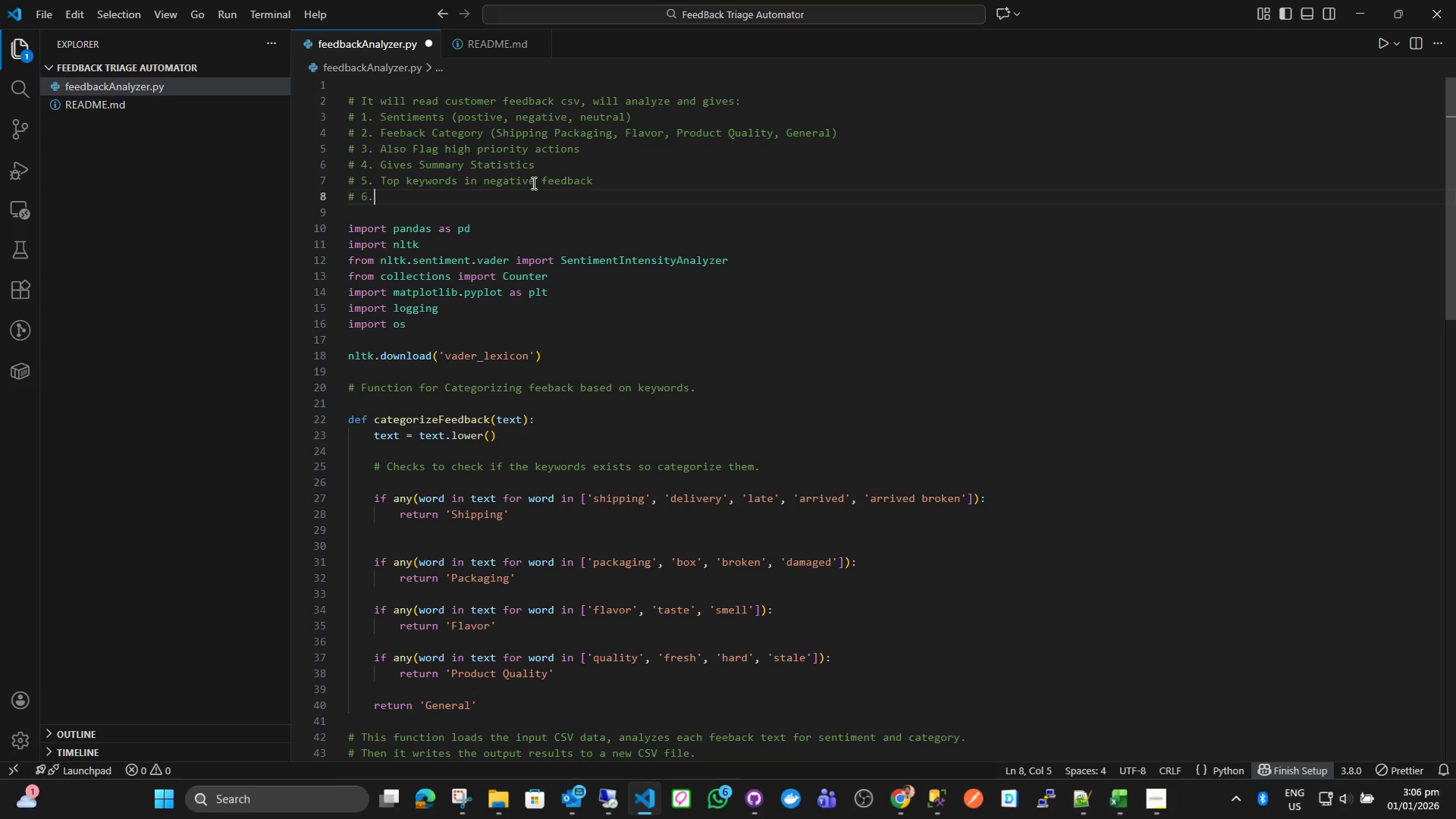 
key(Space)
 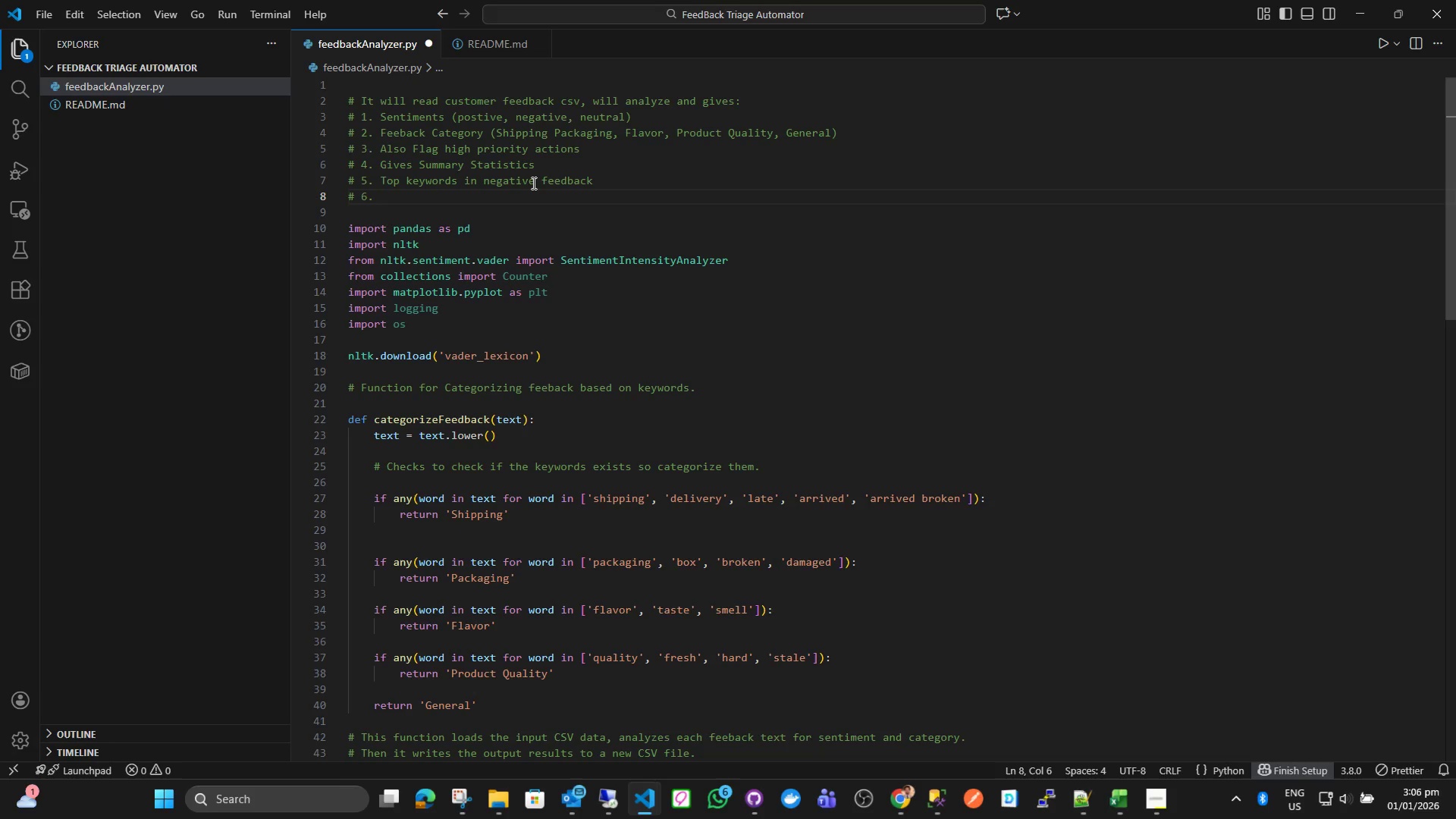 
type(Plots for visualization)
 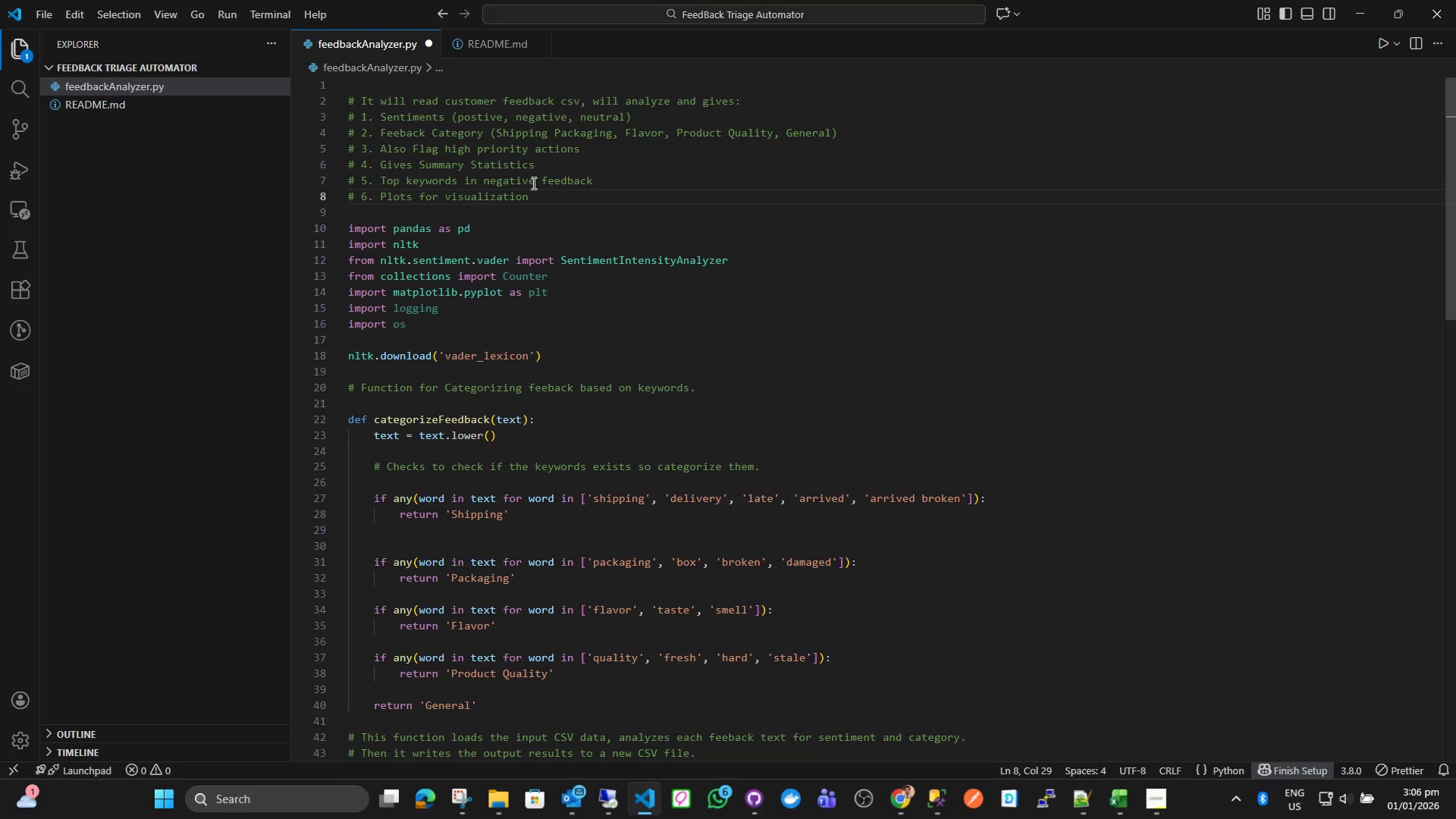 
key(Control+ControlLeft)
 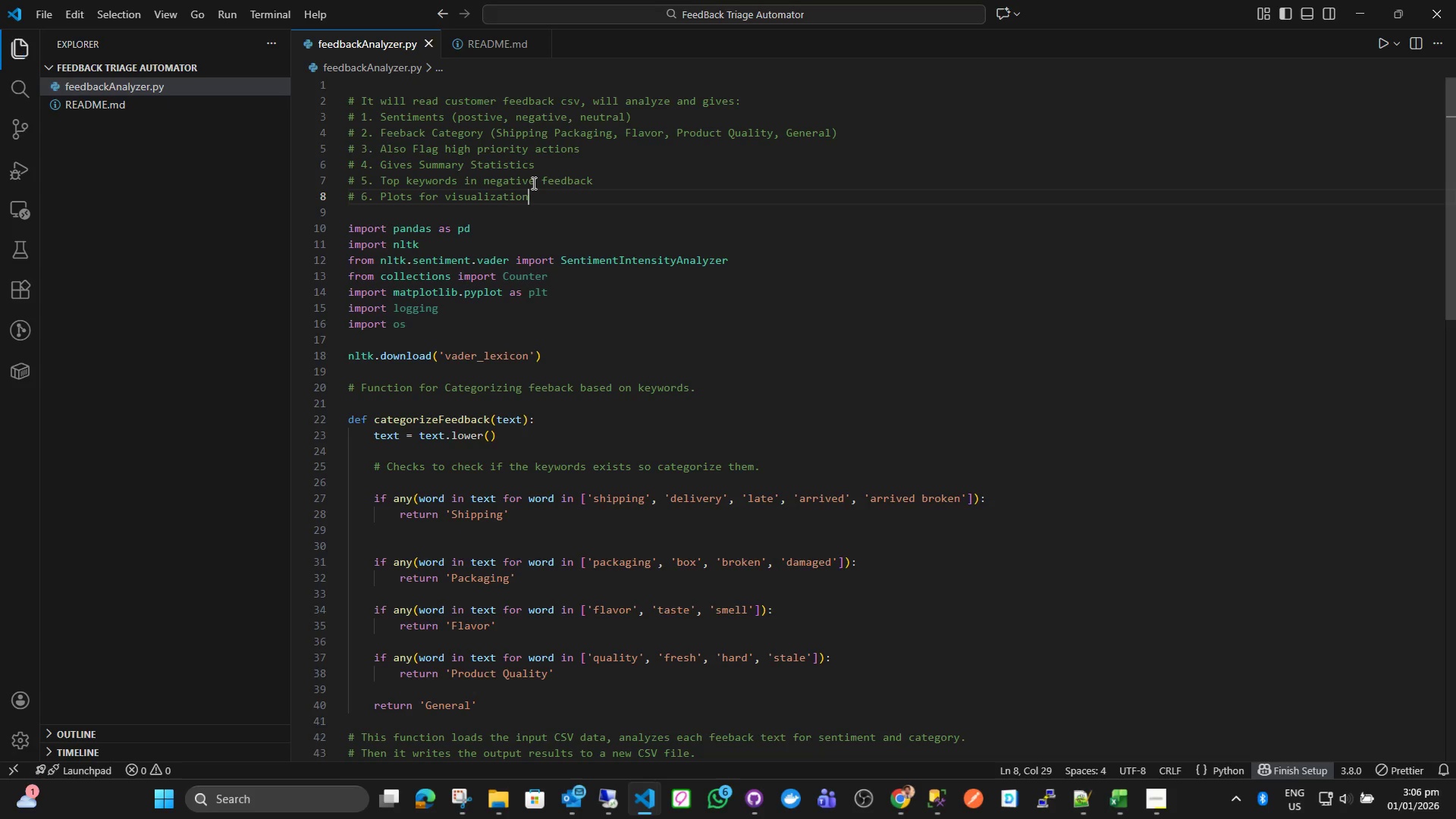 
key(Control+S)
 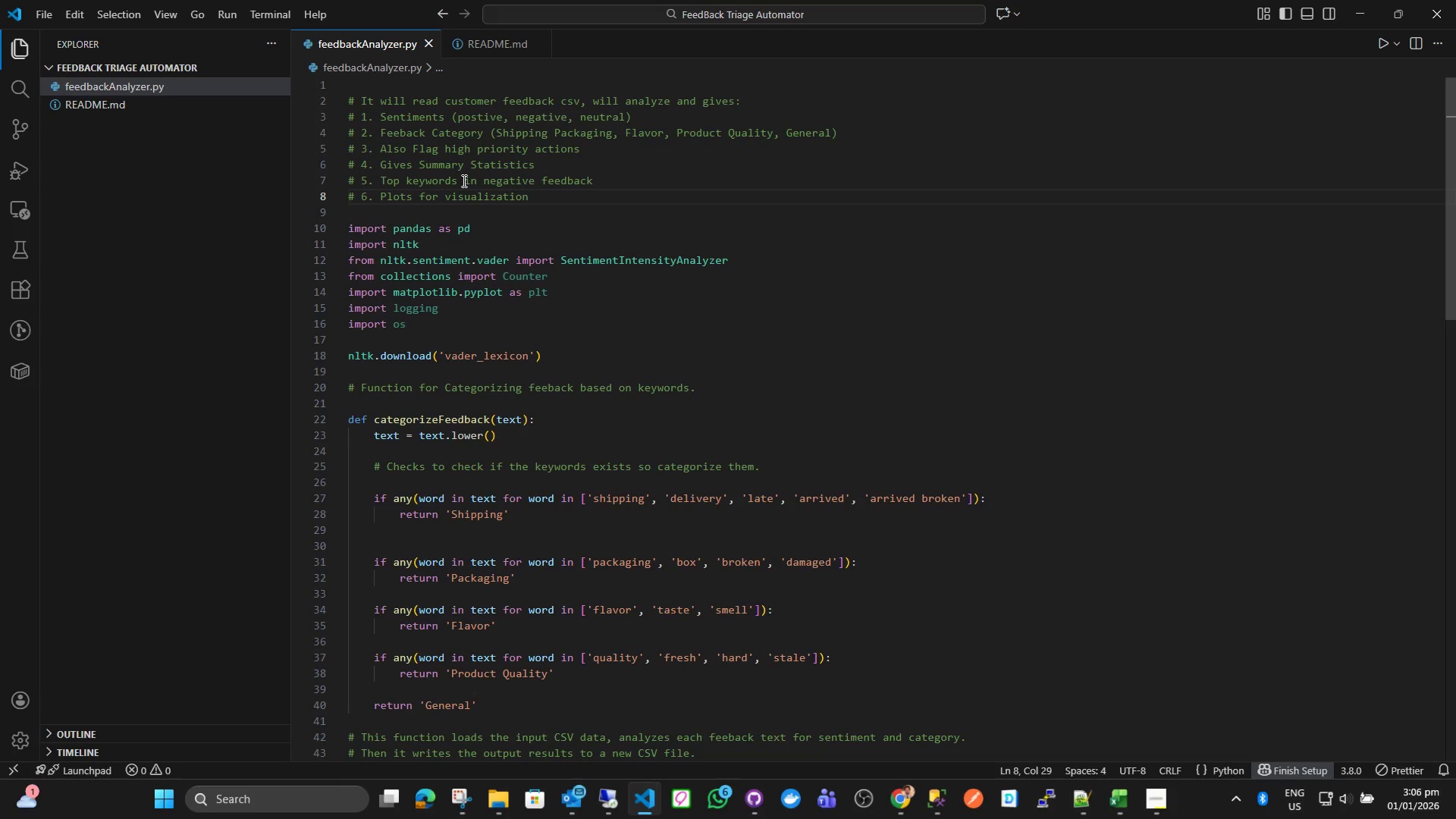 
wait(7.16)
 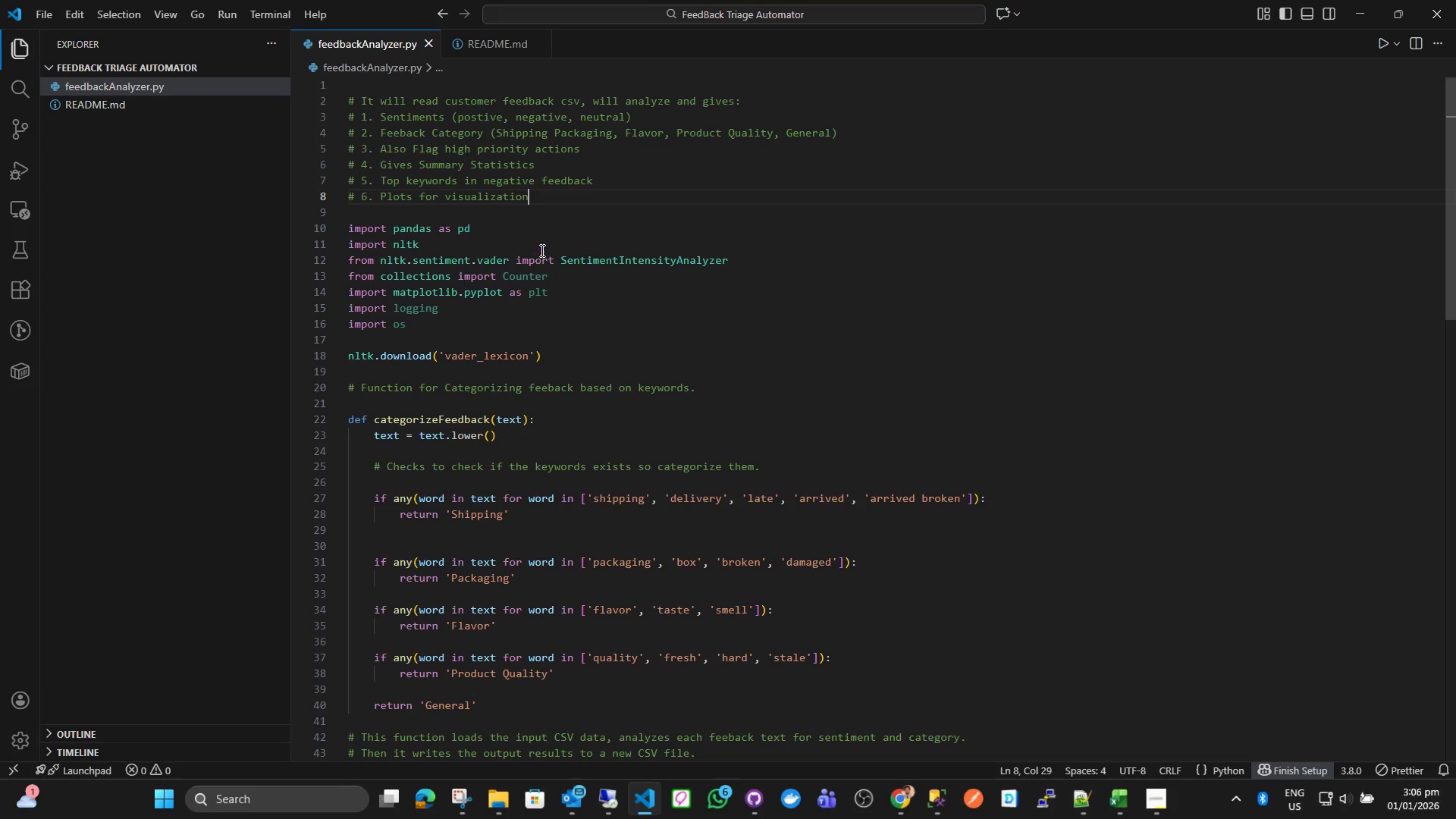 
scroll: coordinate [552, 293], scroll_direction: down, amount: 2.0
 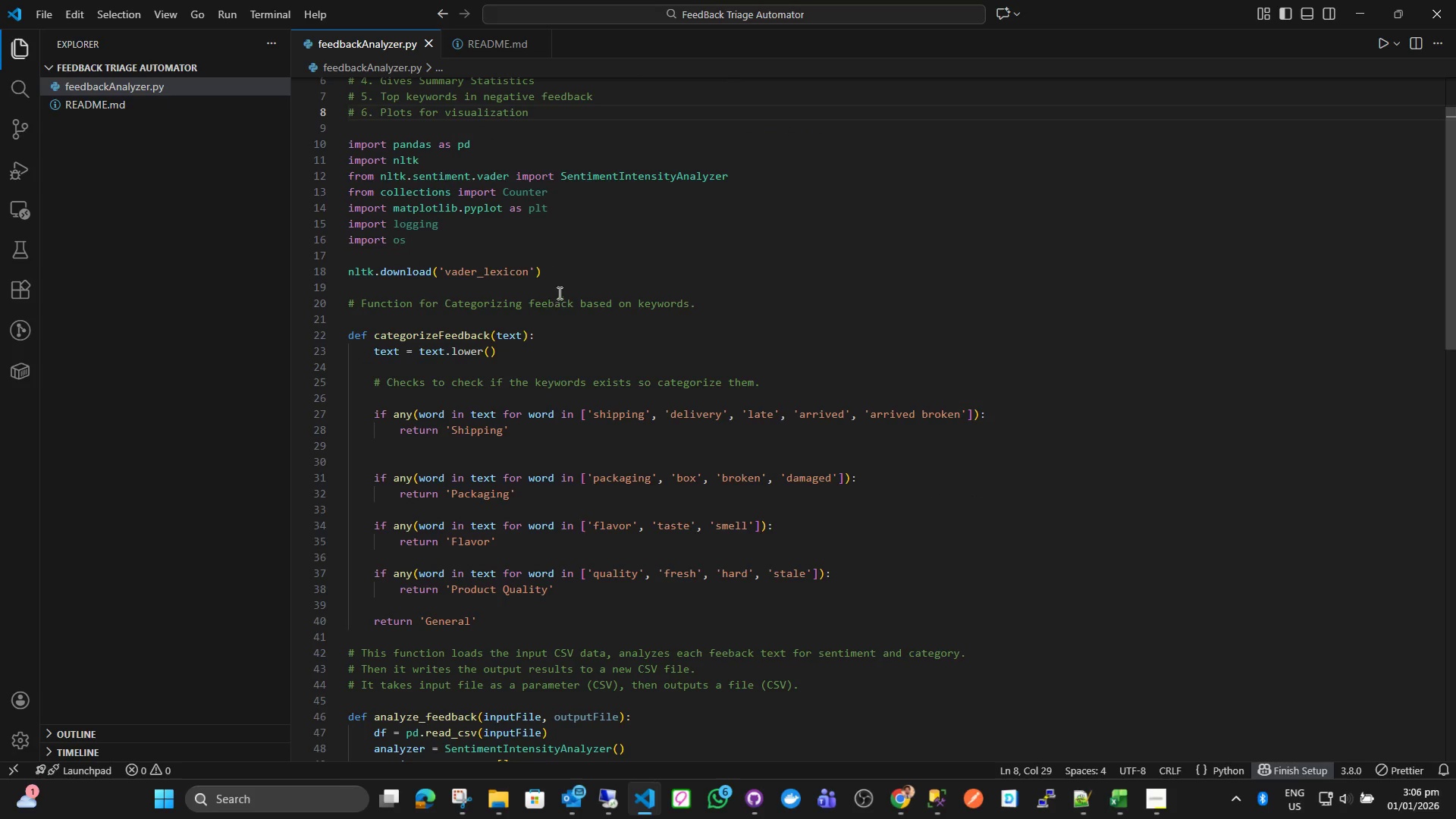 
left_click([563, 289])
 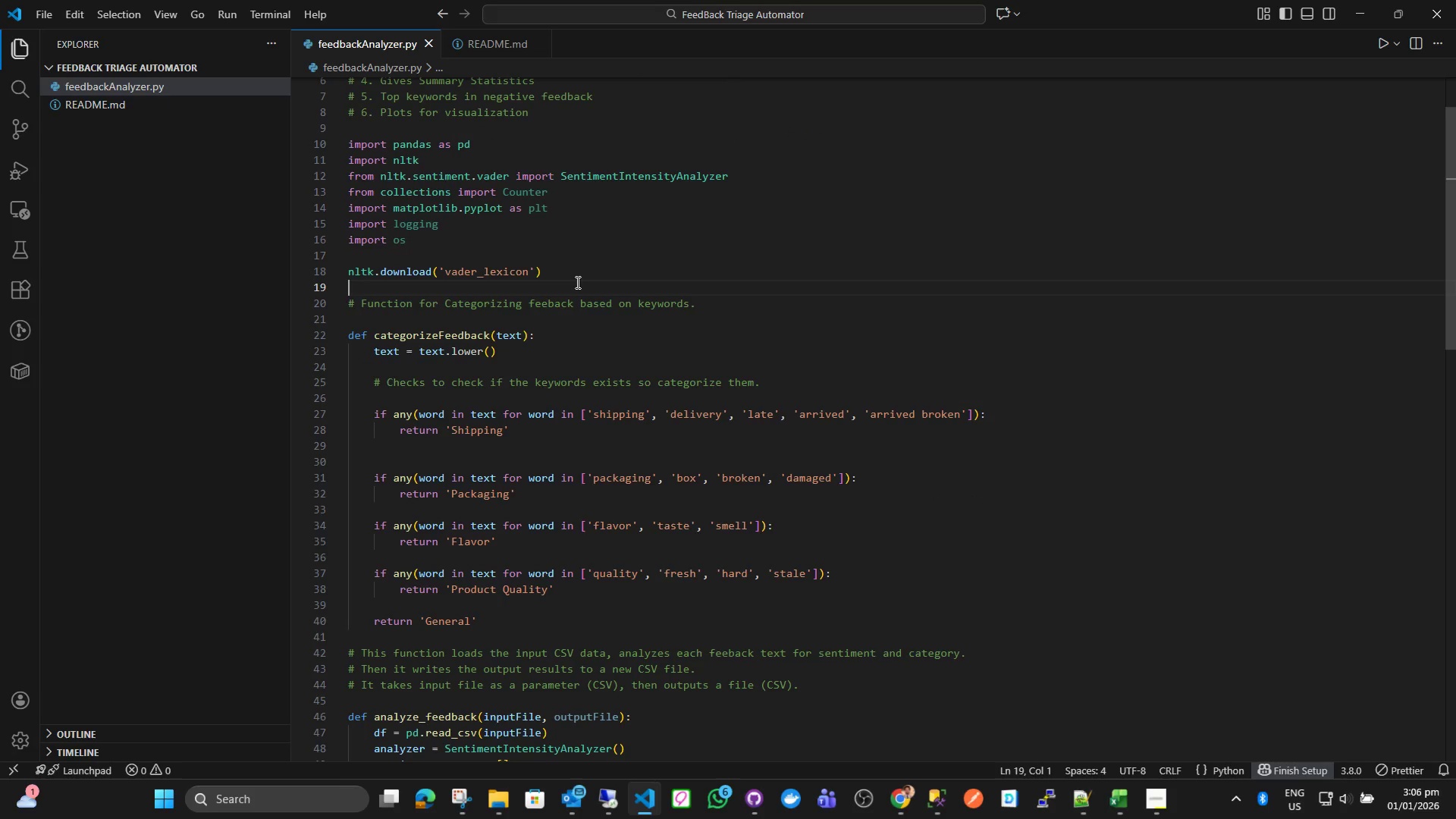 
double_click([576, 282])
 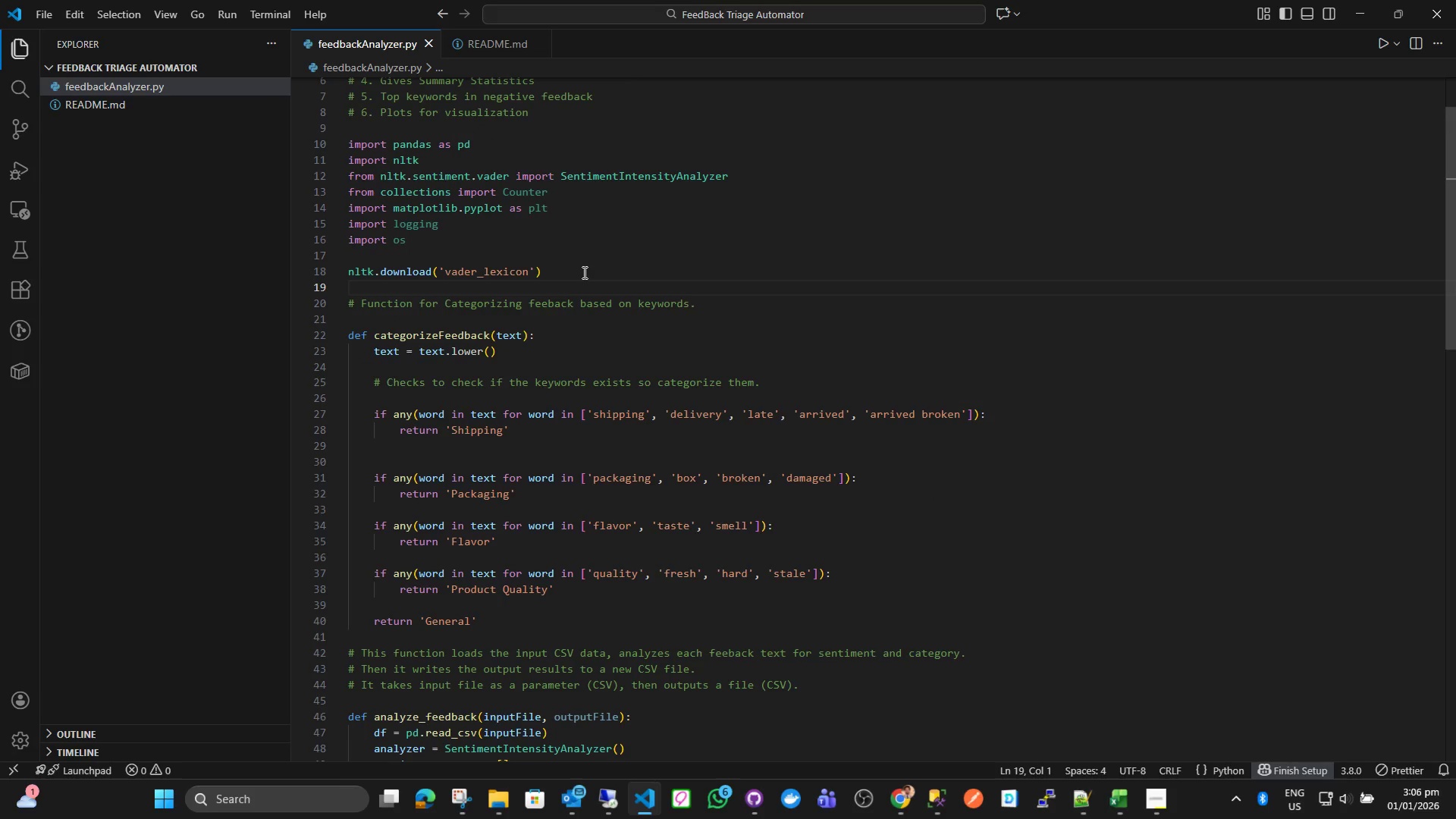 
left_click([583, 272])
 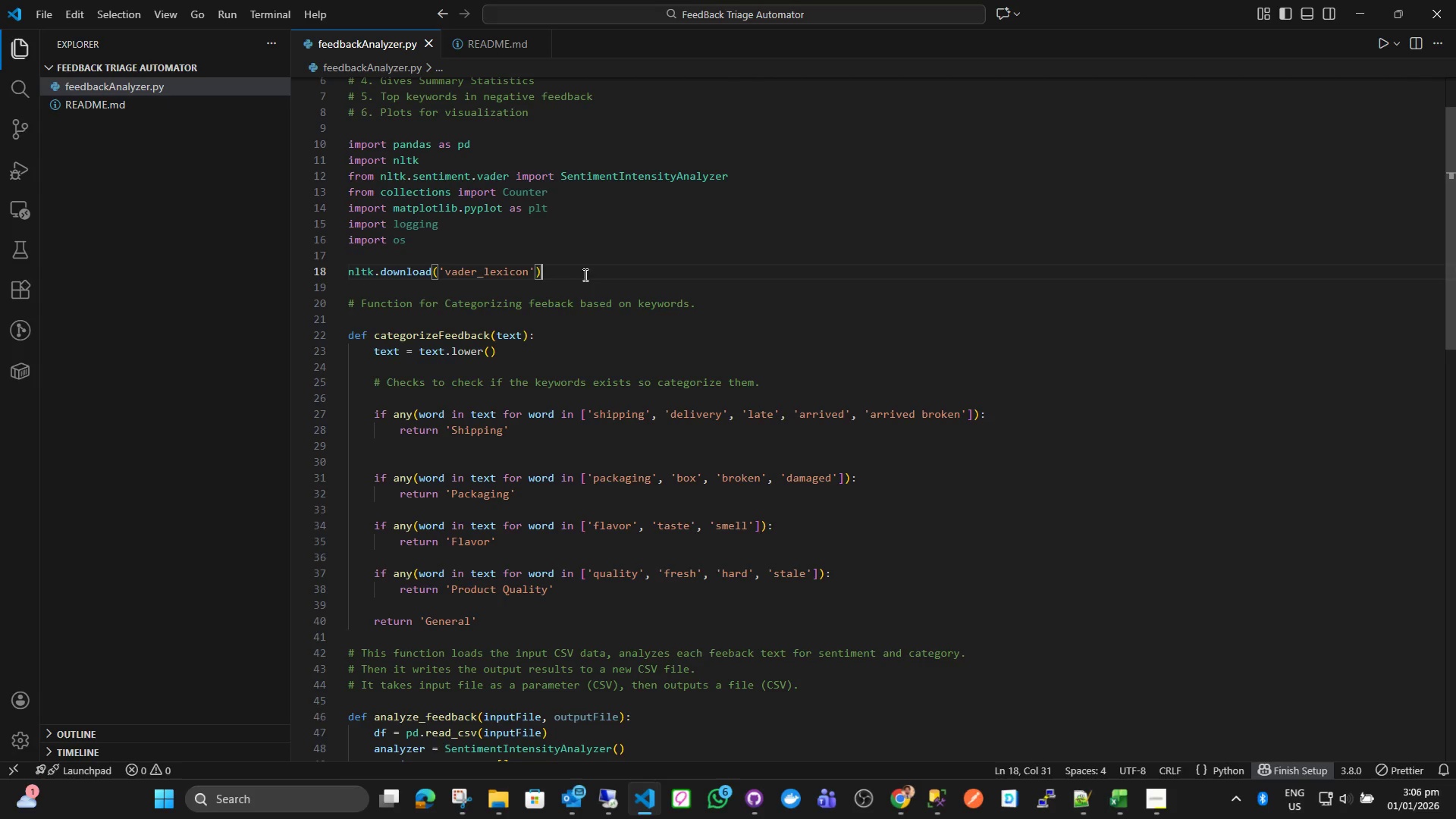 
key(Enter)
 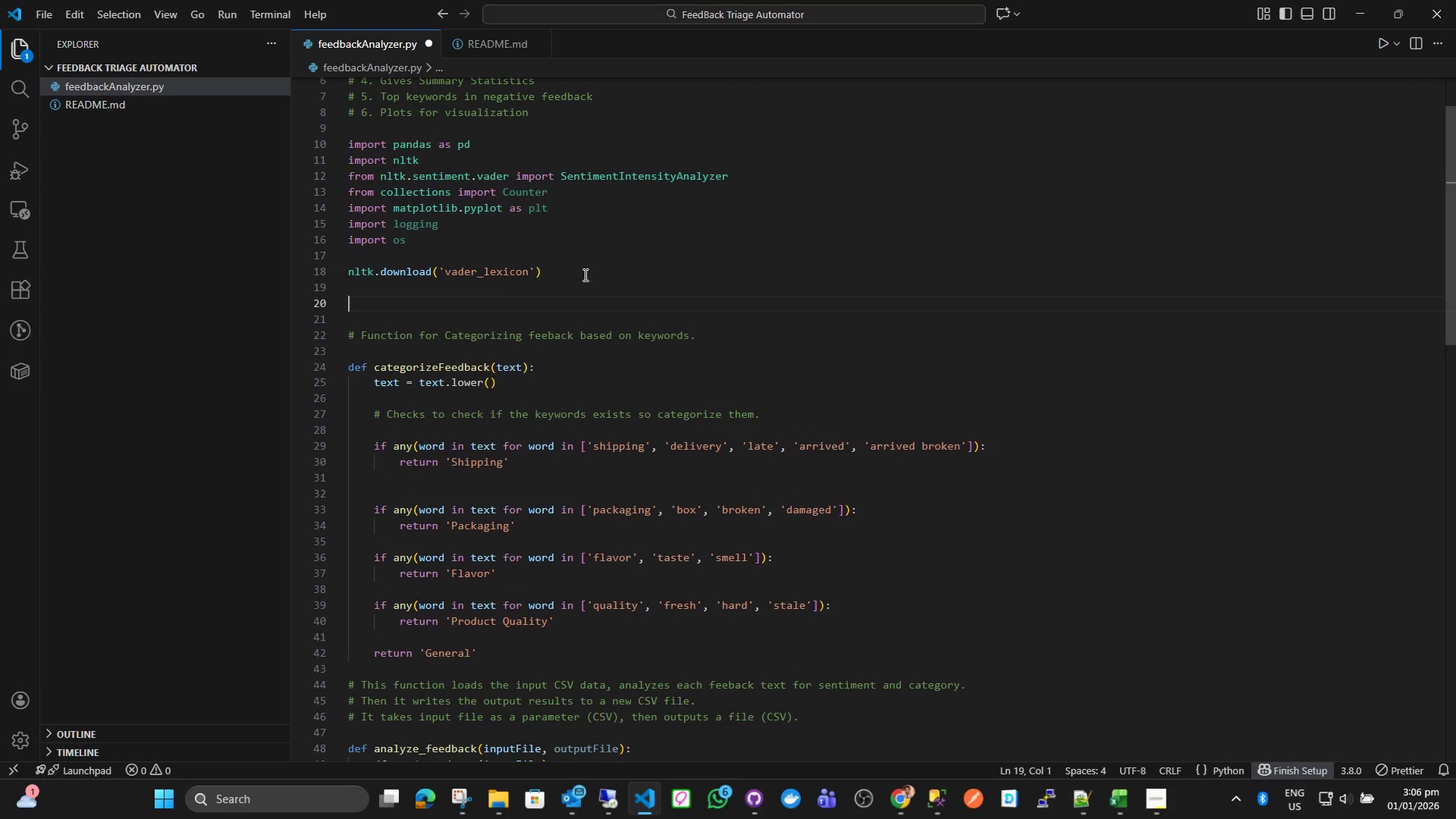 
key(Enter)
 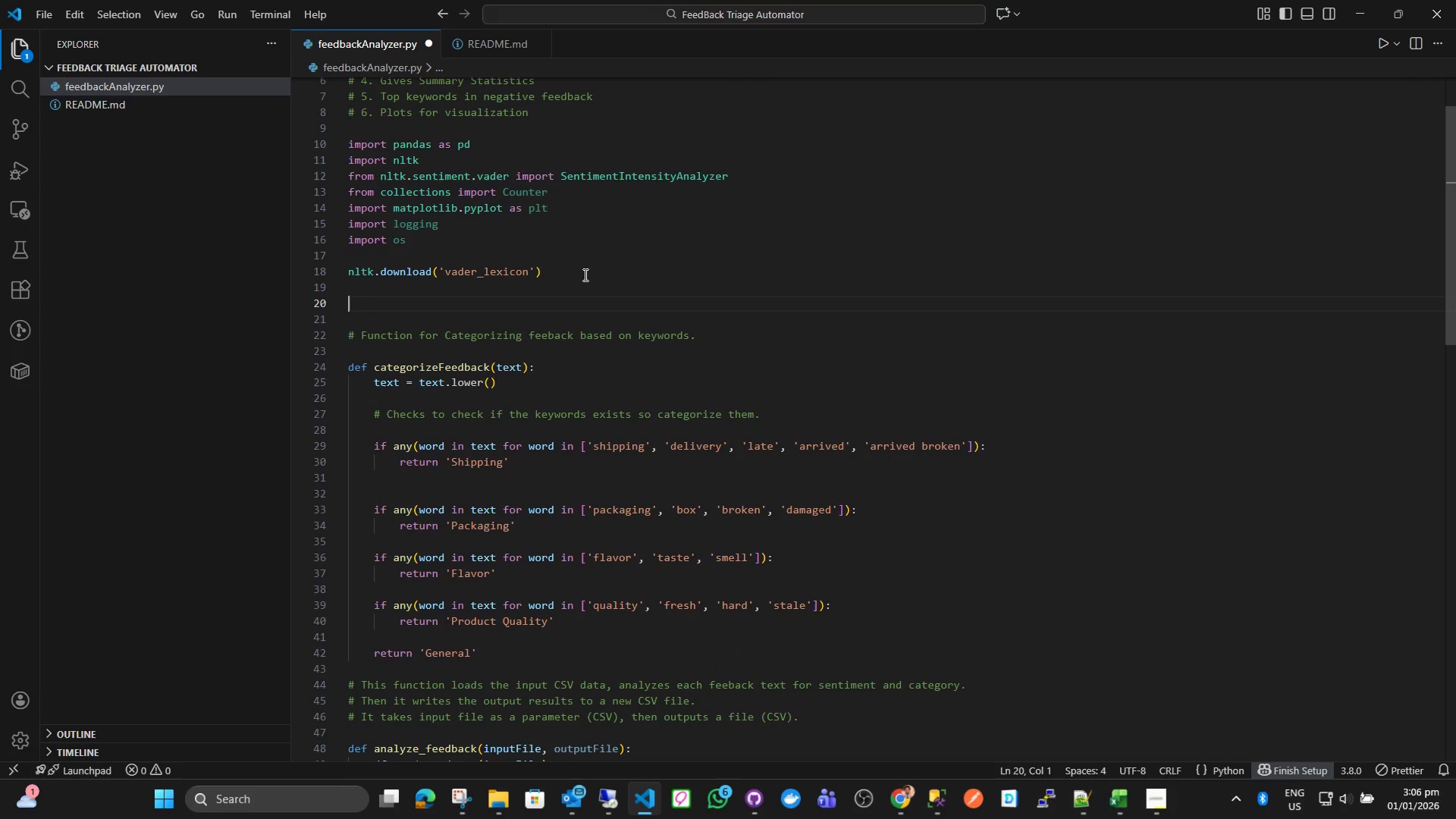 
type(lo)
key(Backspace)
key(Backspace)
type(# Configuratio )
key(Backspace)
type(n of logging)
 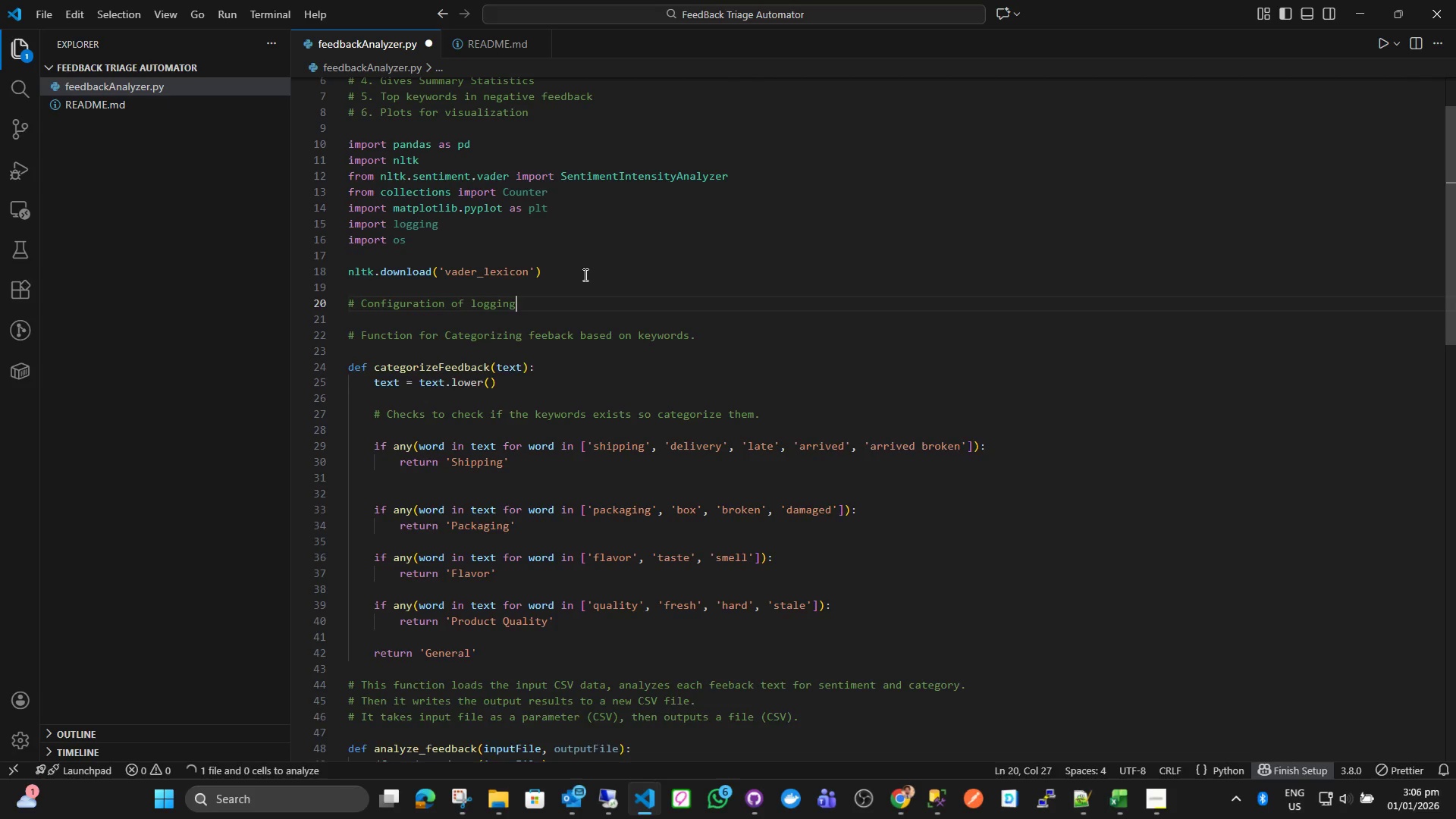 
 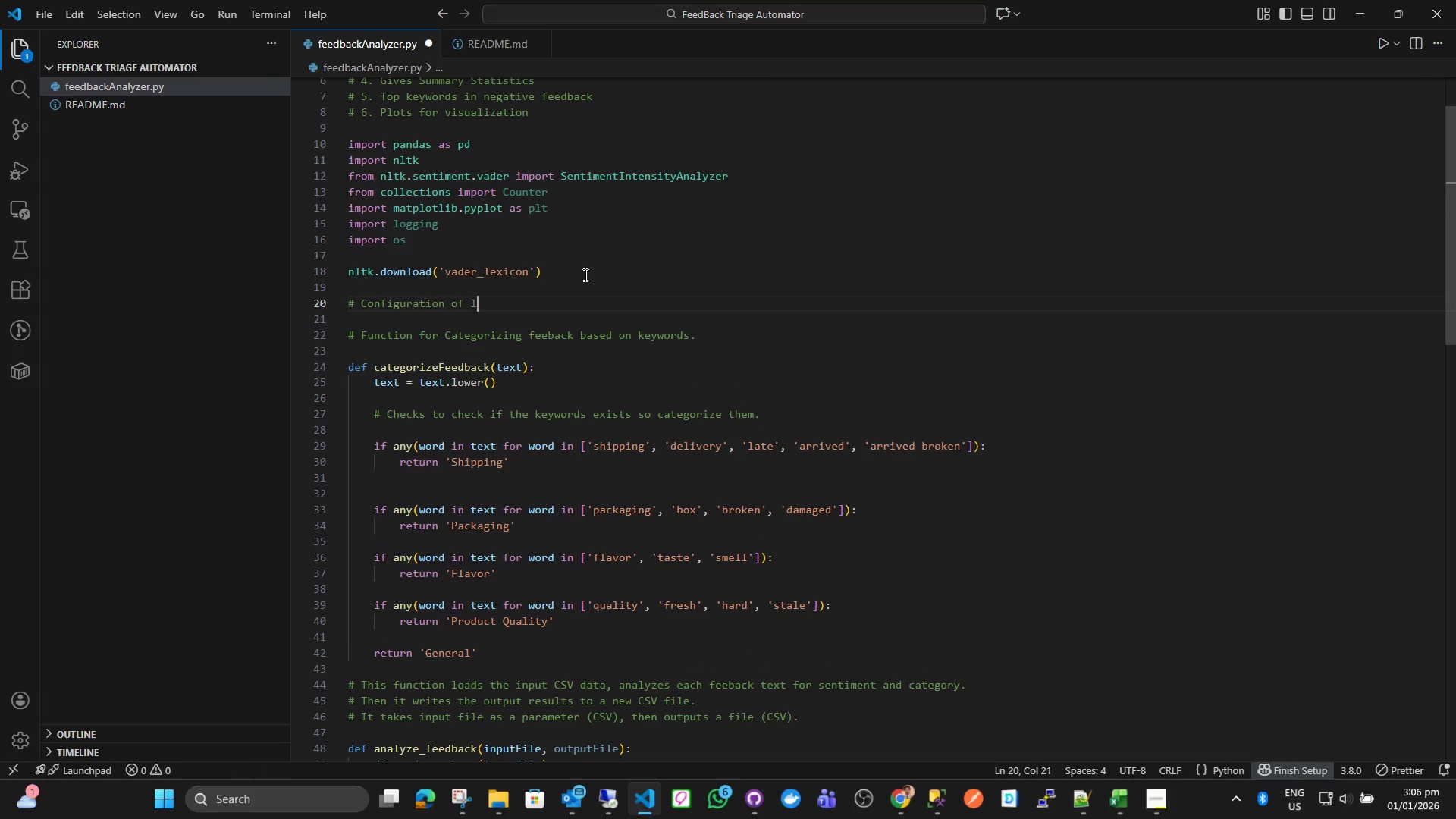 
key(Enter)
 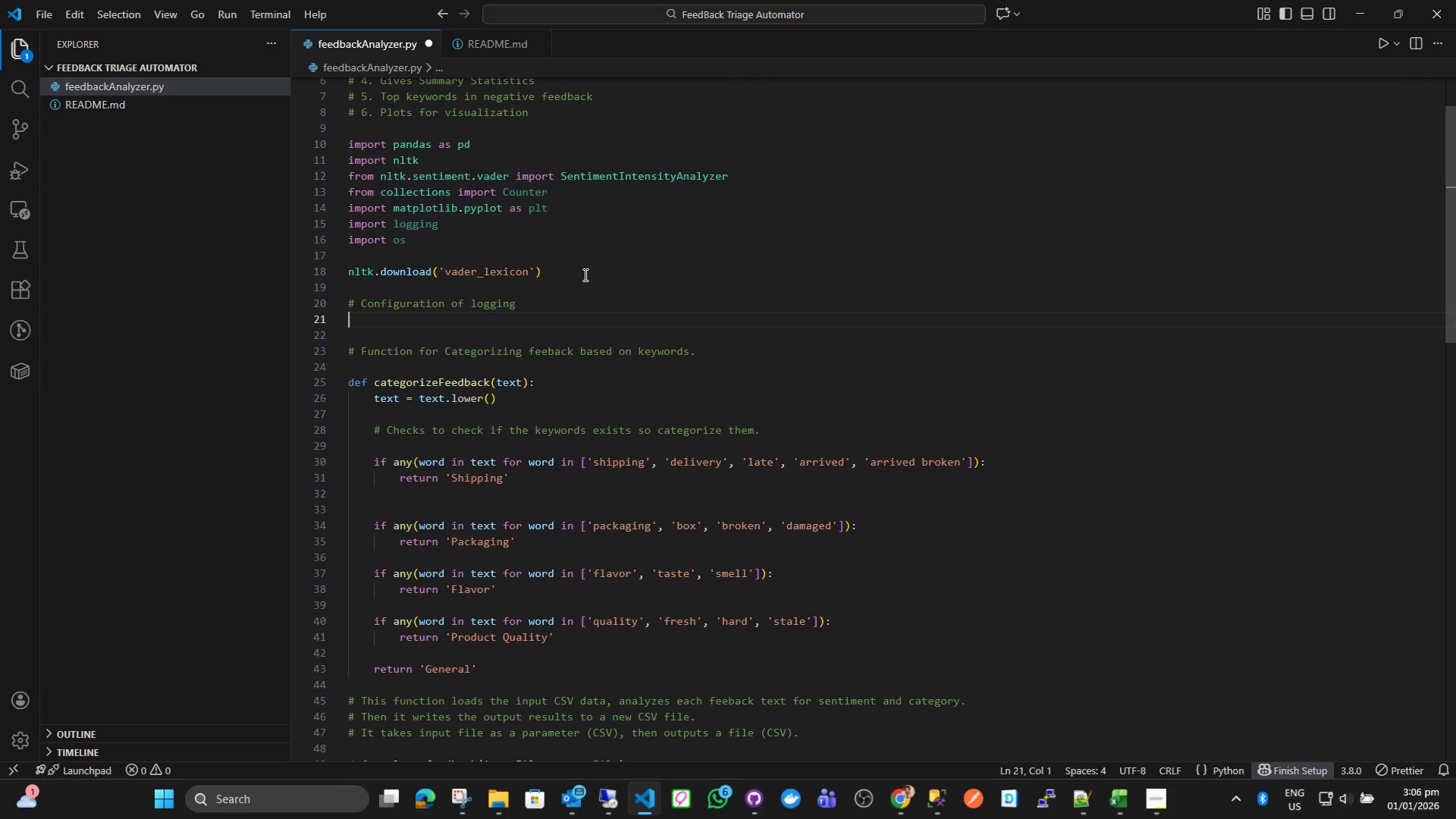 
type(loggi)
 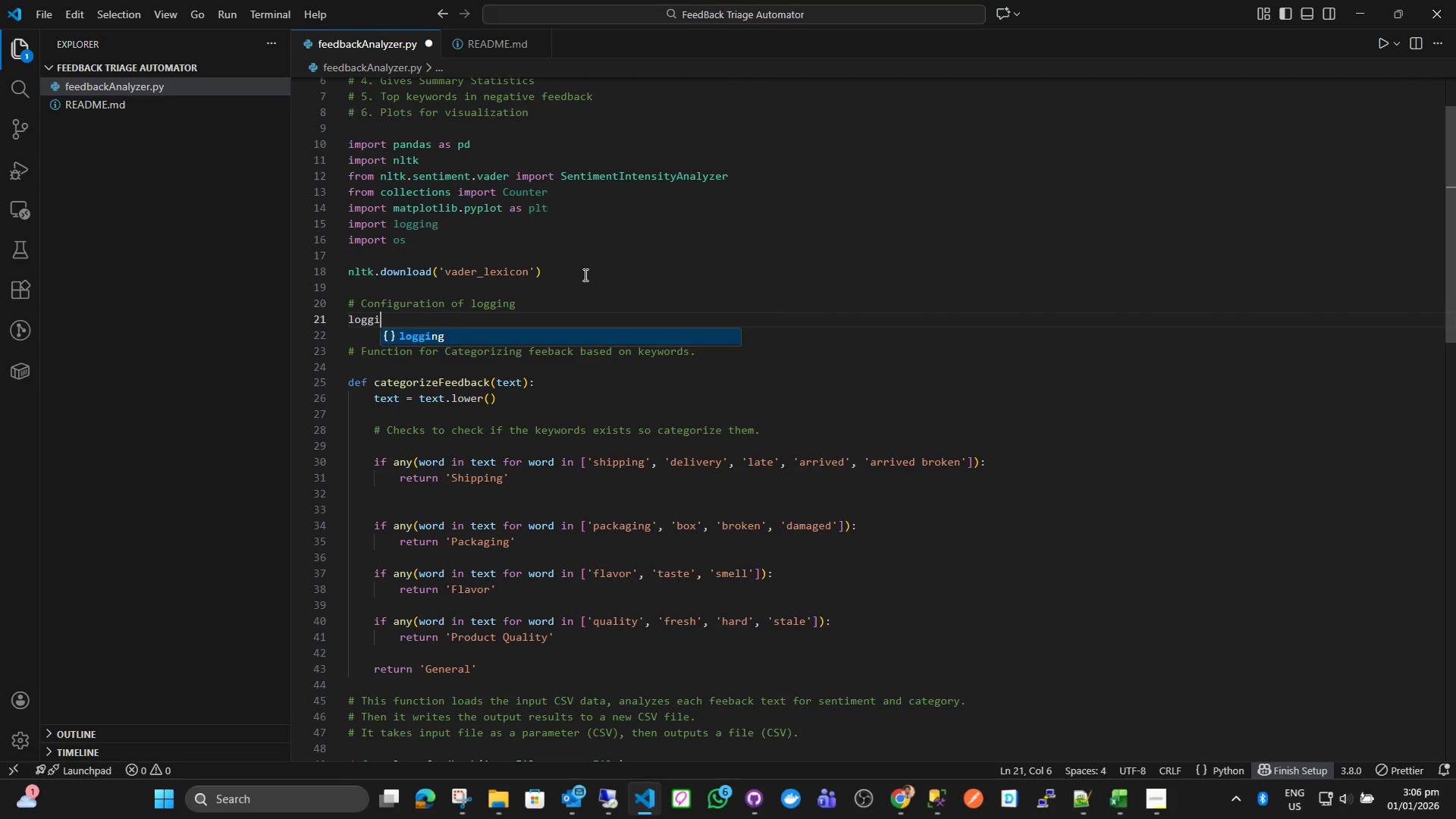 
key(Enter)
 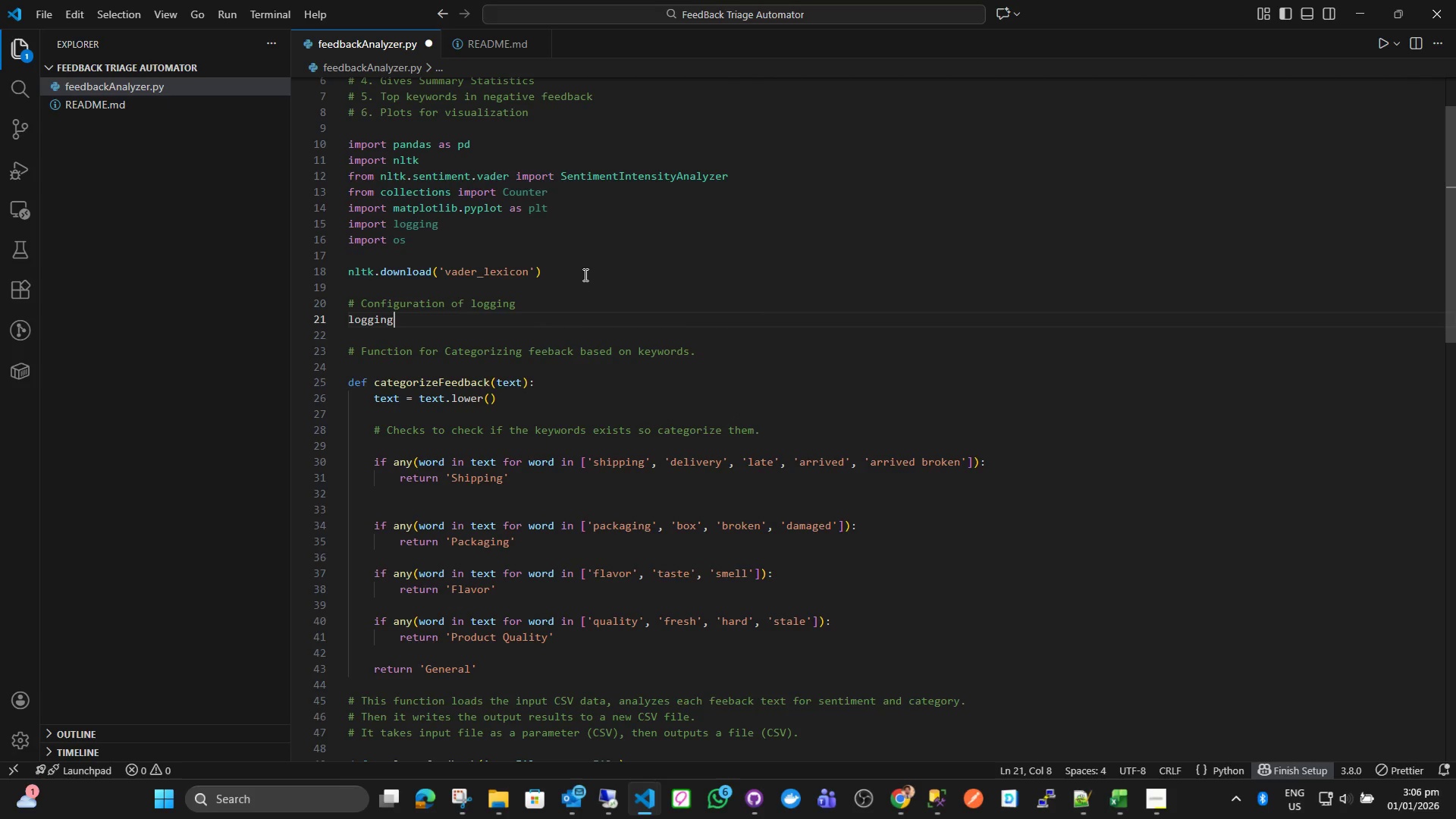 
type(.basi)
 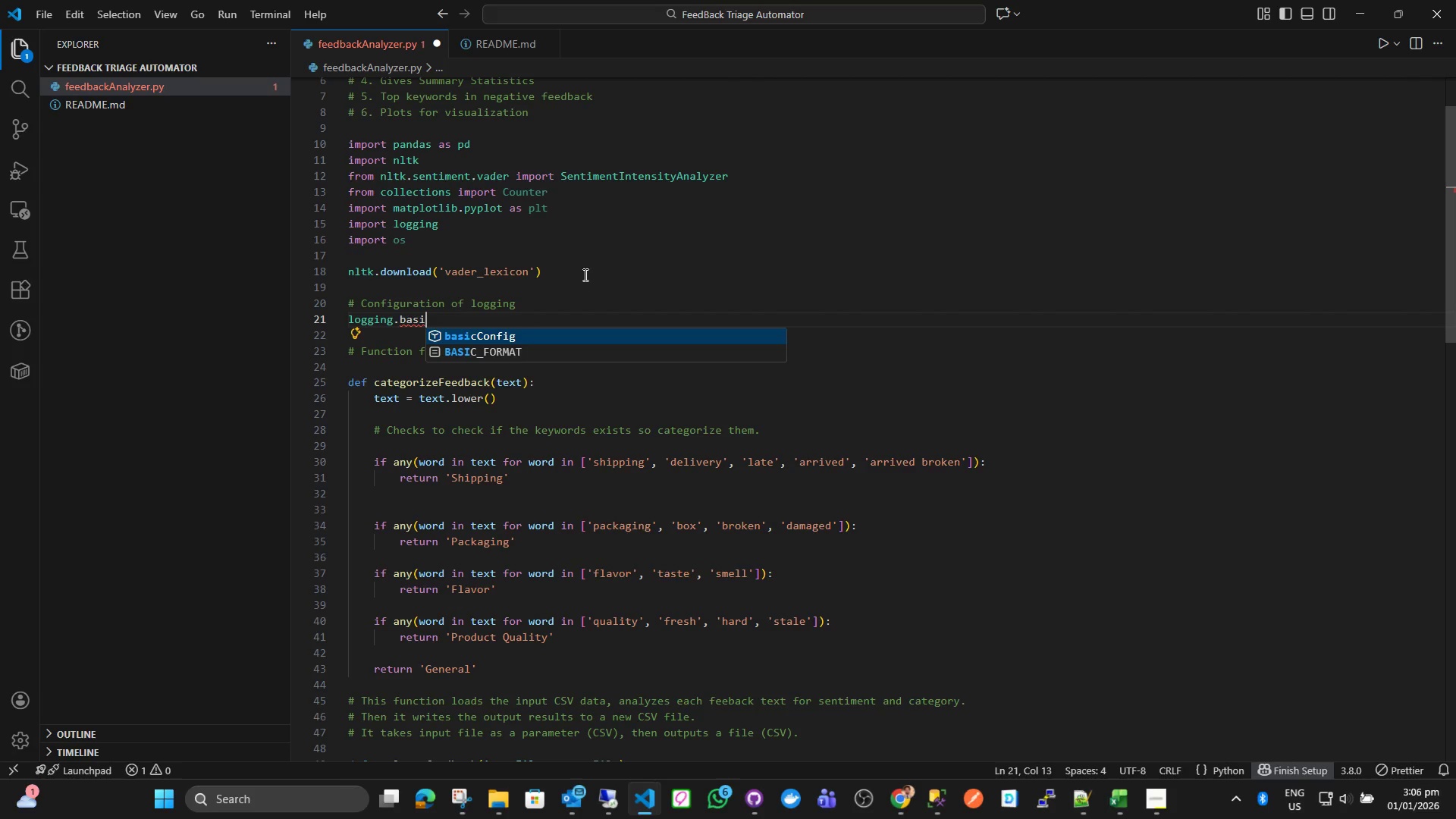 
key(Enter)
 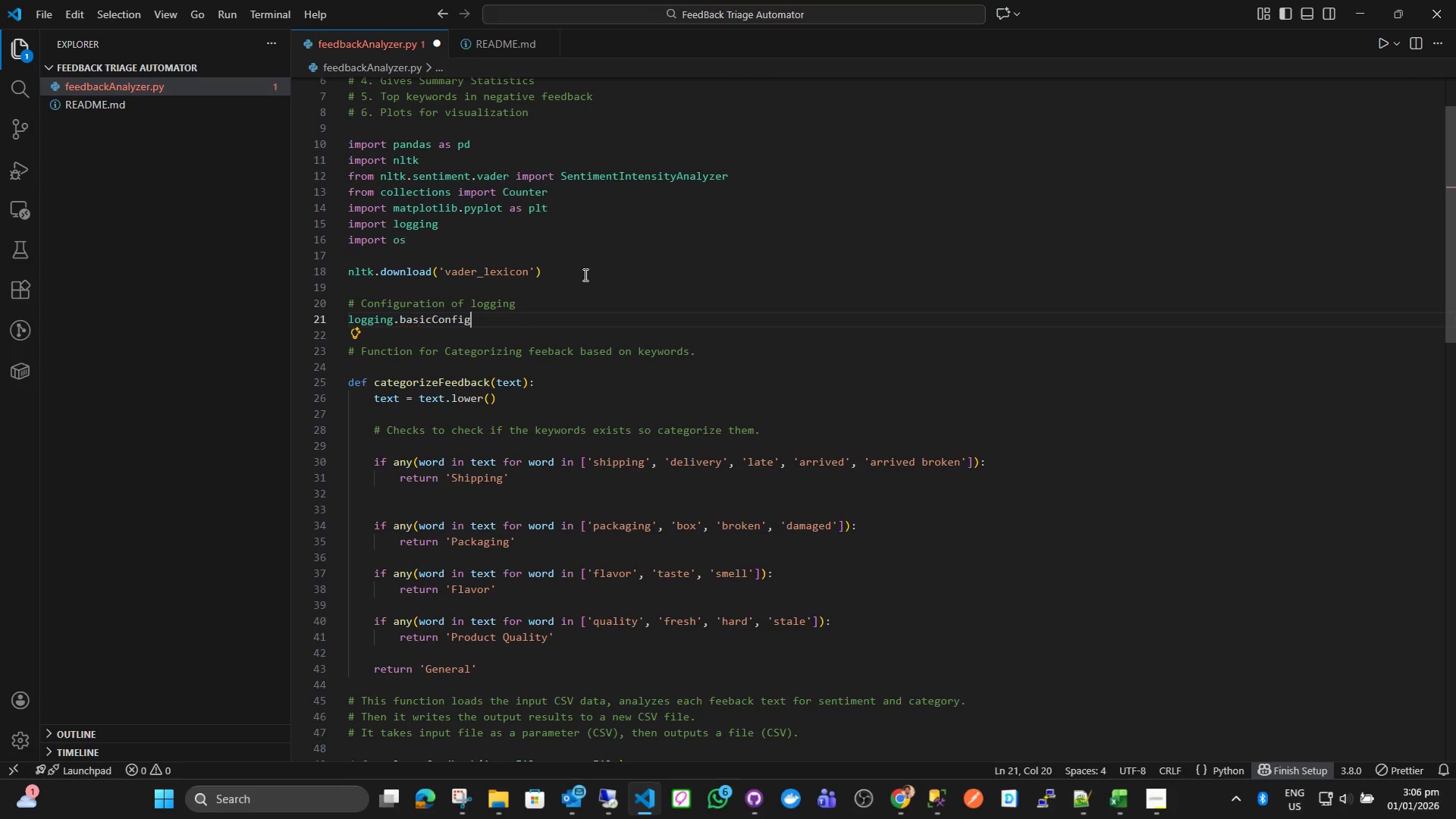 
key(Shift+9)
 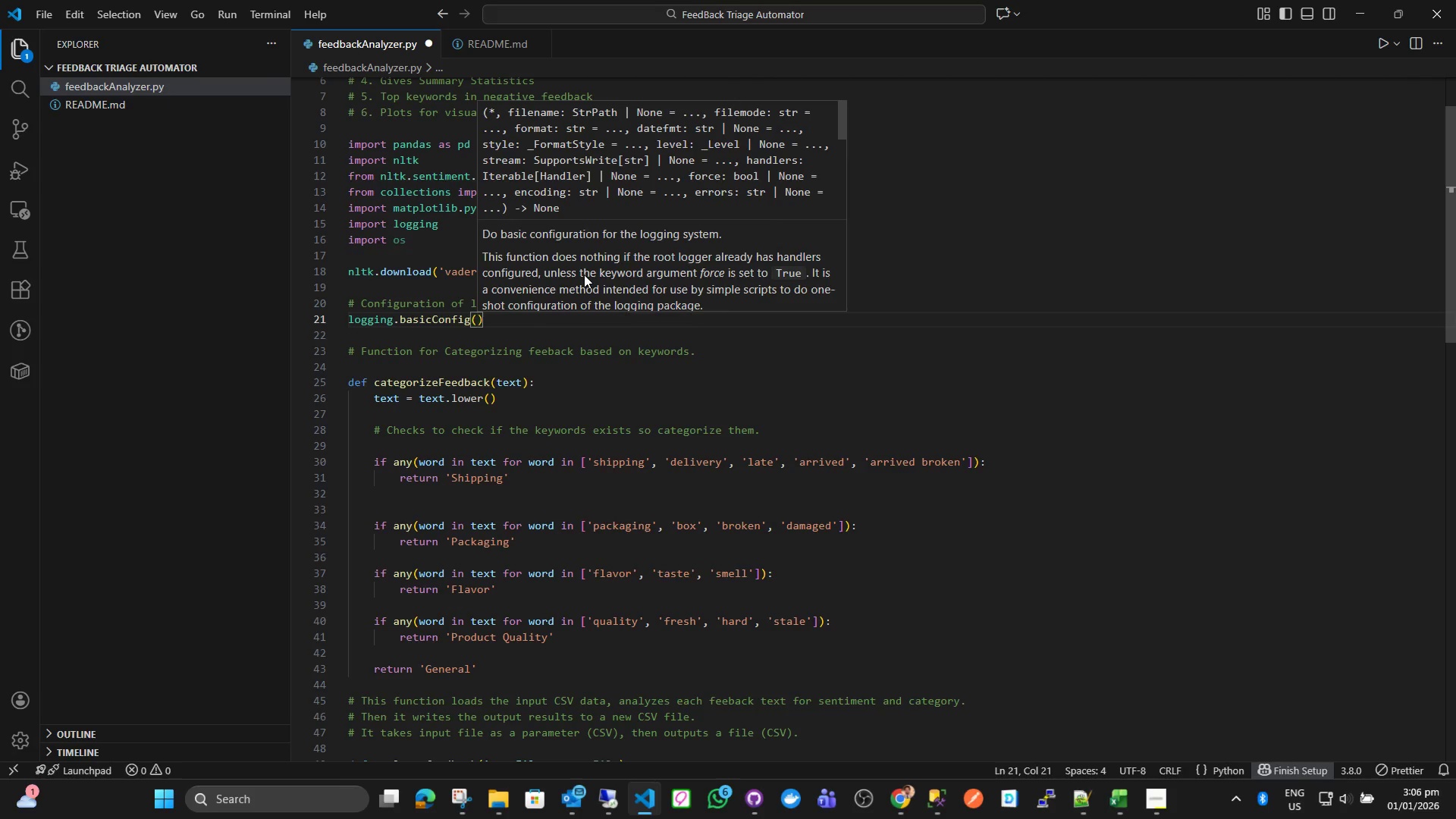 
key(Enter)
 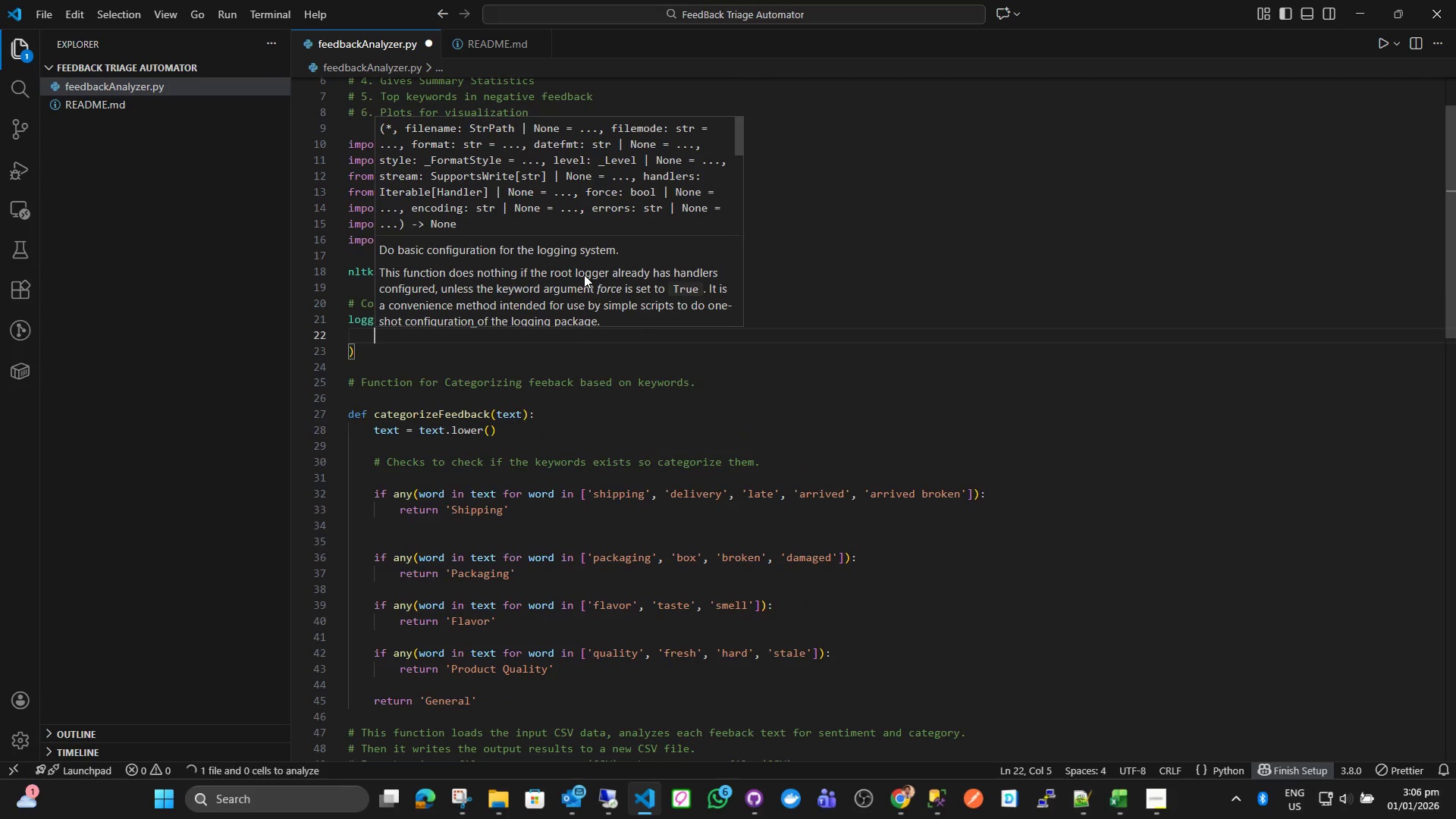 
type(fi)
 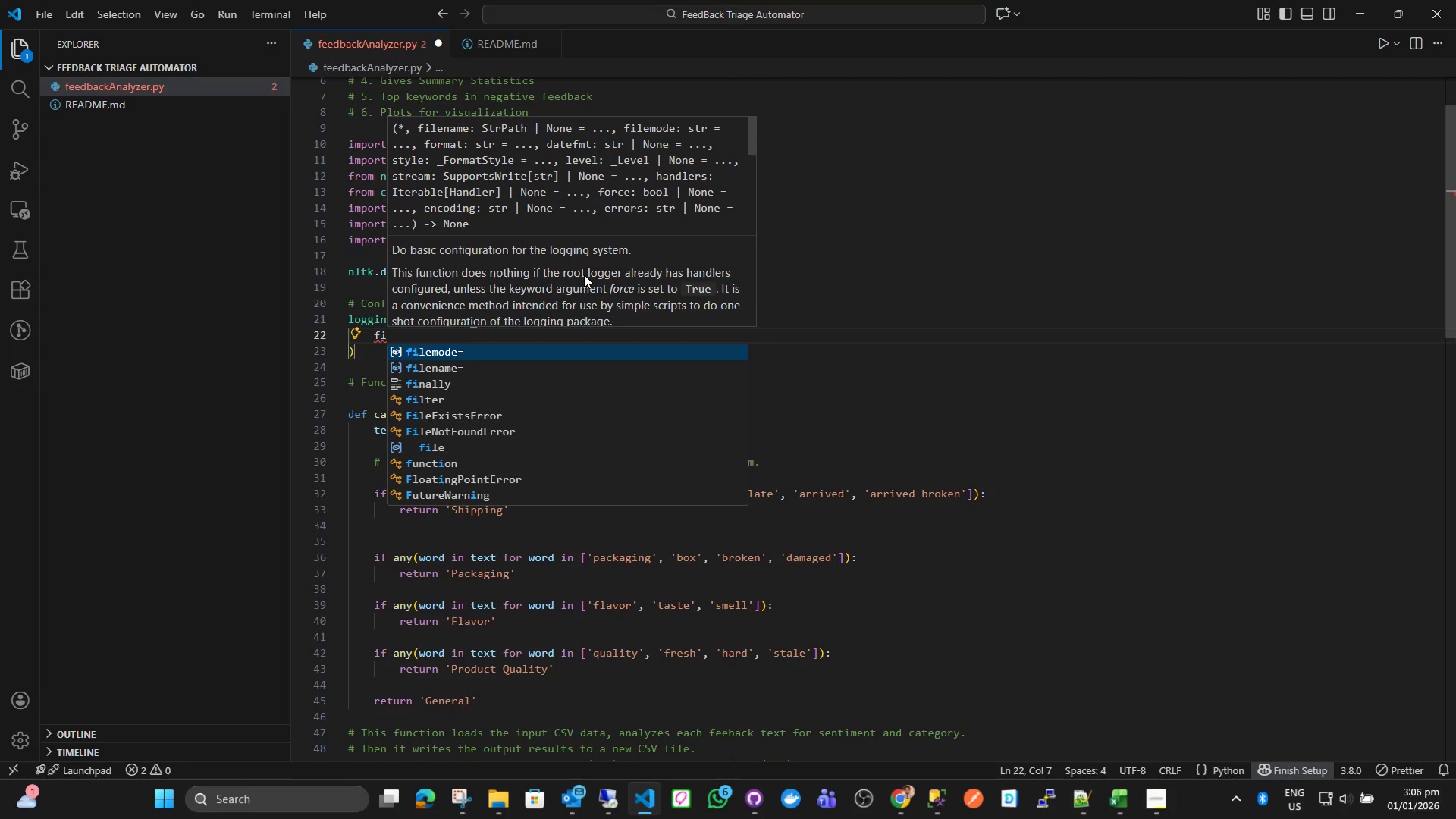 
key(ArrowDown)
 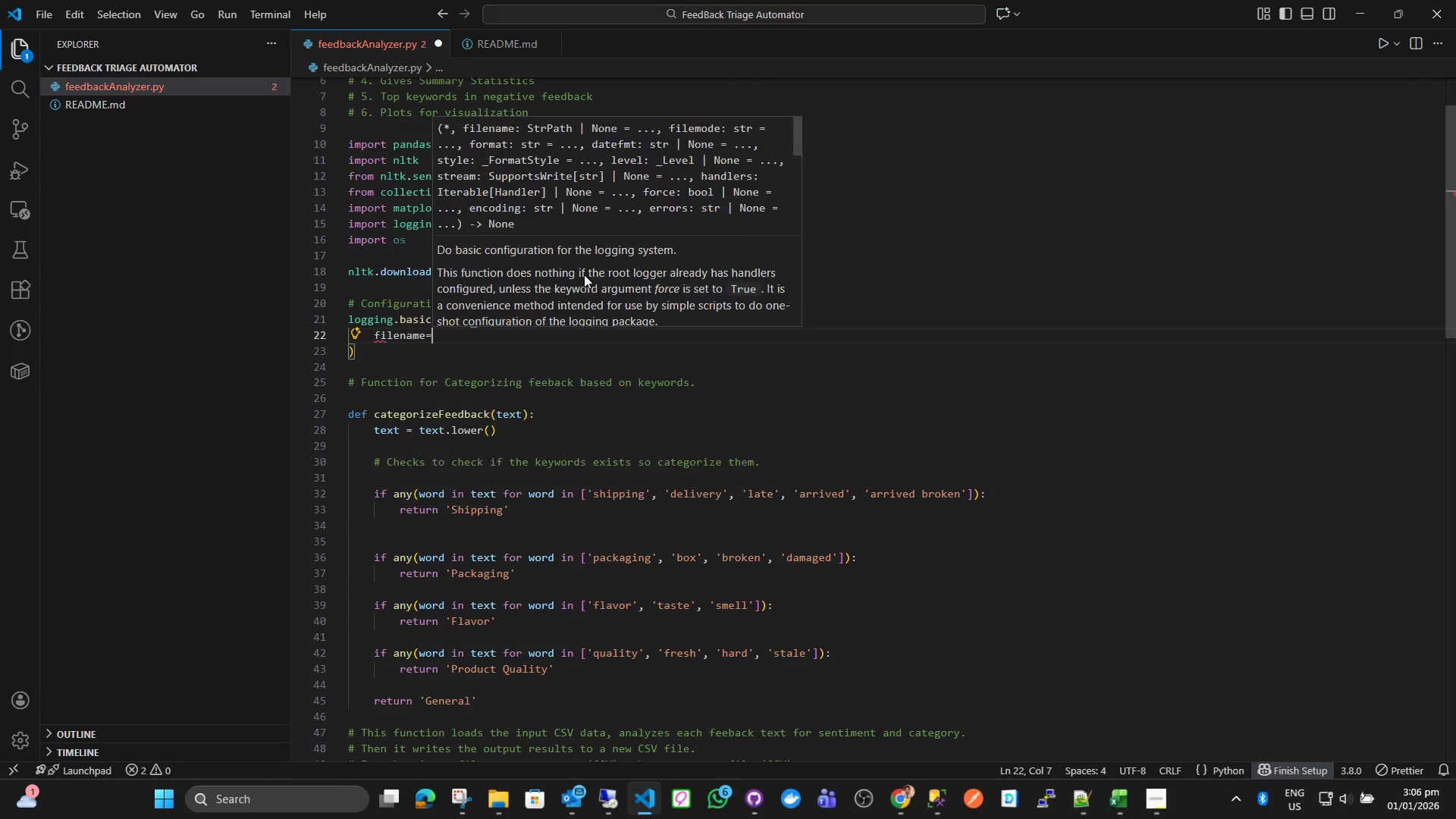 
key(Enter)
 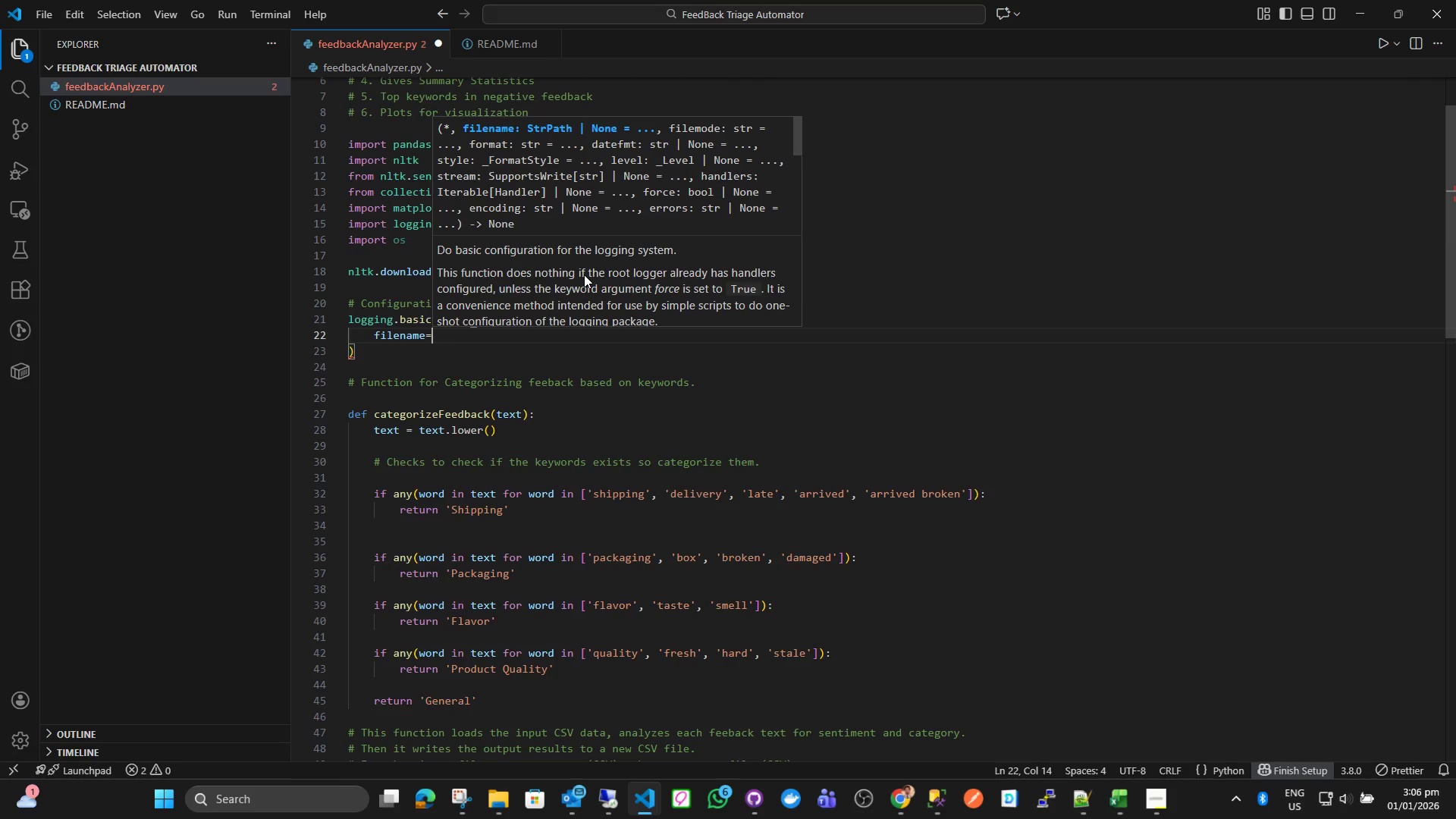 
type('feedback_analysis.log)
 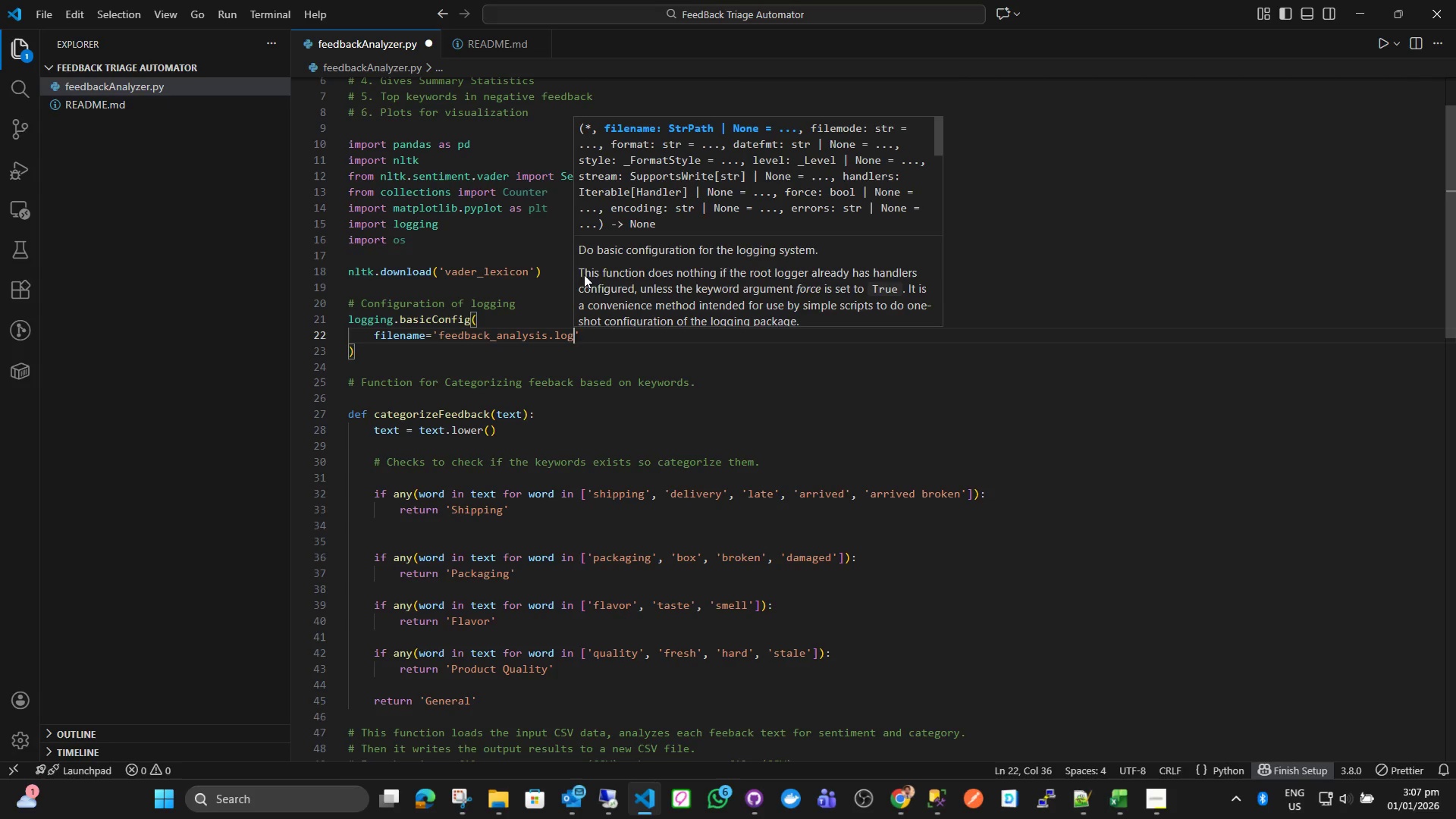 
 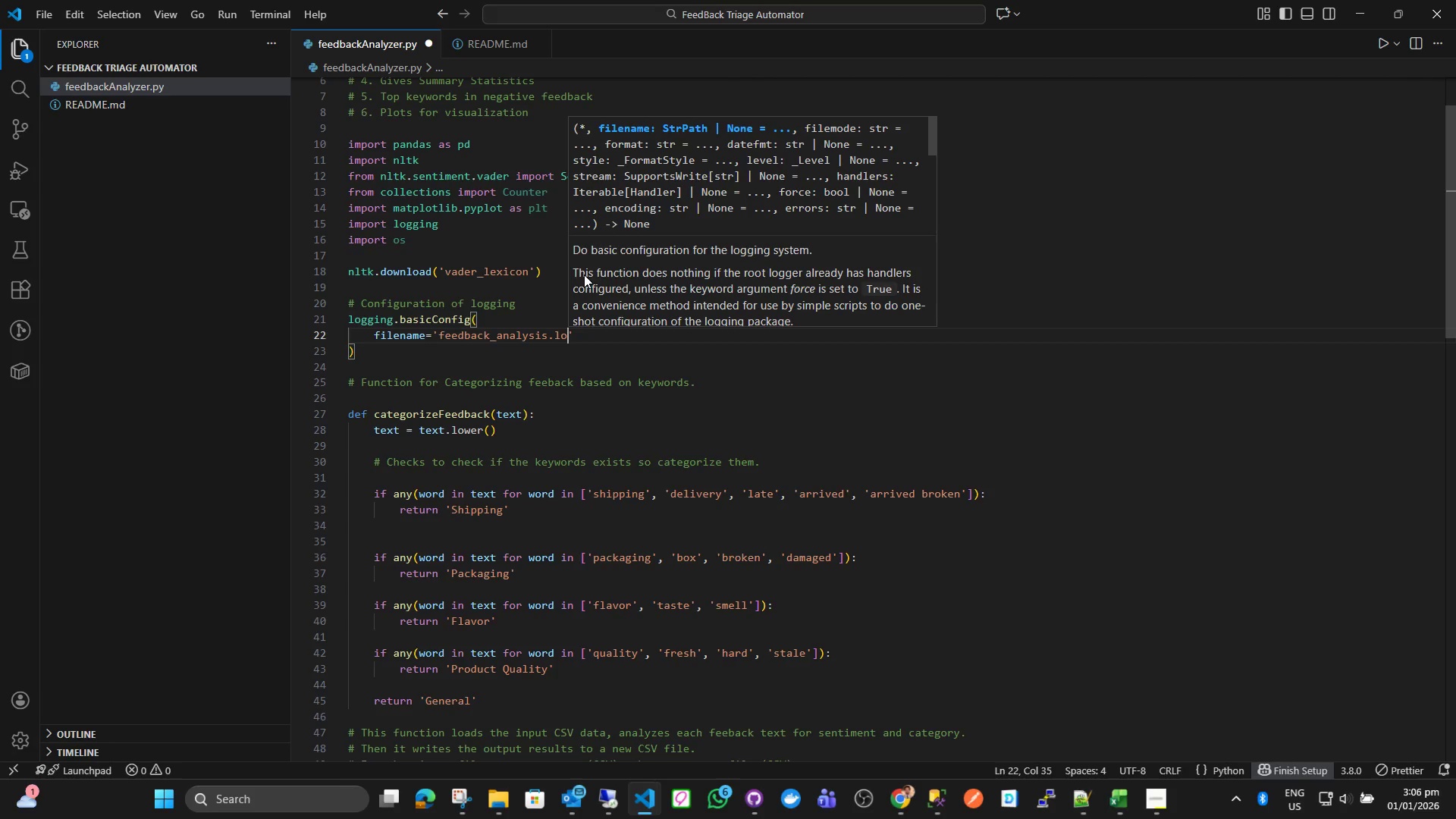 
key(ArrowRight)
 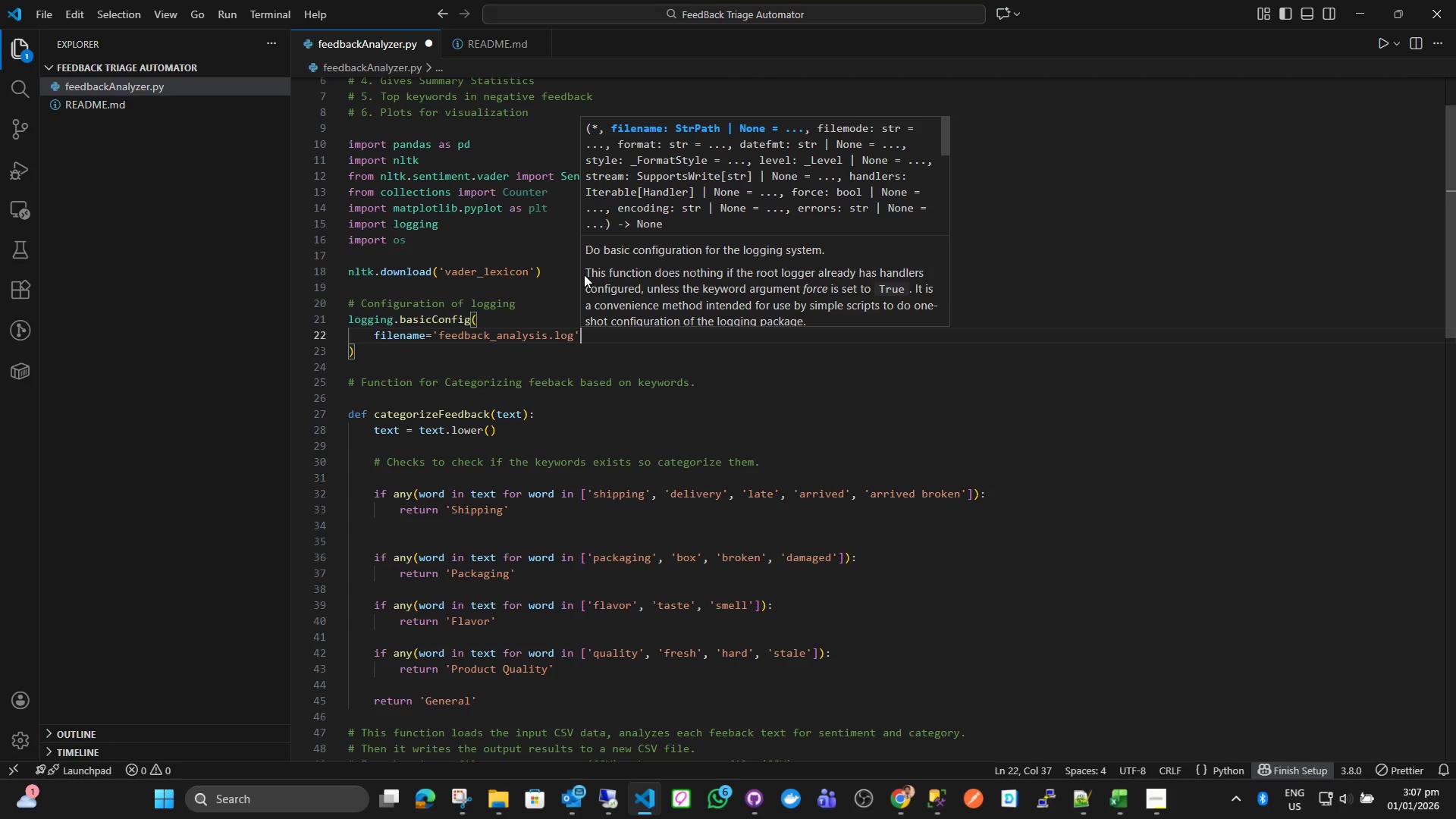 
key(Comma)
 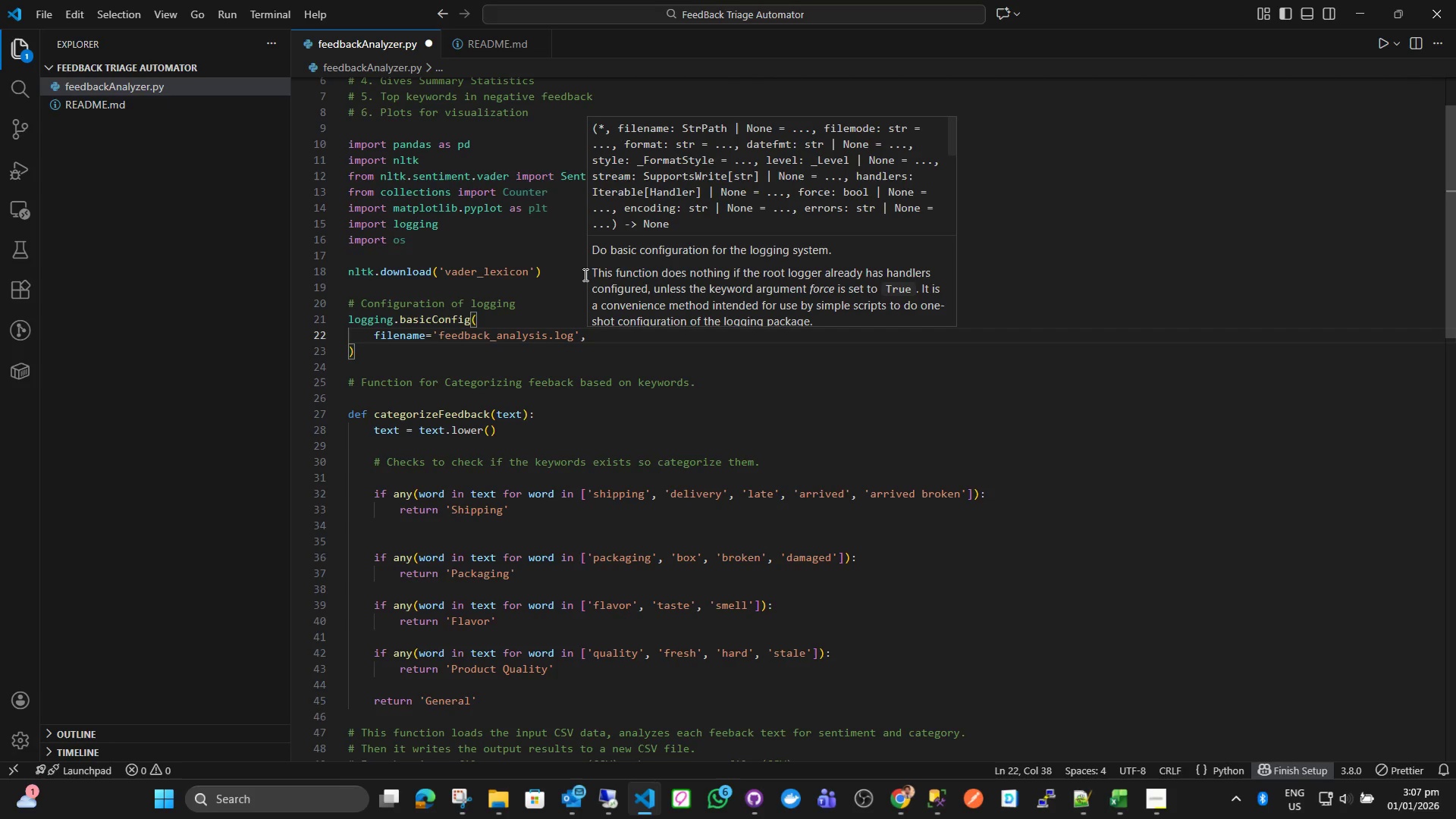 
key(Enter)
 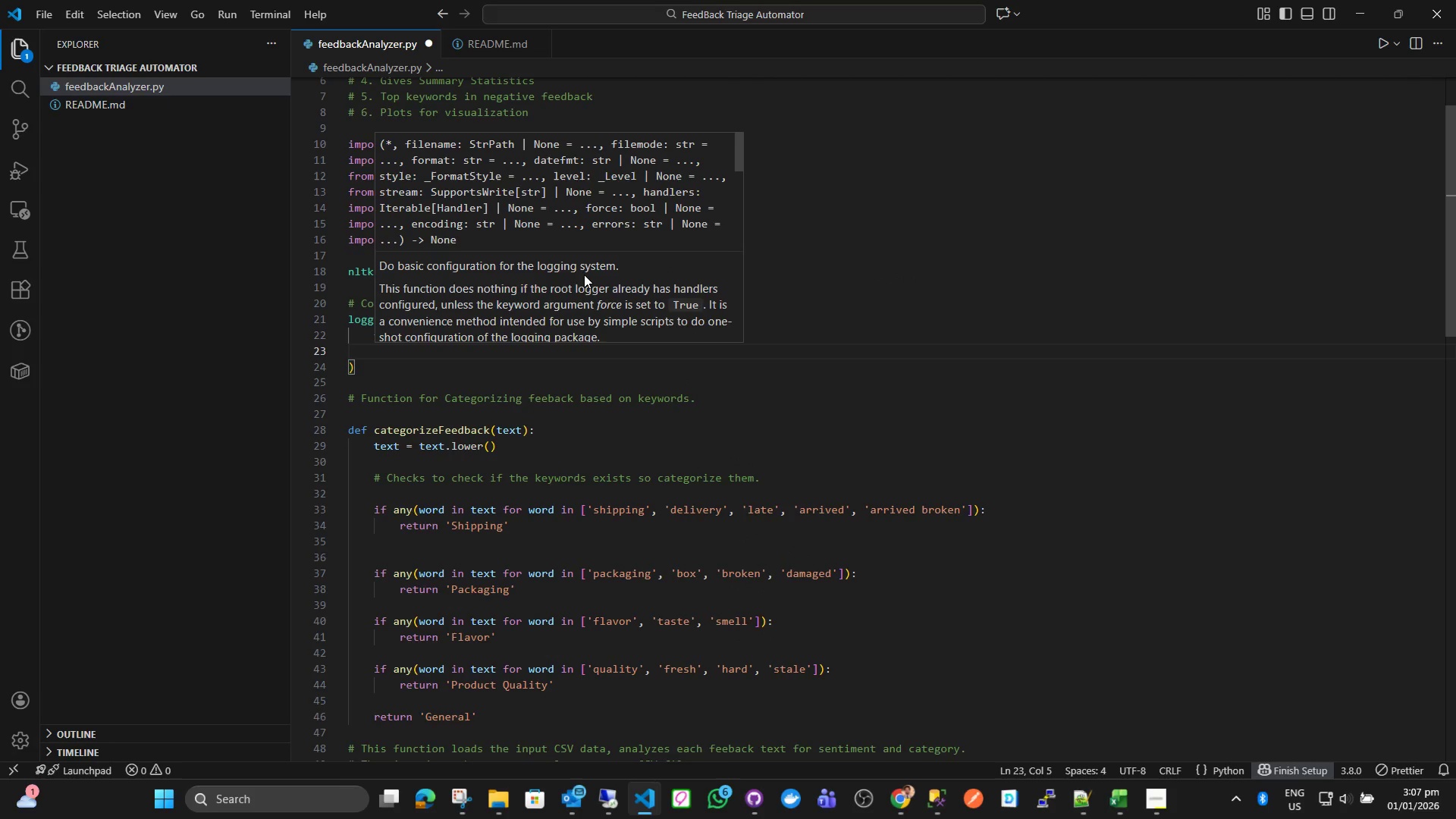 
type(le)
 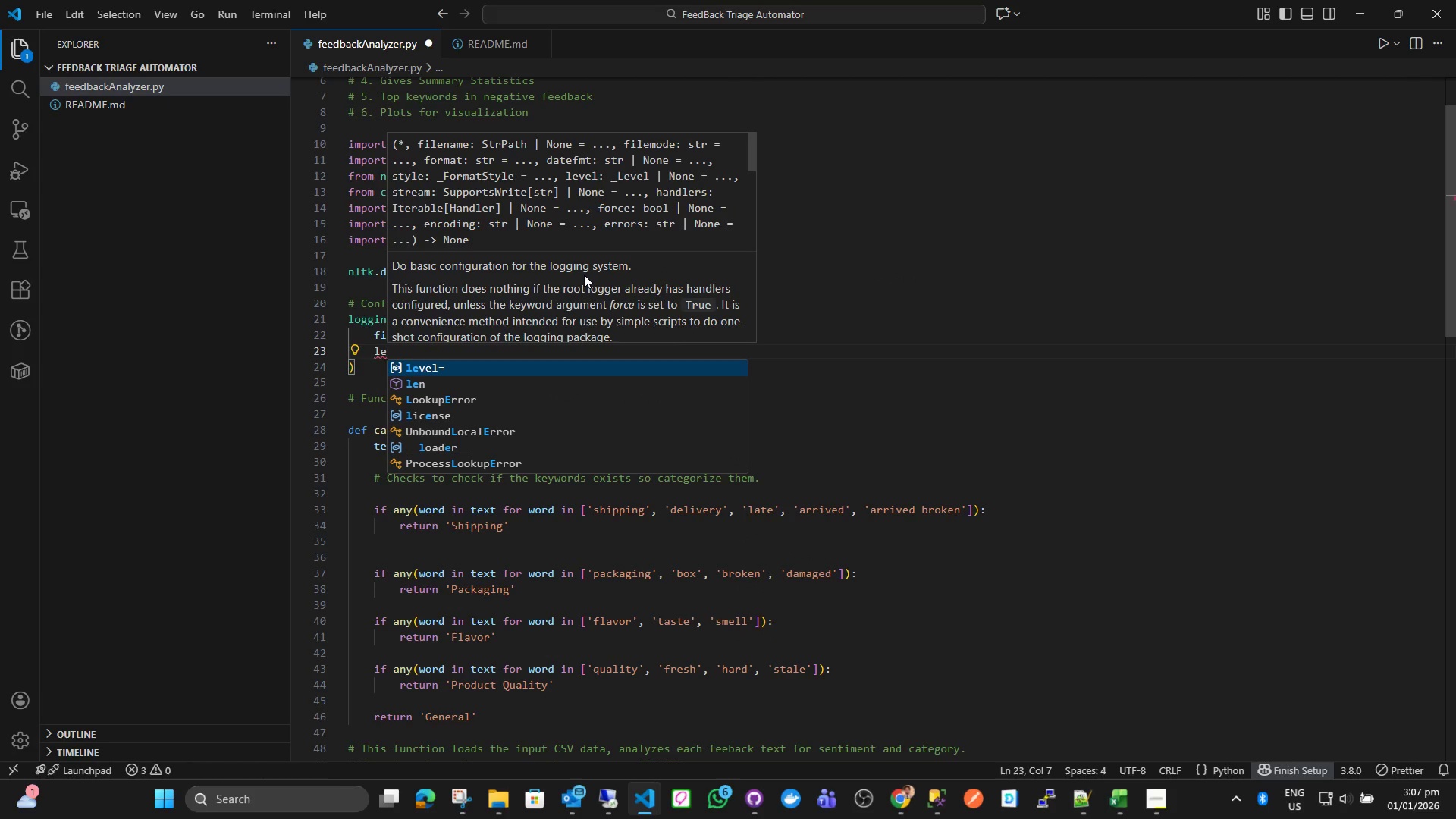 
key(Enter)
 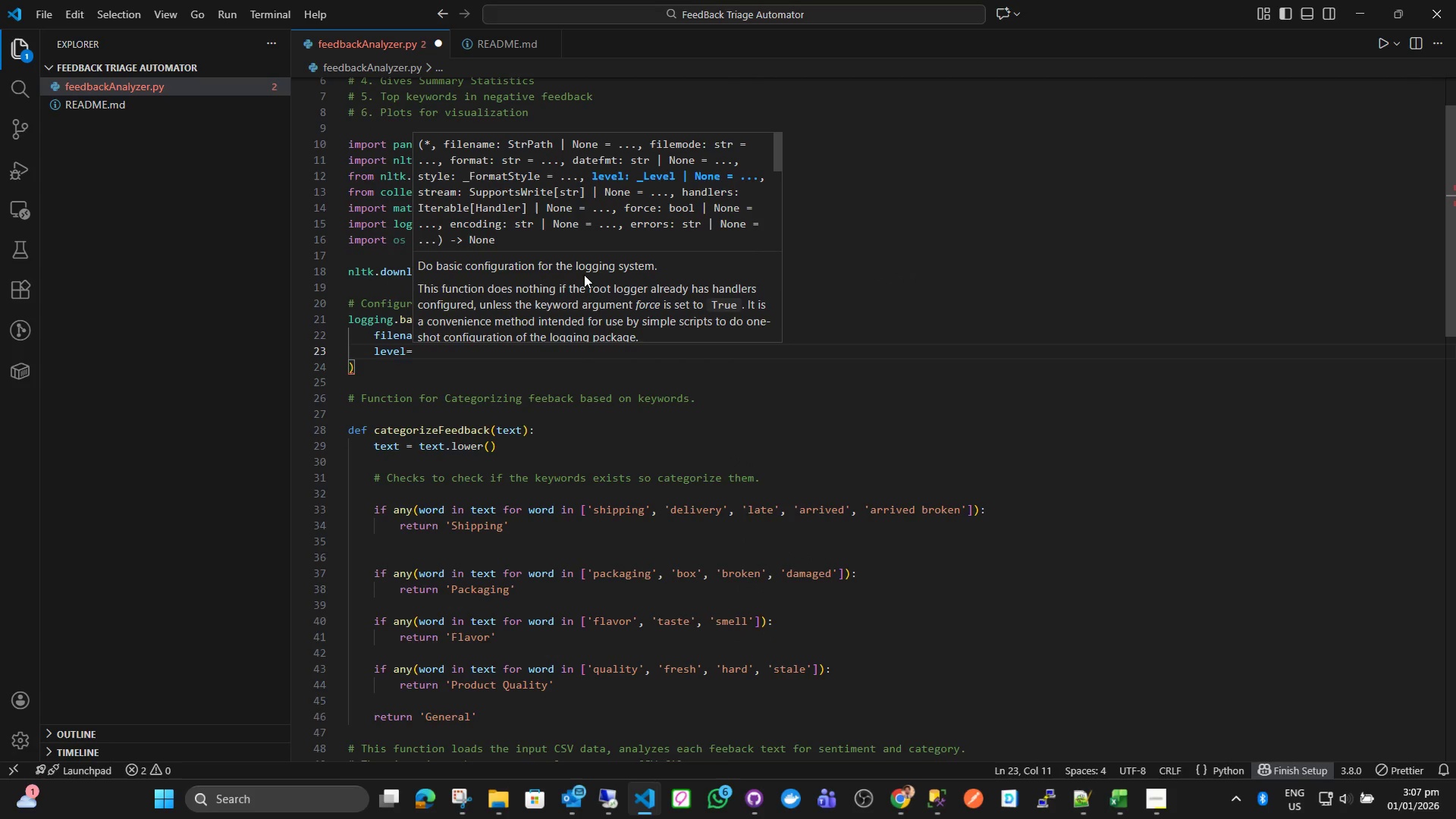 
type(L)
key(Backspace)
type(log)
 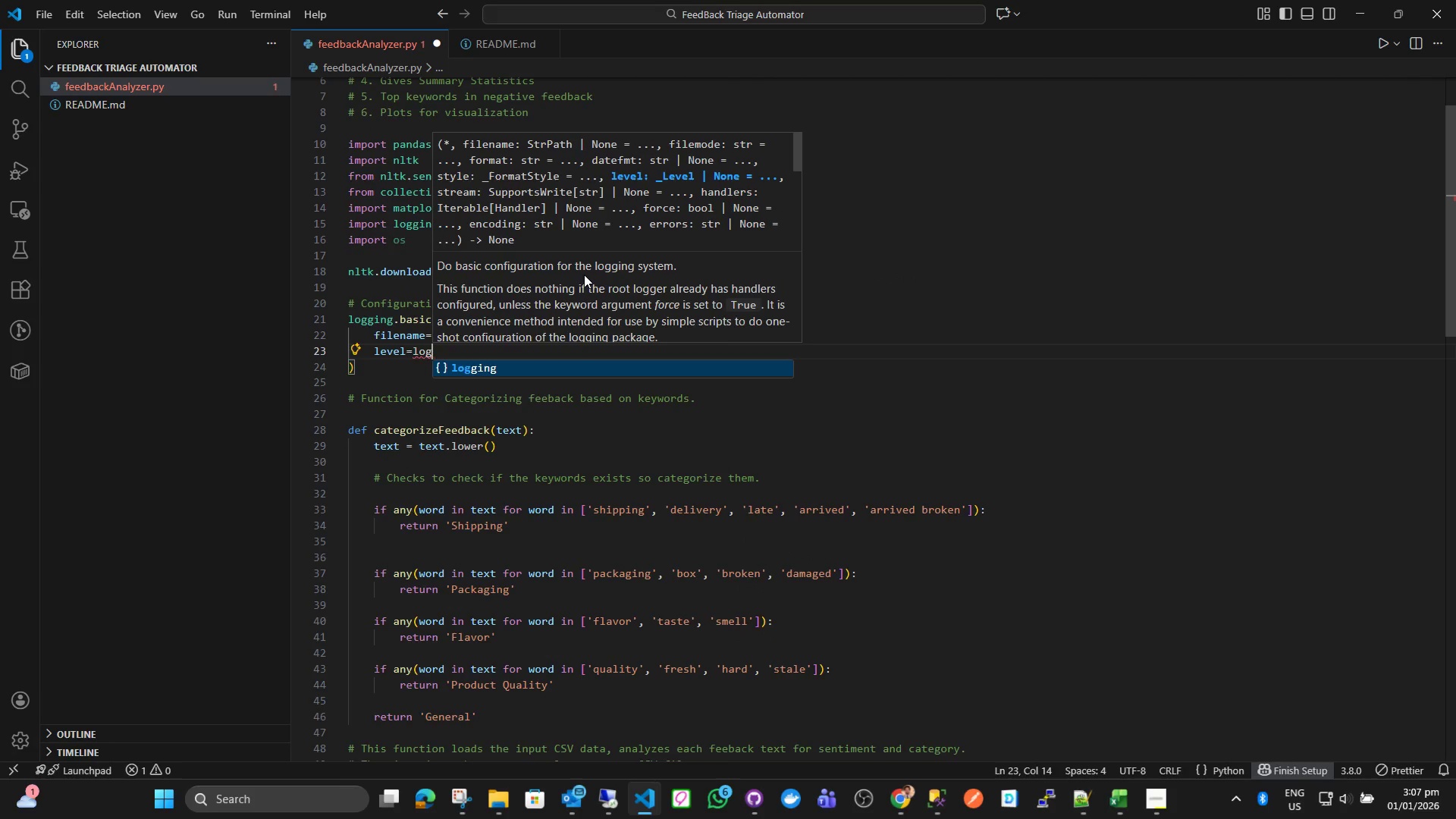 
key(Enter)
 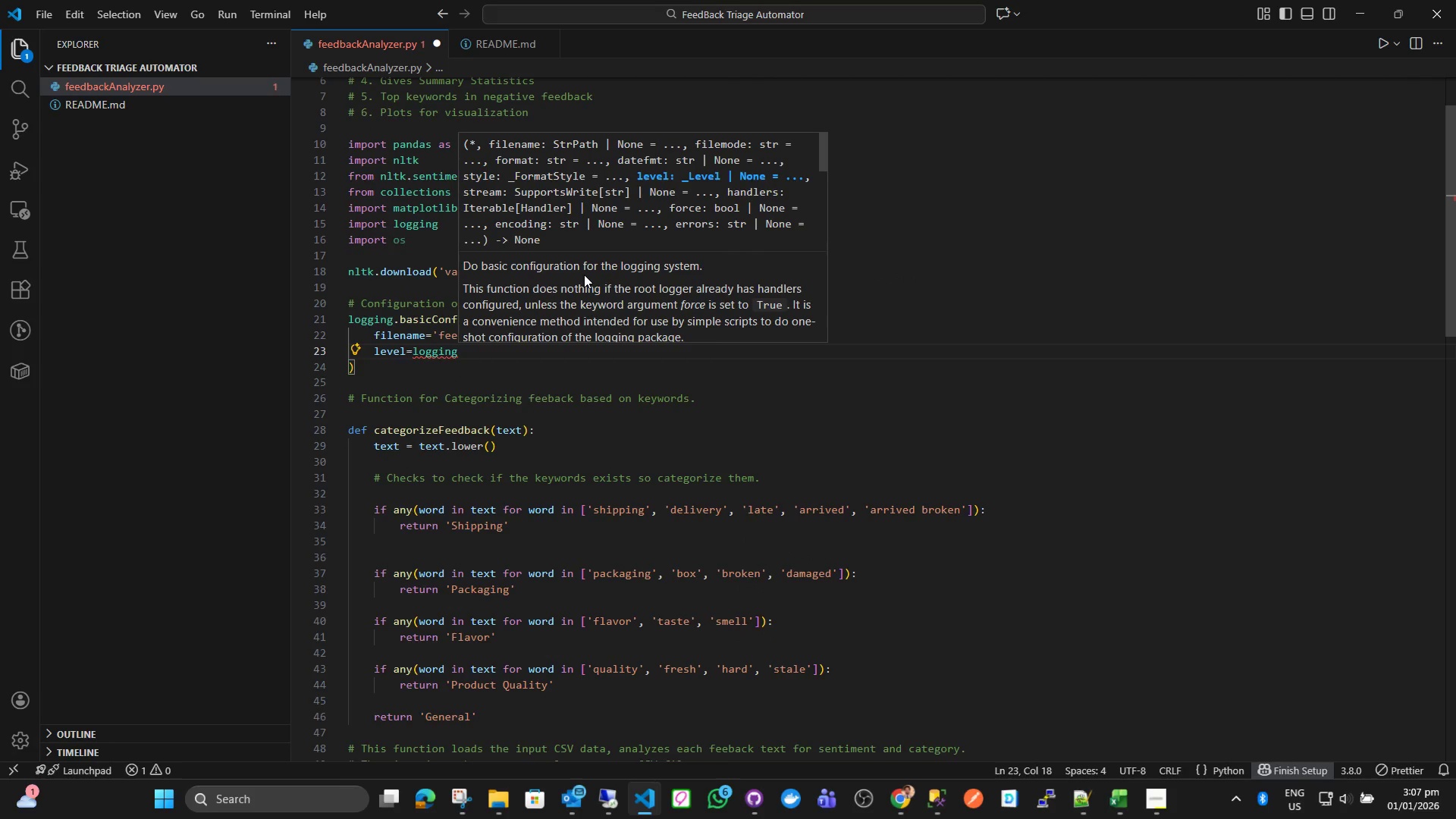 
type(.INF)
 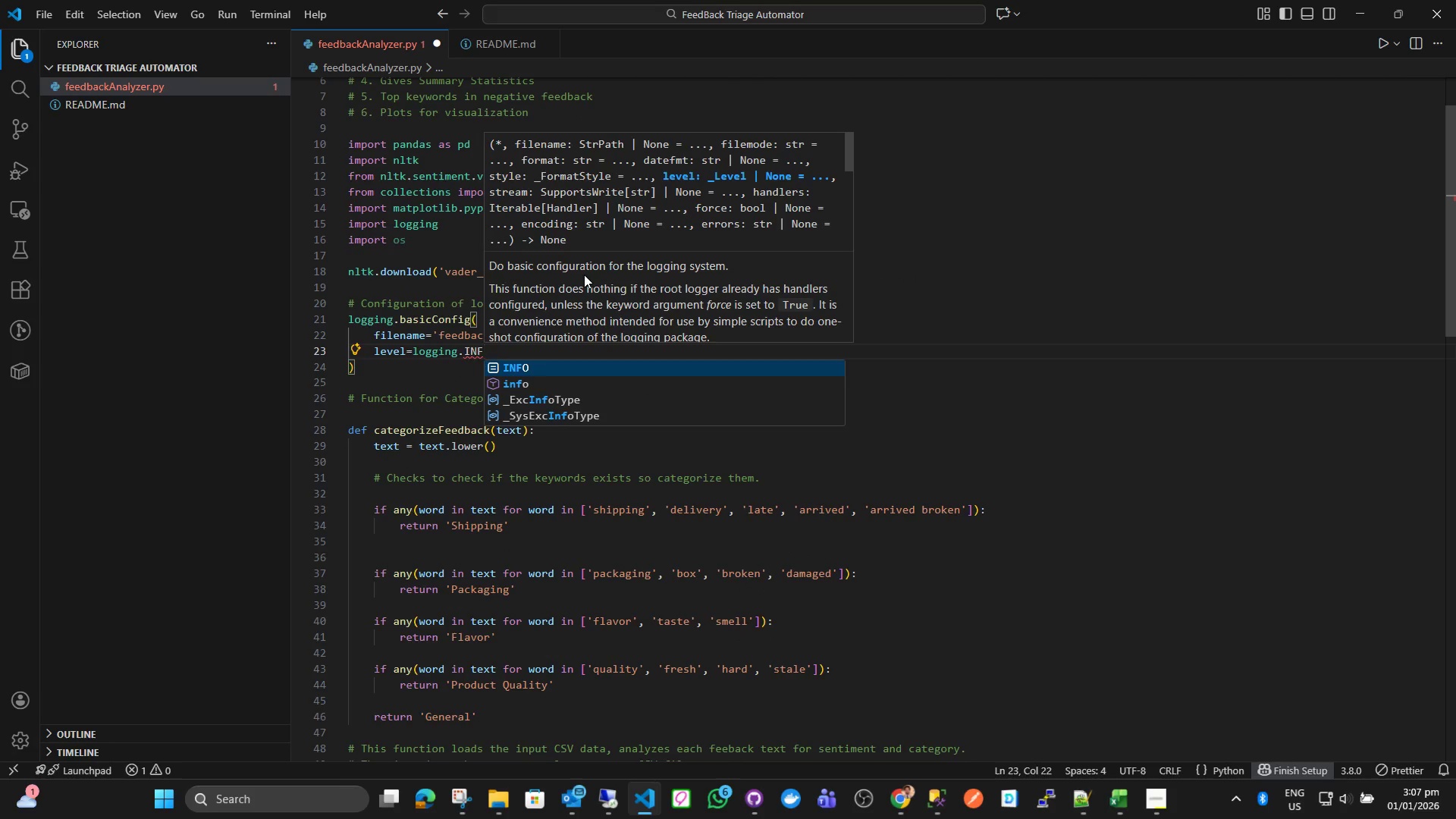 
key(Enter)
 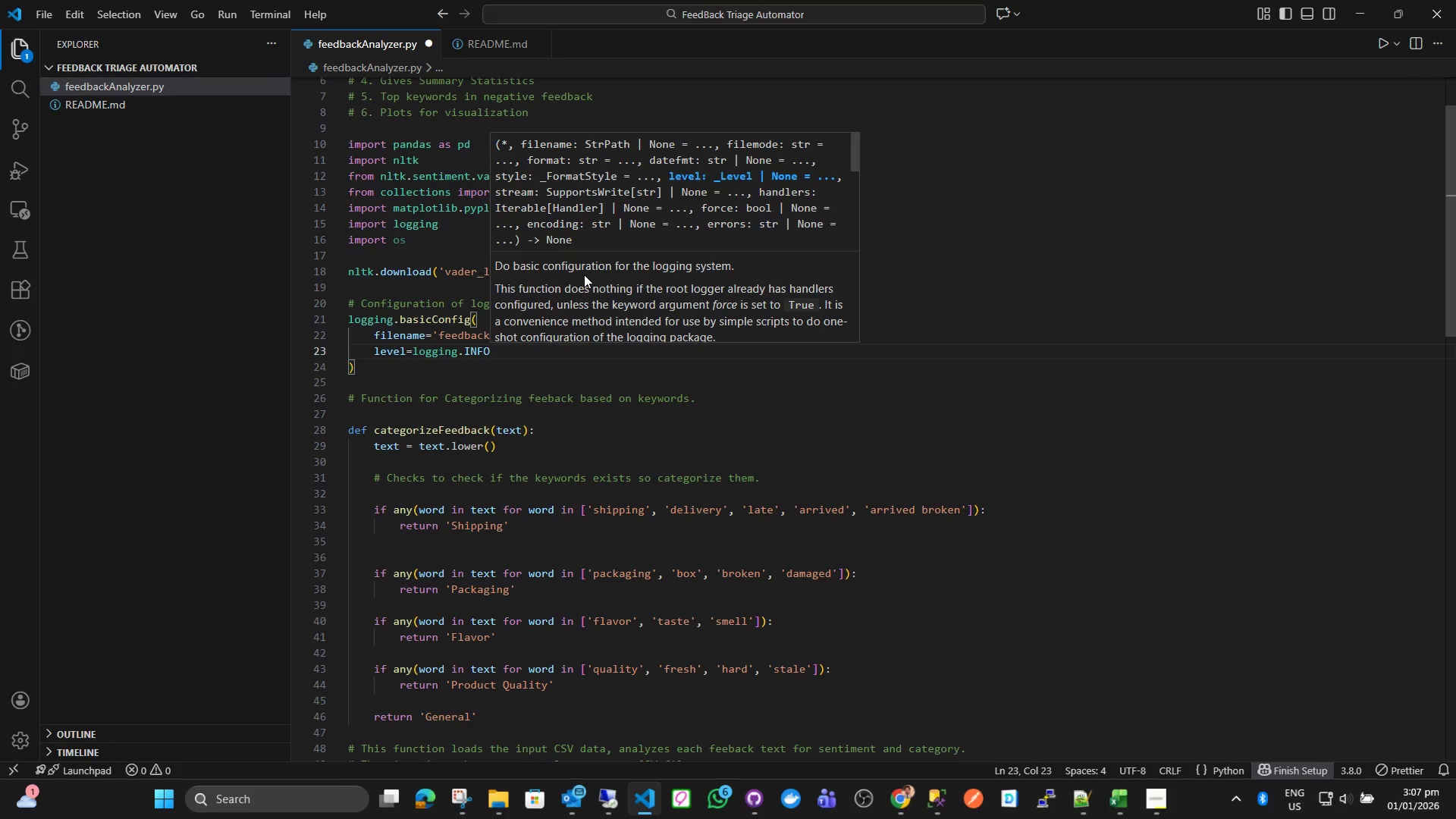 
key(Comma)
 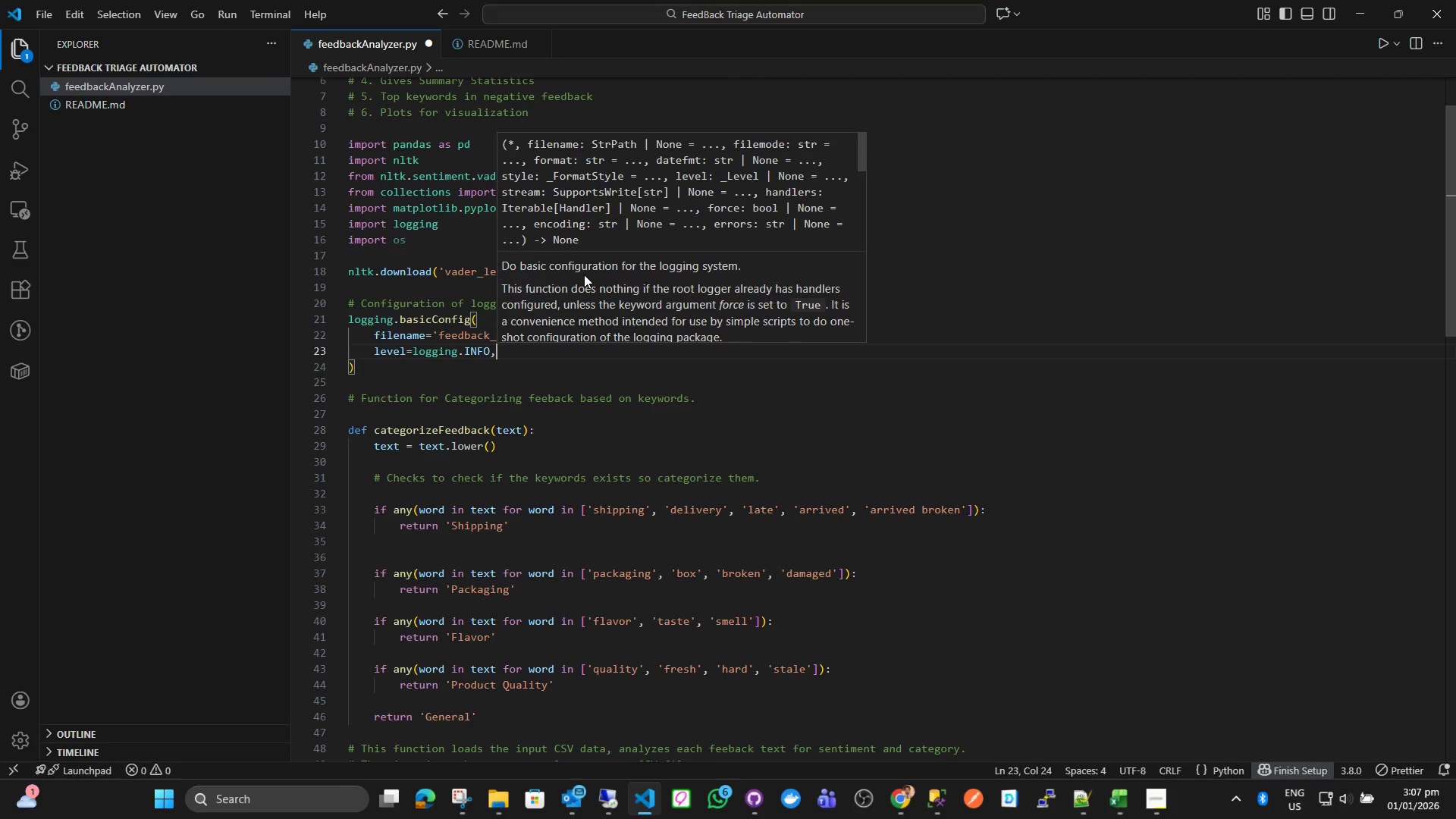 
key(Enter)
 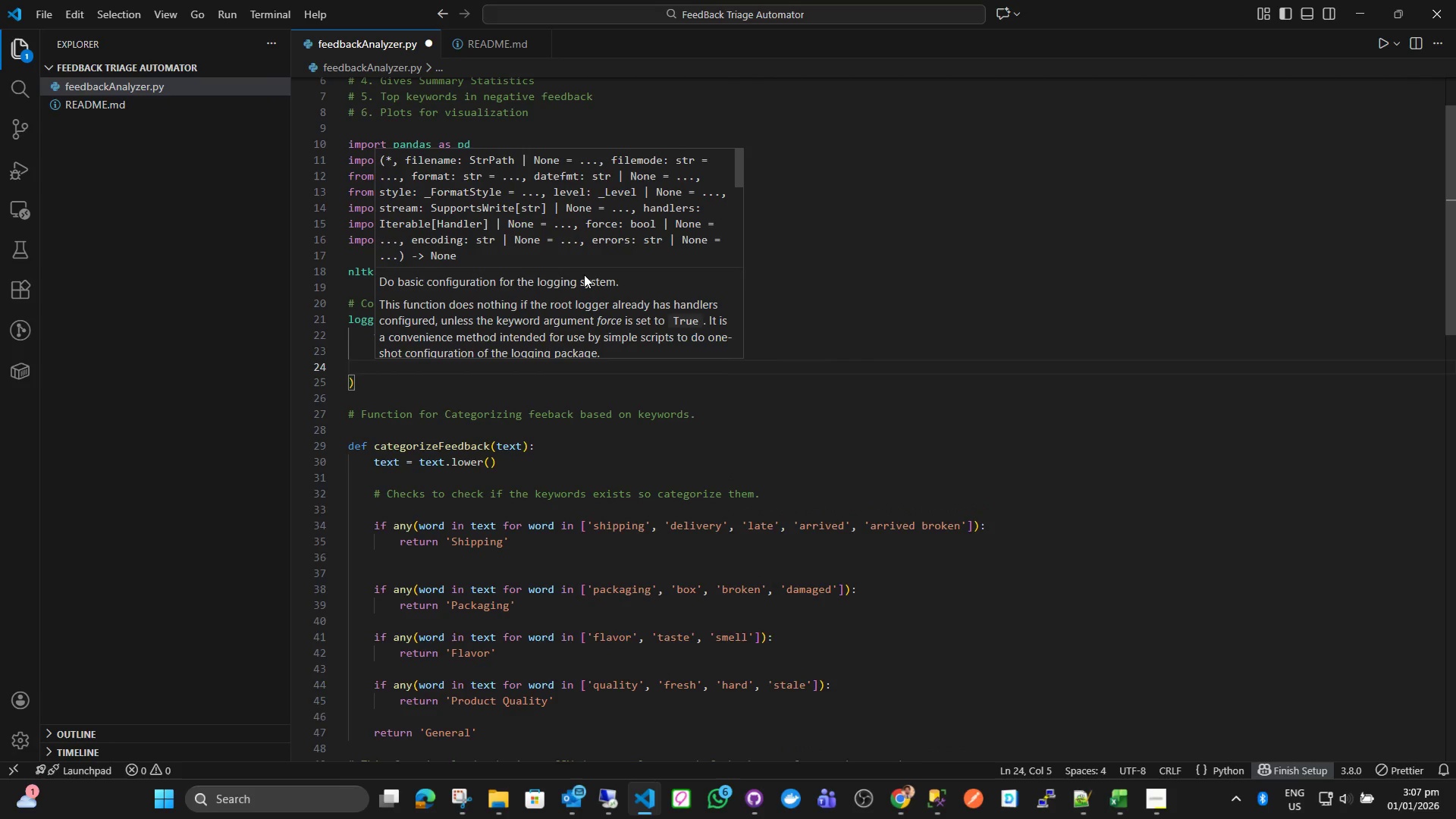 
type(format)
 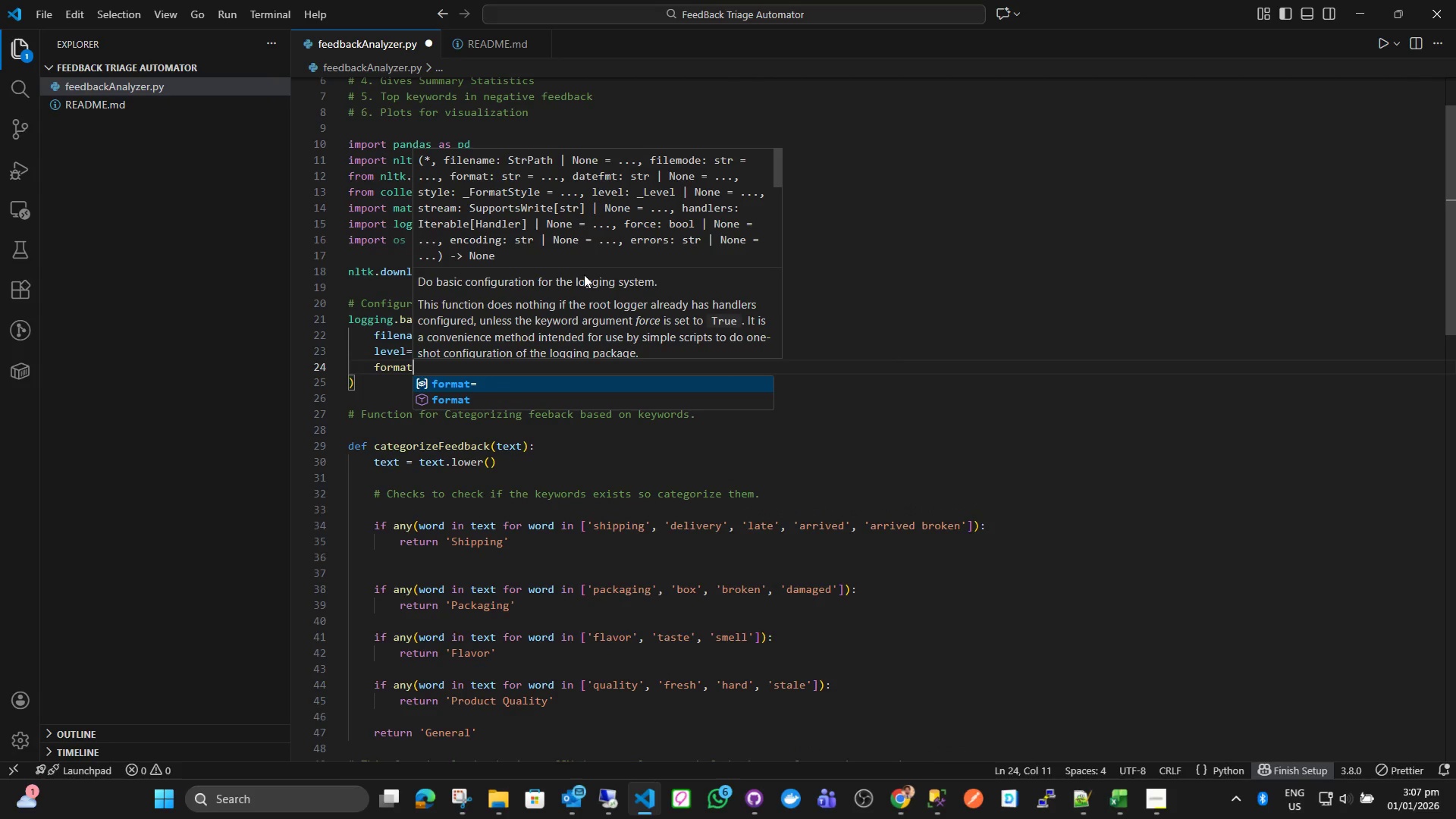 
key(Enter)
 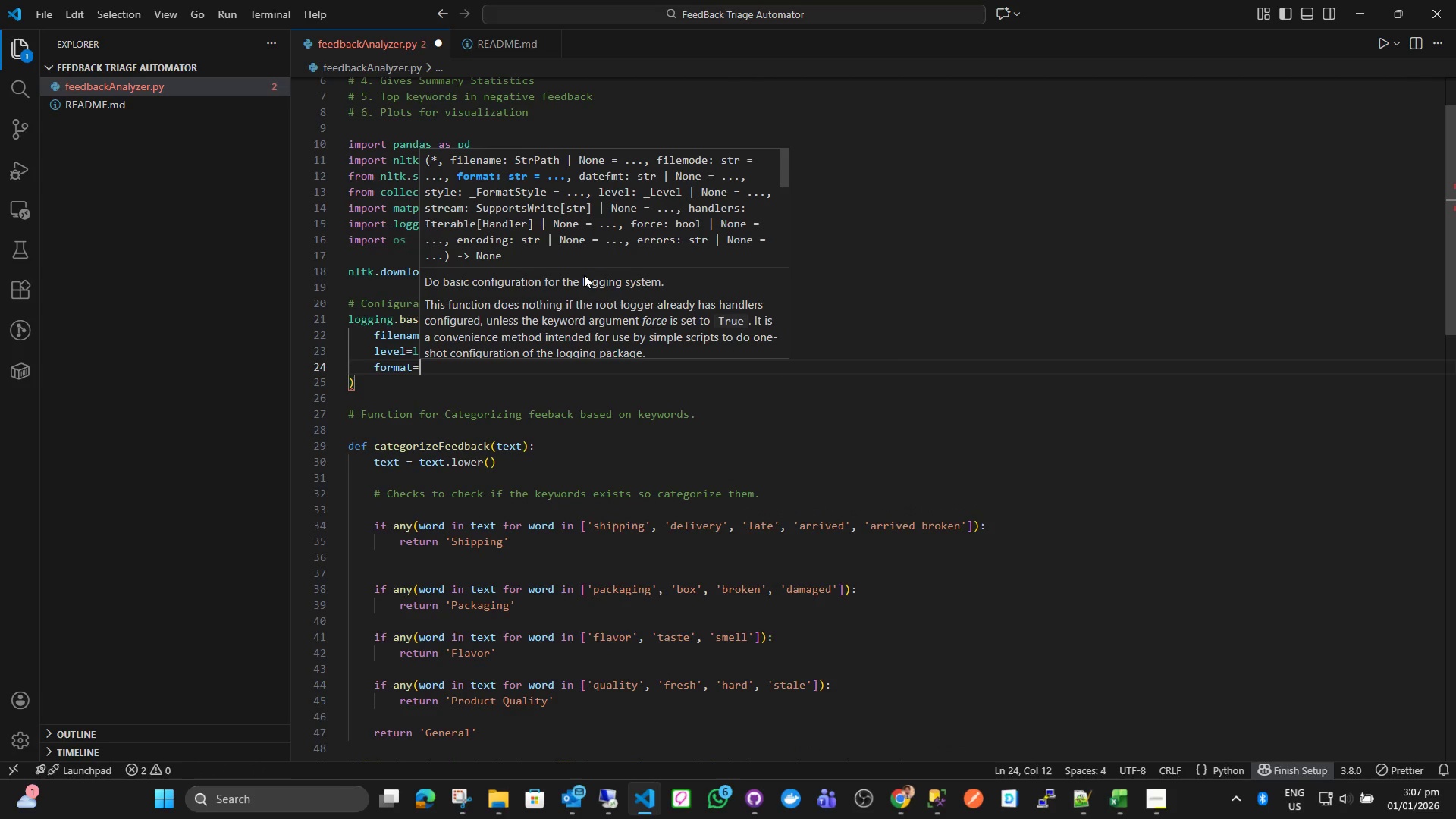 
type('%a)
key(Backspace)
type((asctime)
 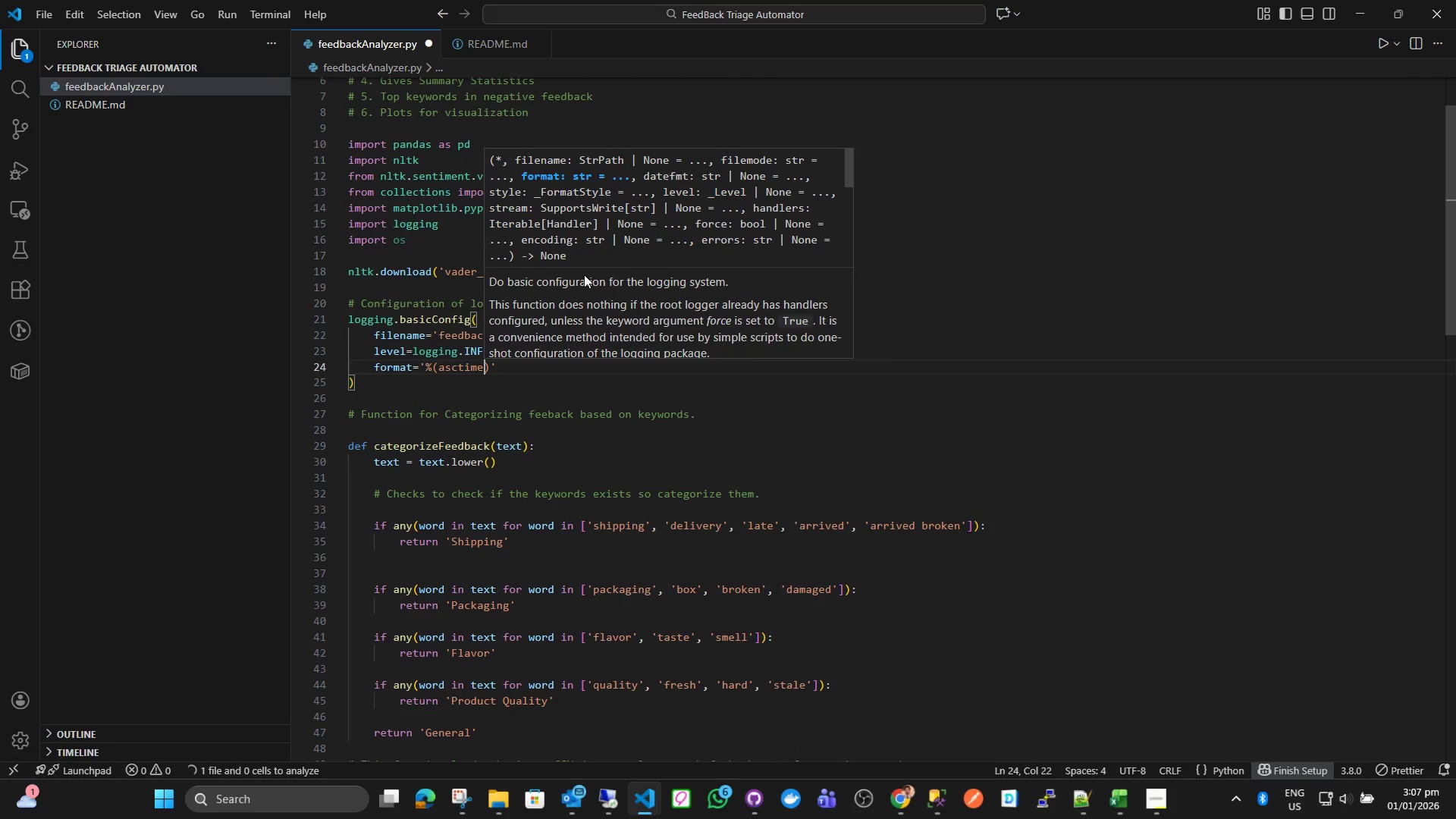 
key(ArrowRight)
 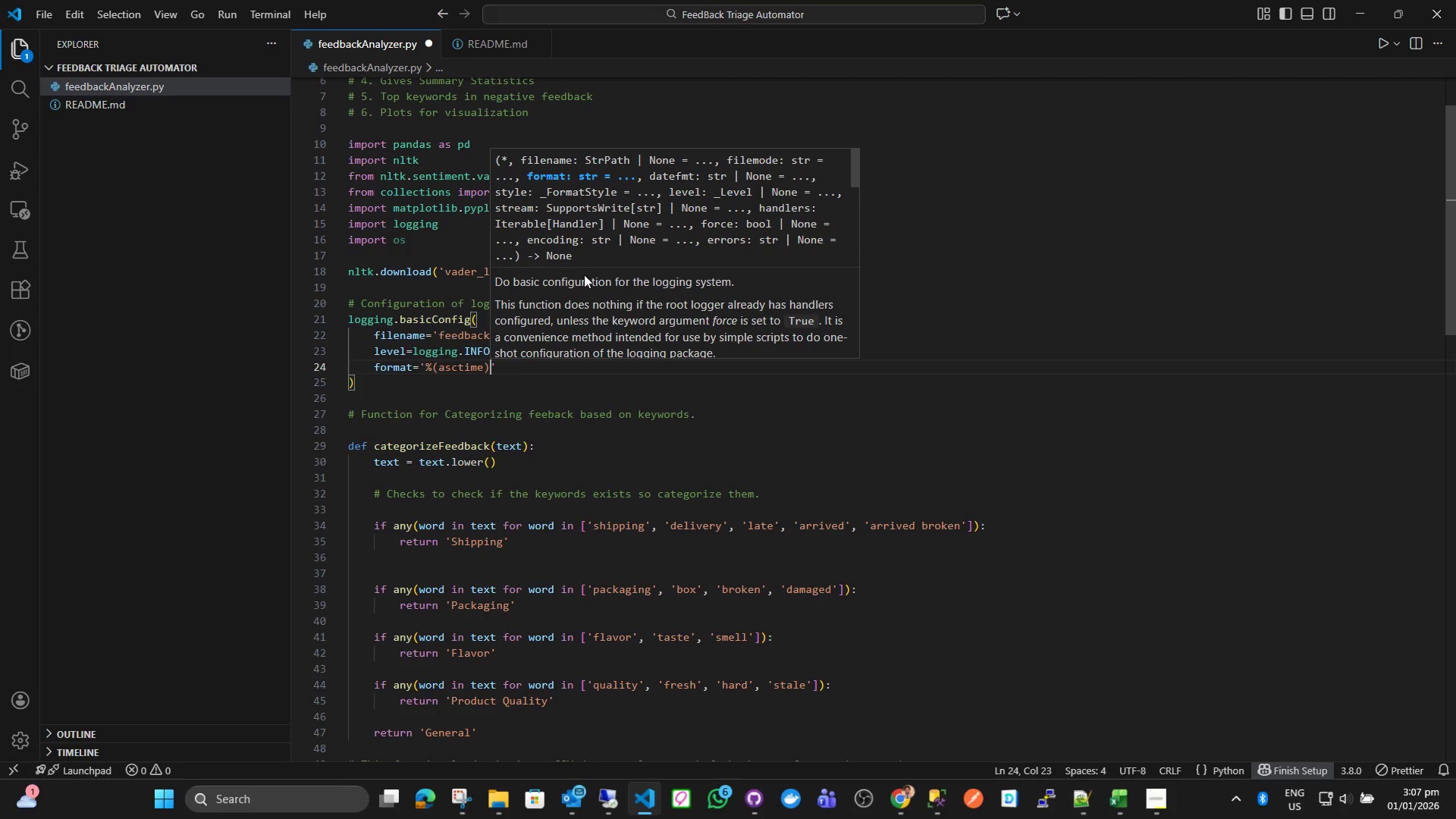 
type(s - %(levelnames)
key(Backspace)
 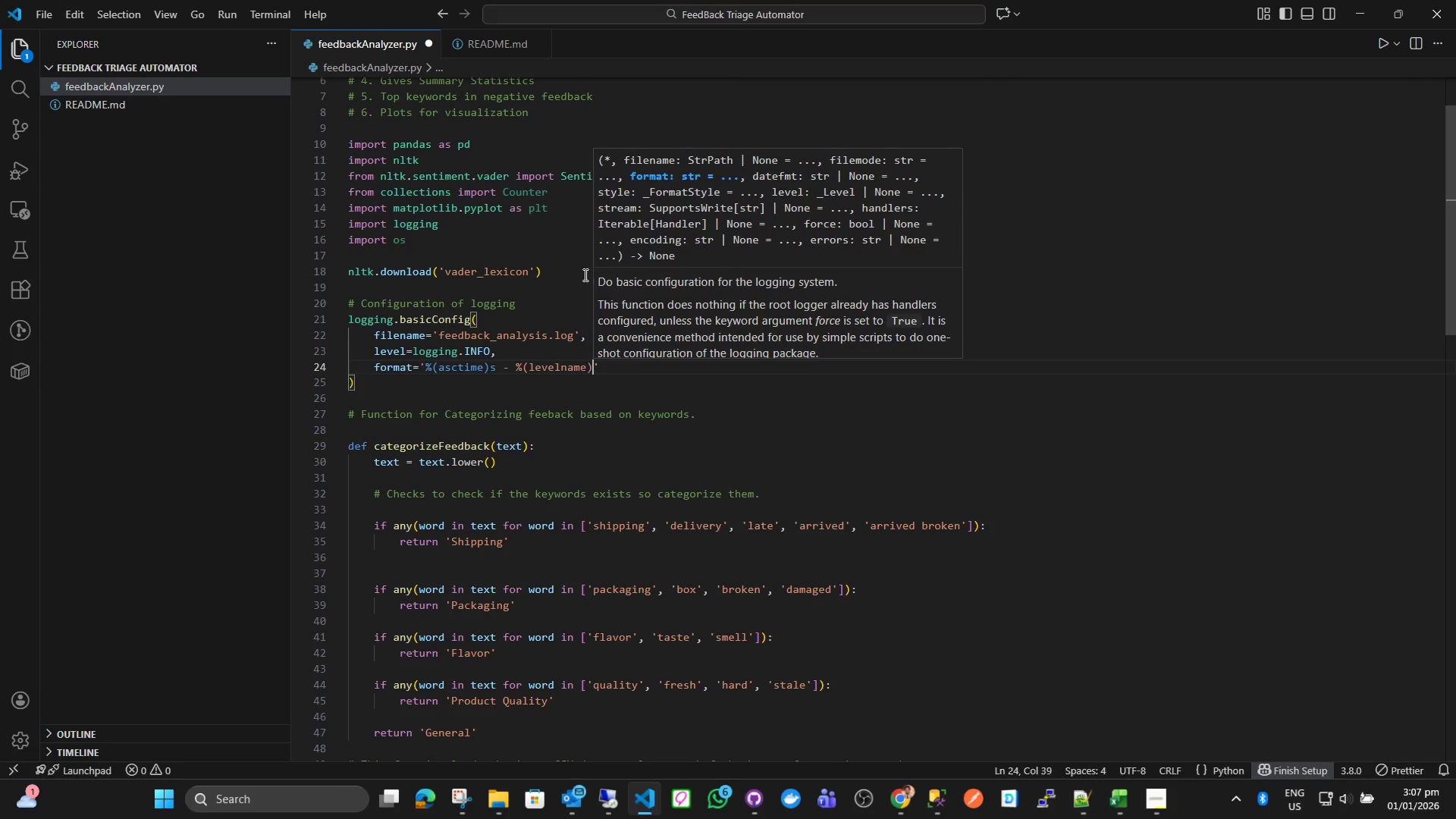 
 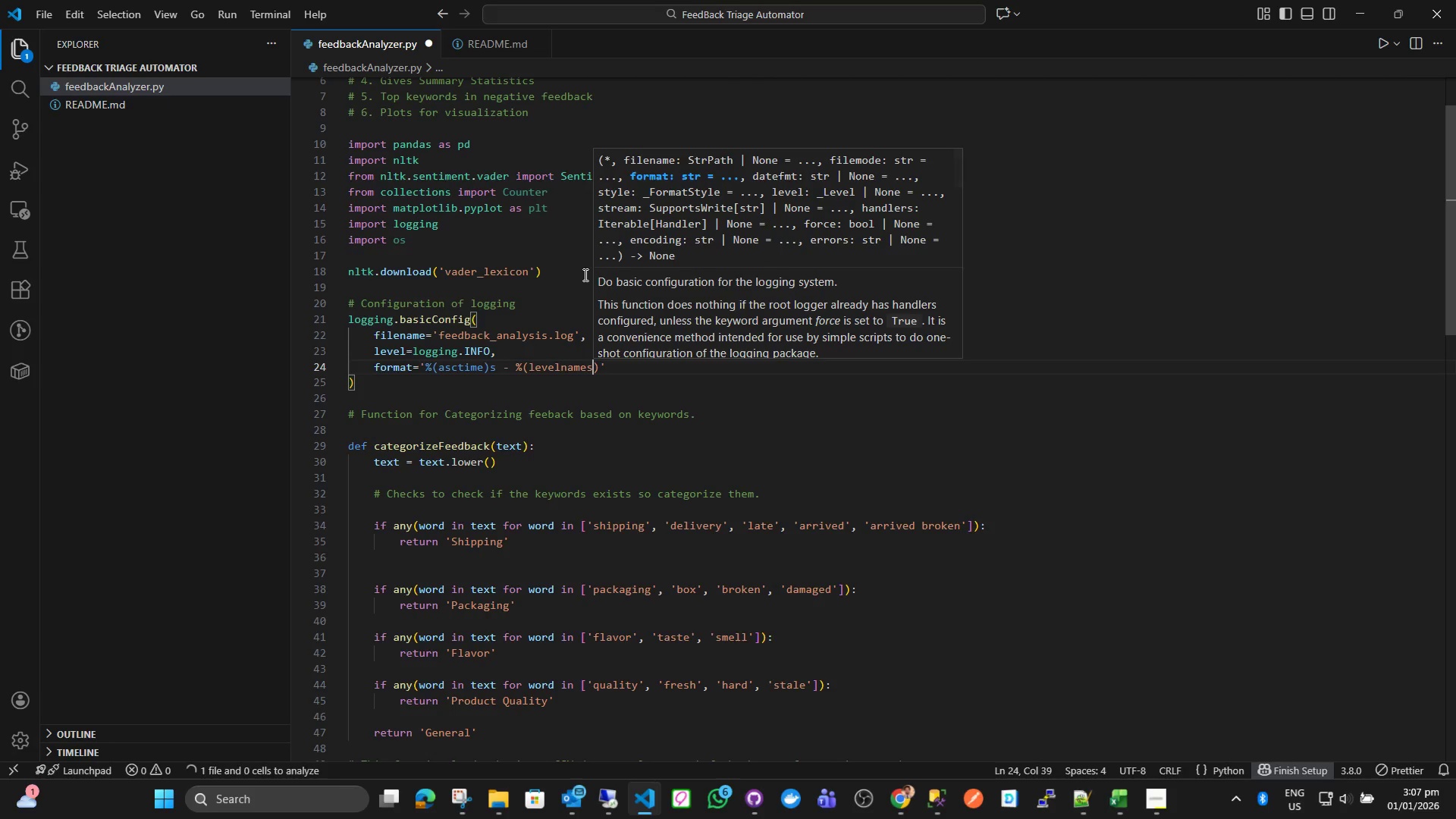 
key(ArrowRight)
 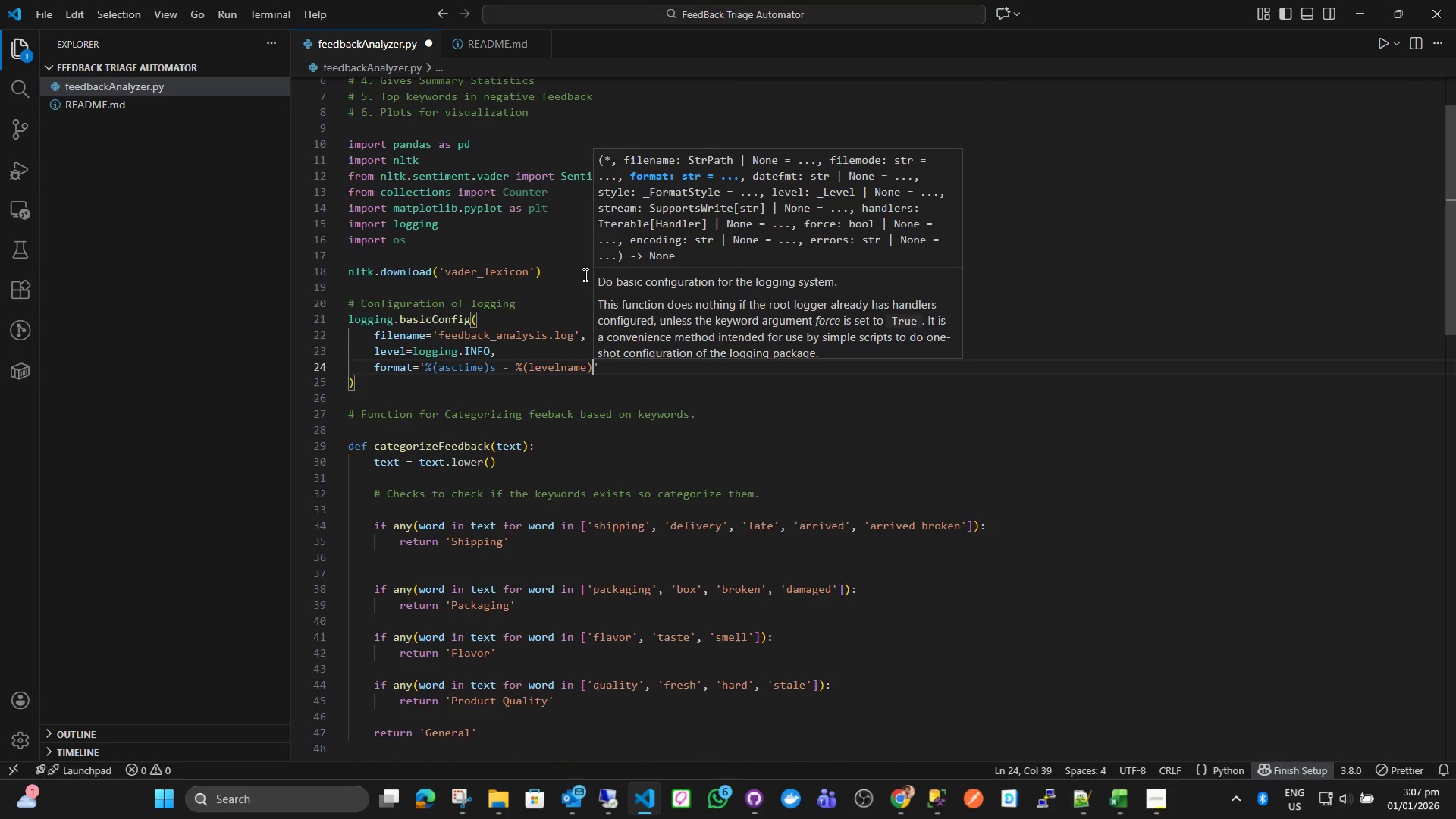 
type(s - %(message)
 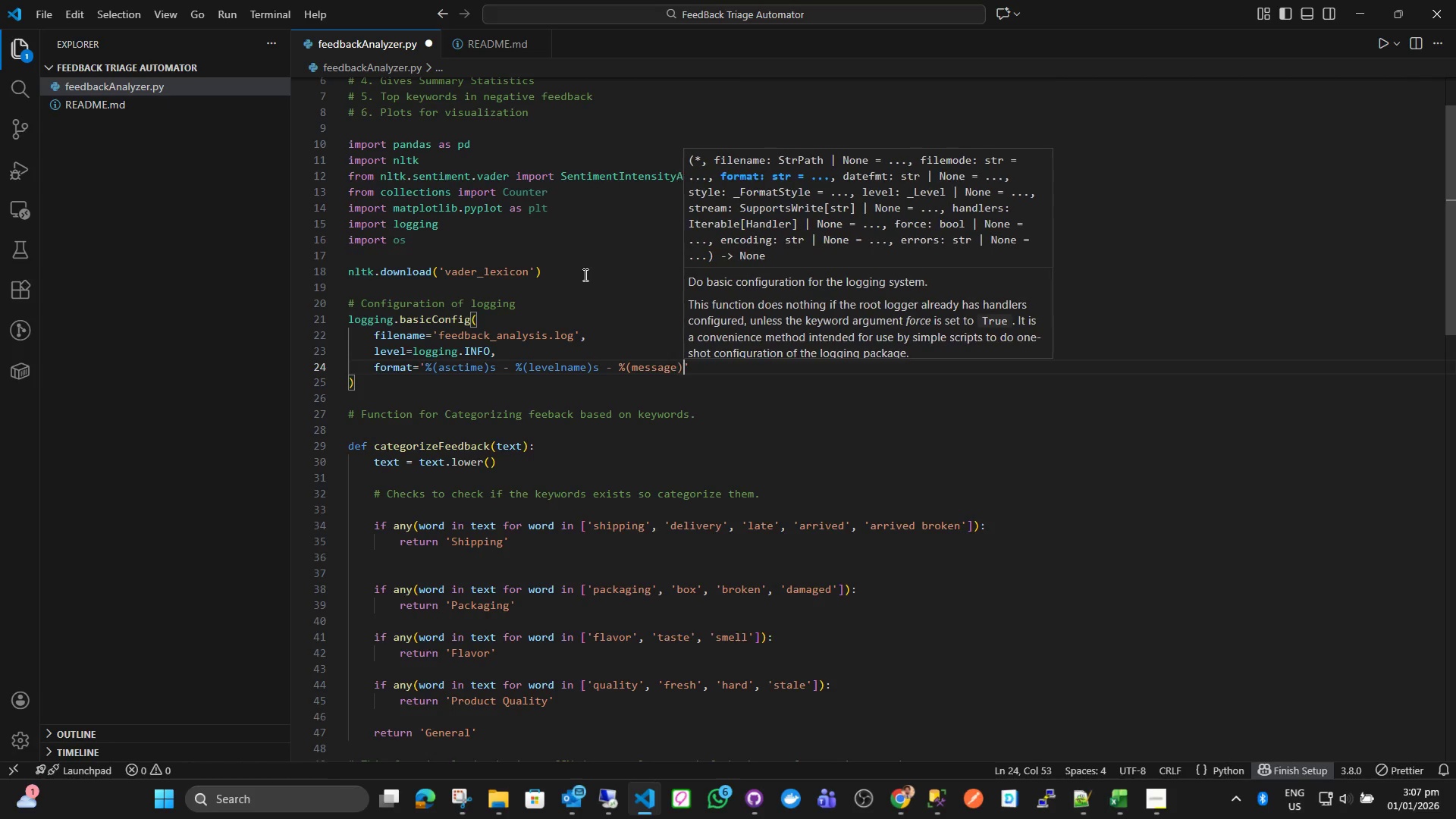 
 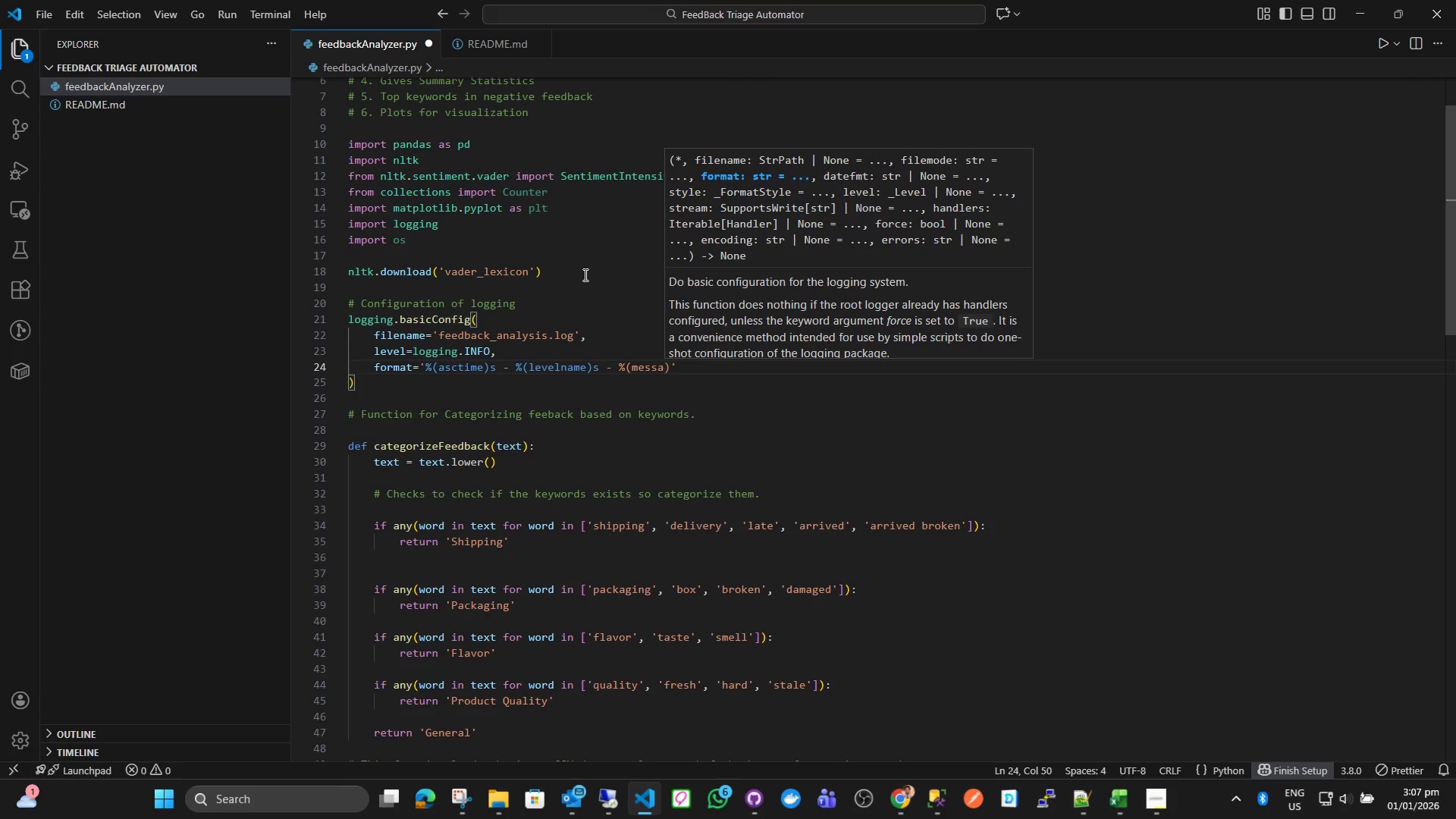 
key(ArrowRight)
 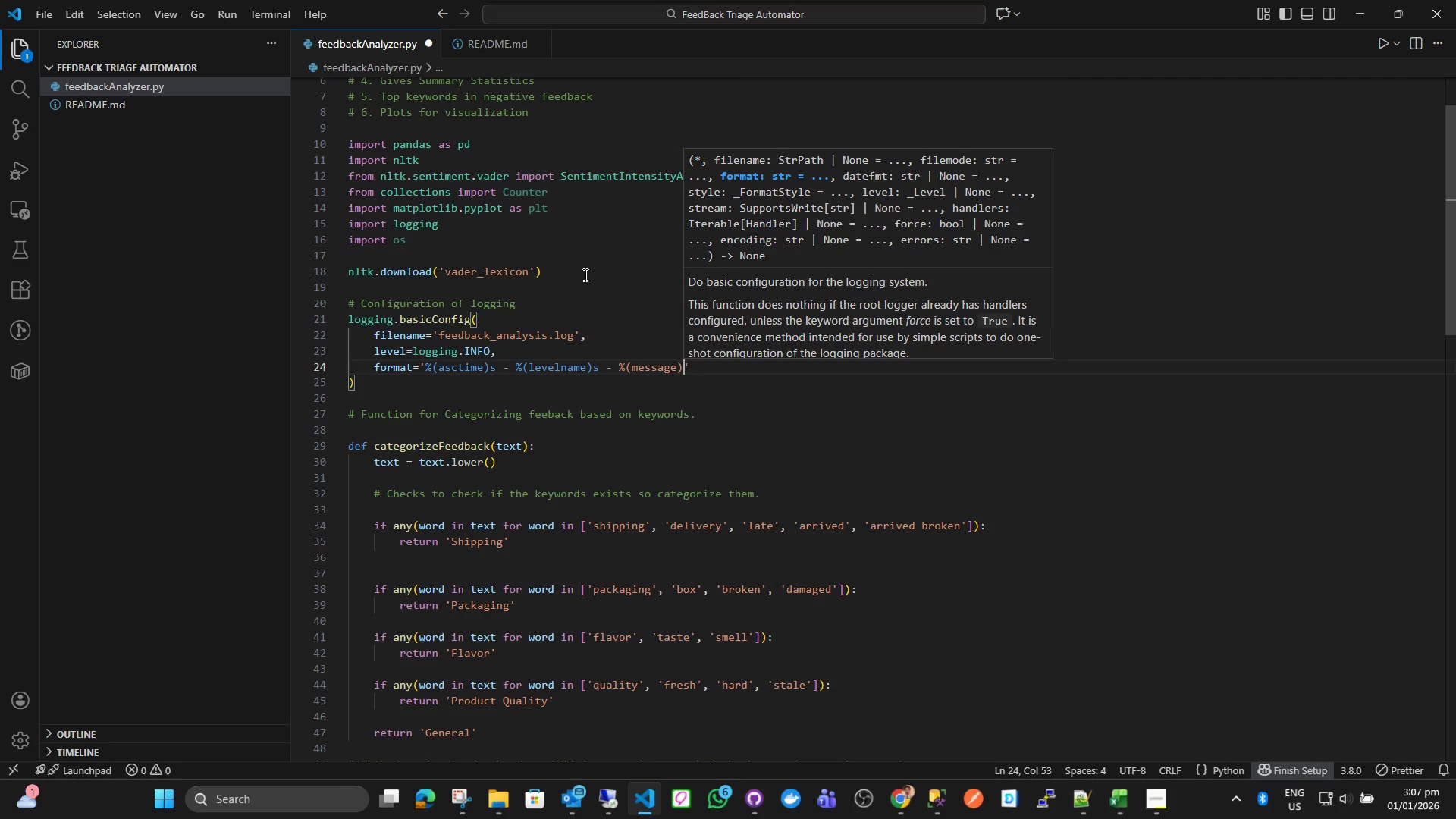 
key(S)
 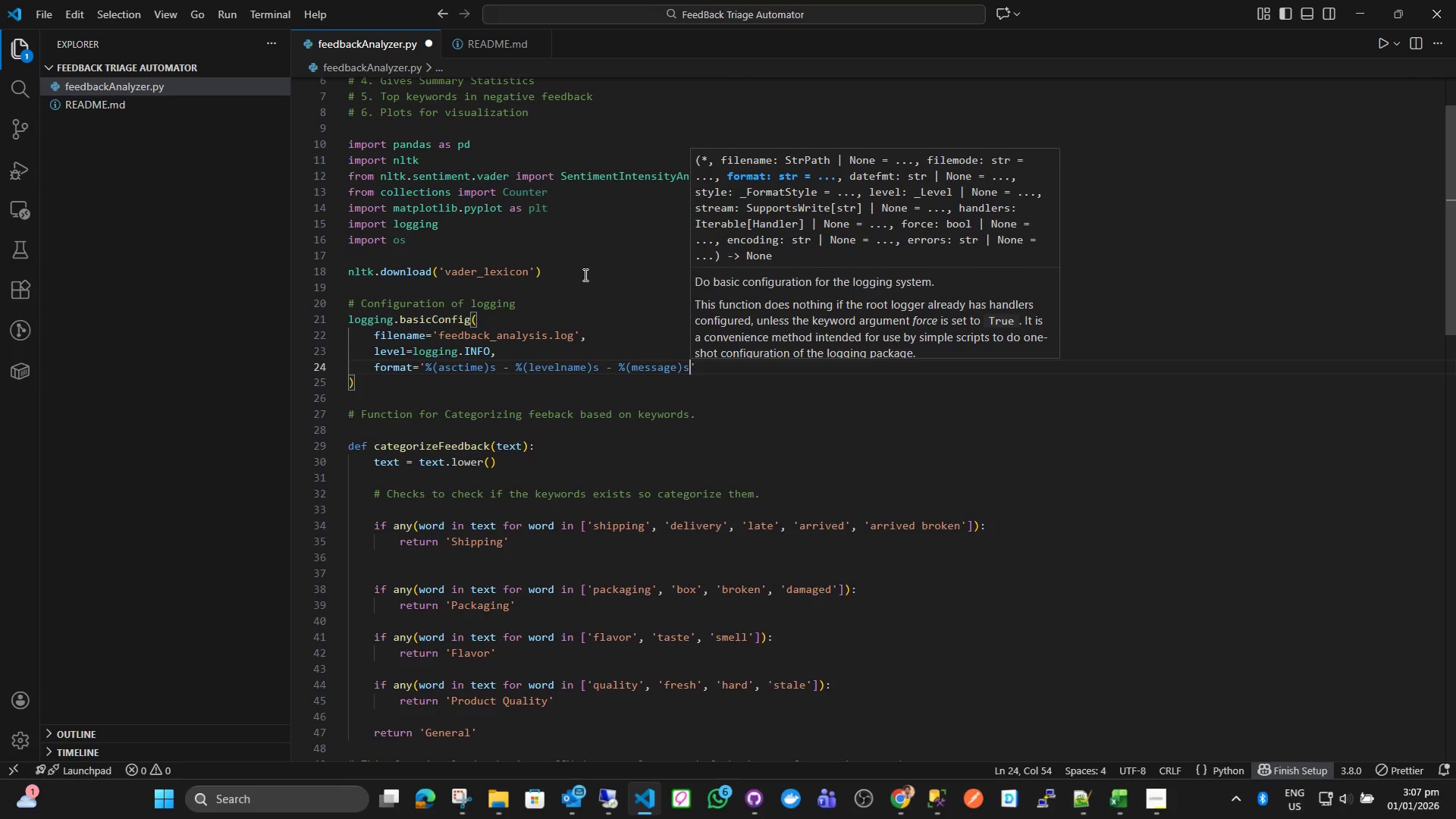 
key(ArrowRight)
 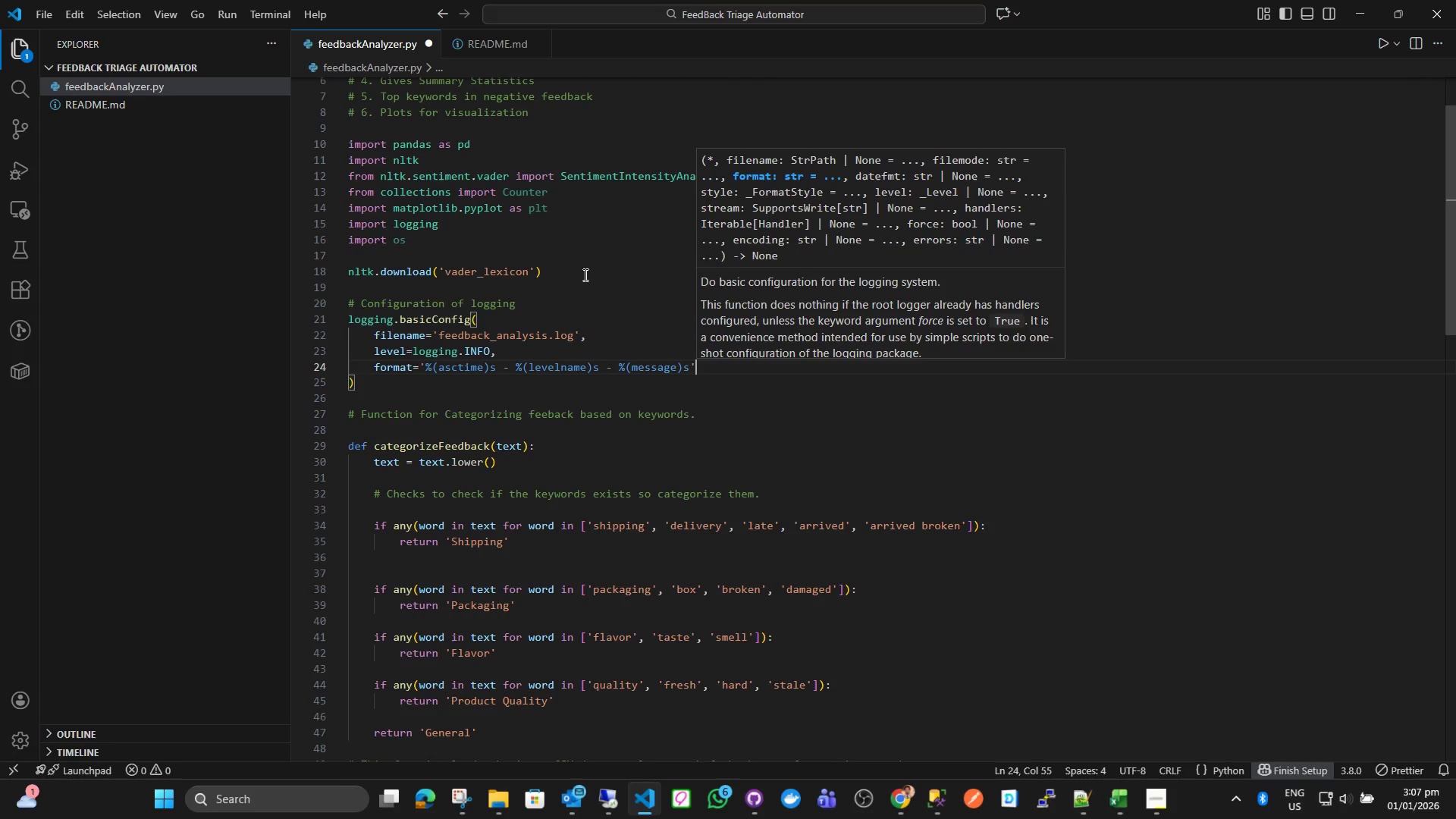 
key(ArrowDown)
 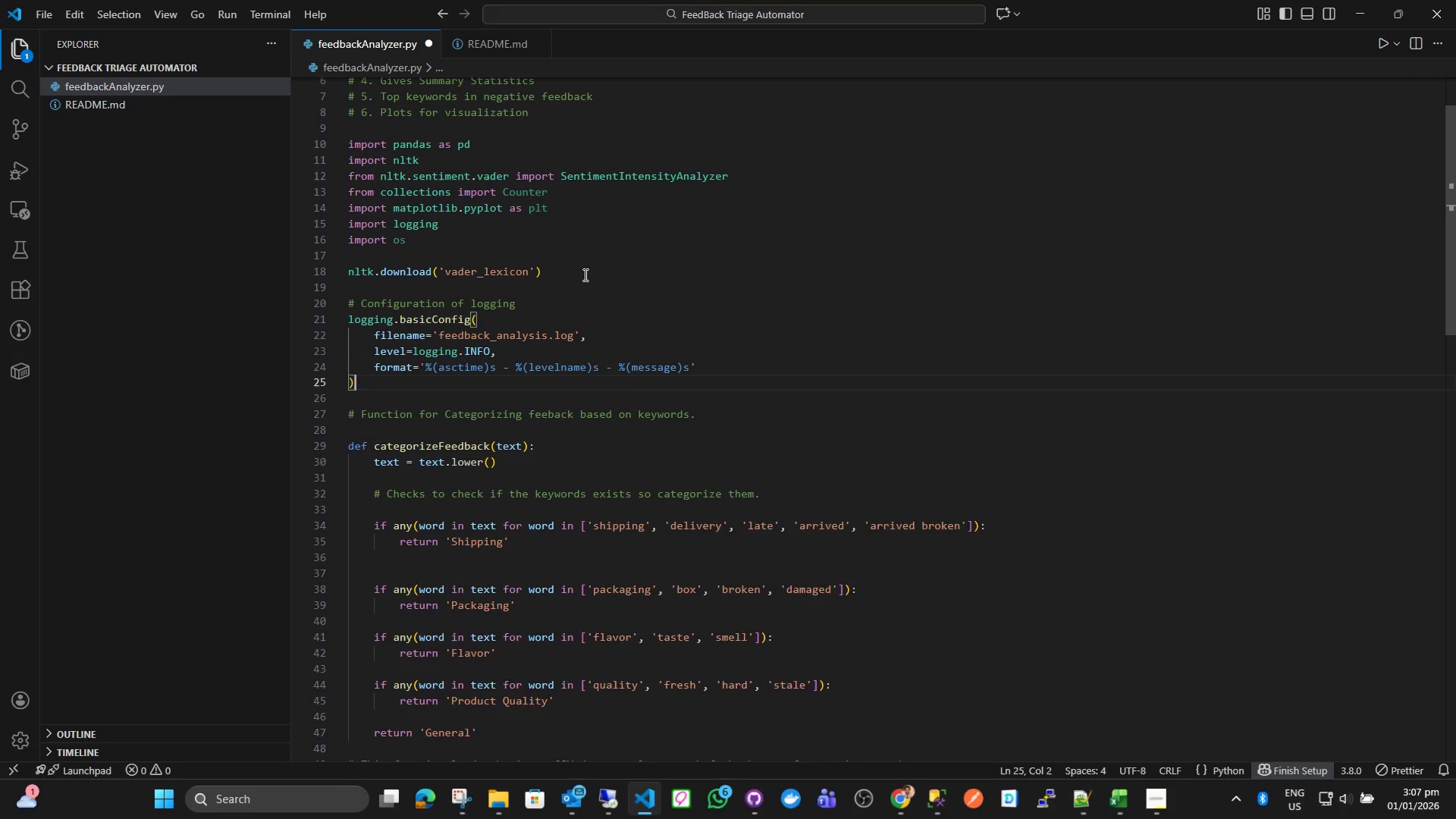 
key(Enter)
 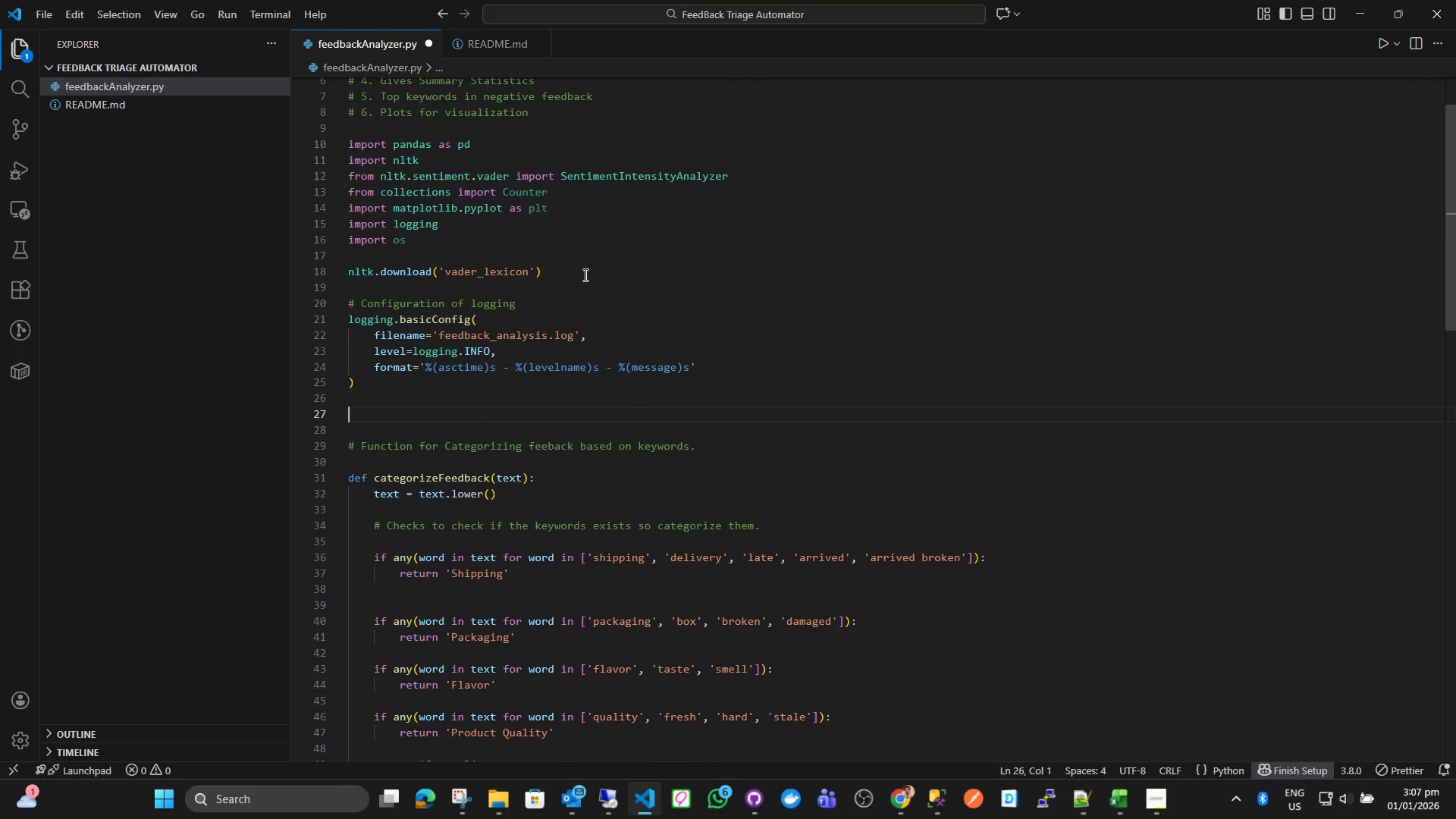 
key(Enter)
 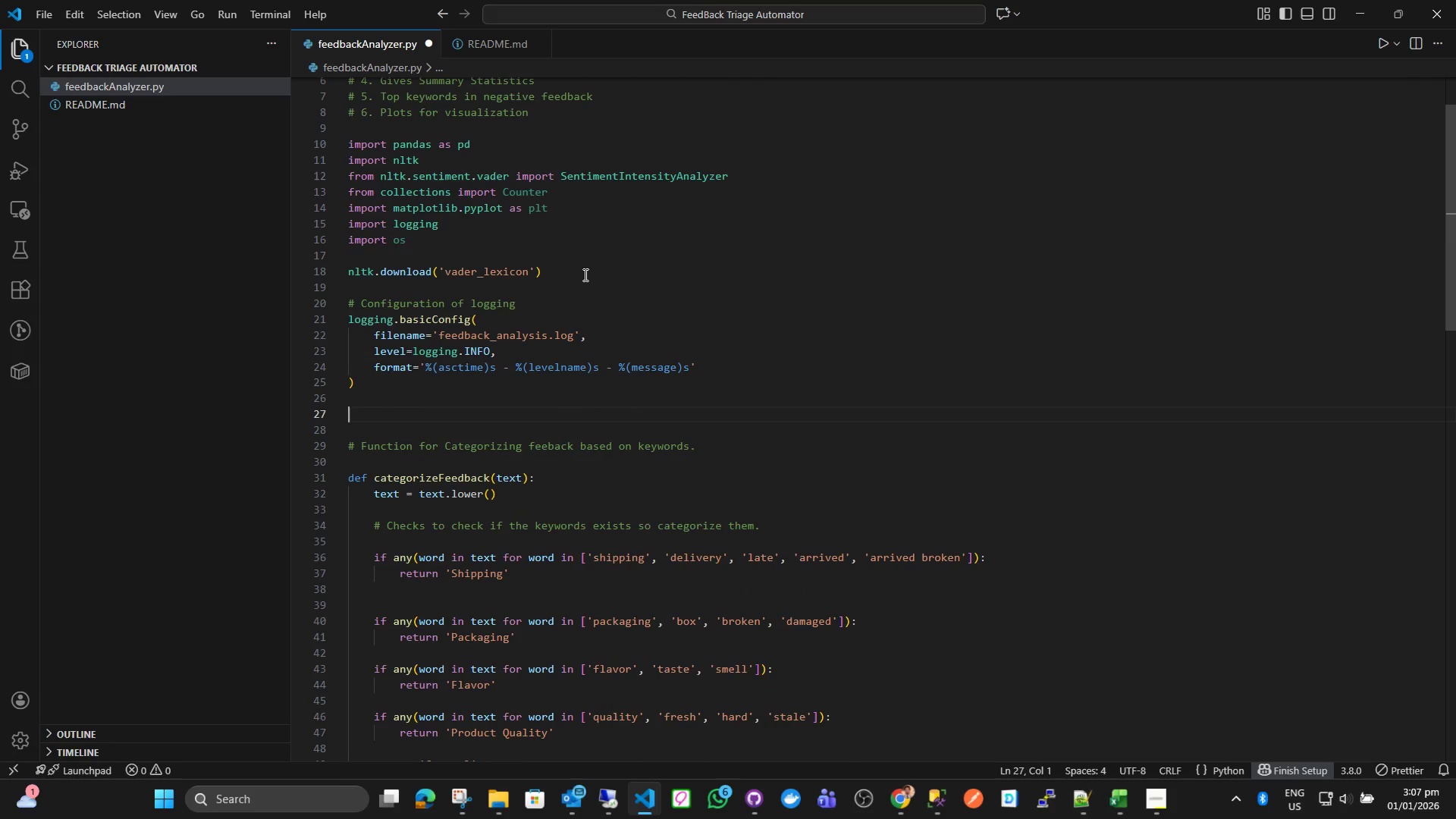 
type(# F)
key(Backspace)
type(GLov)
key(Backspace)
key(Backspace)
key(Backspace)
type(lobal D)
key(Backspace)
key(Backspace)
type(ly defining the keywords)
 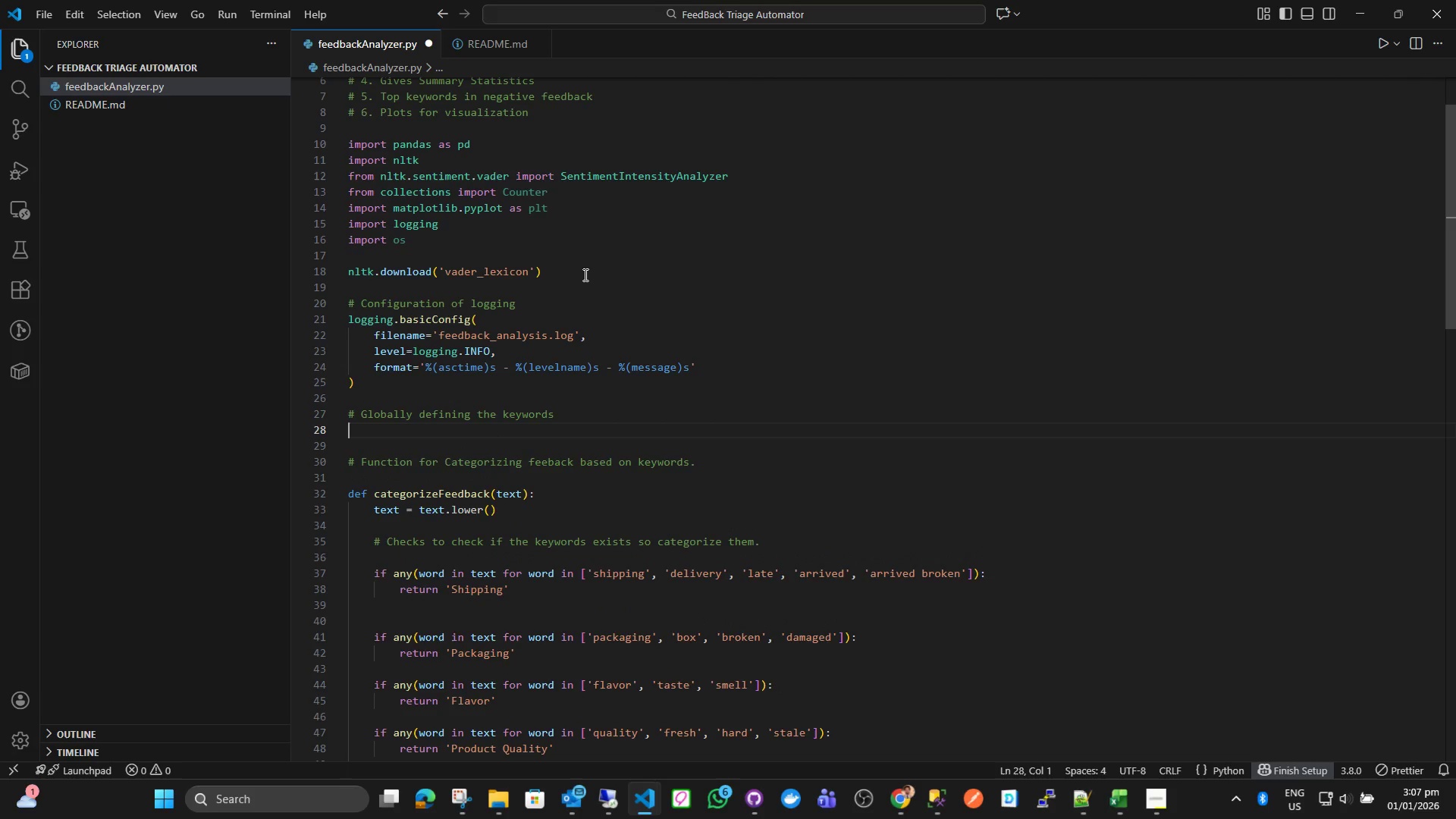 
 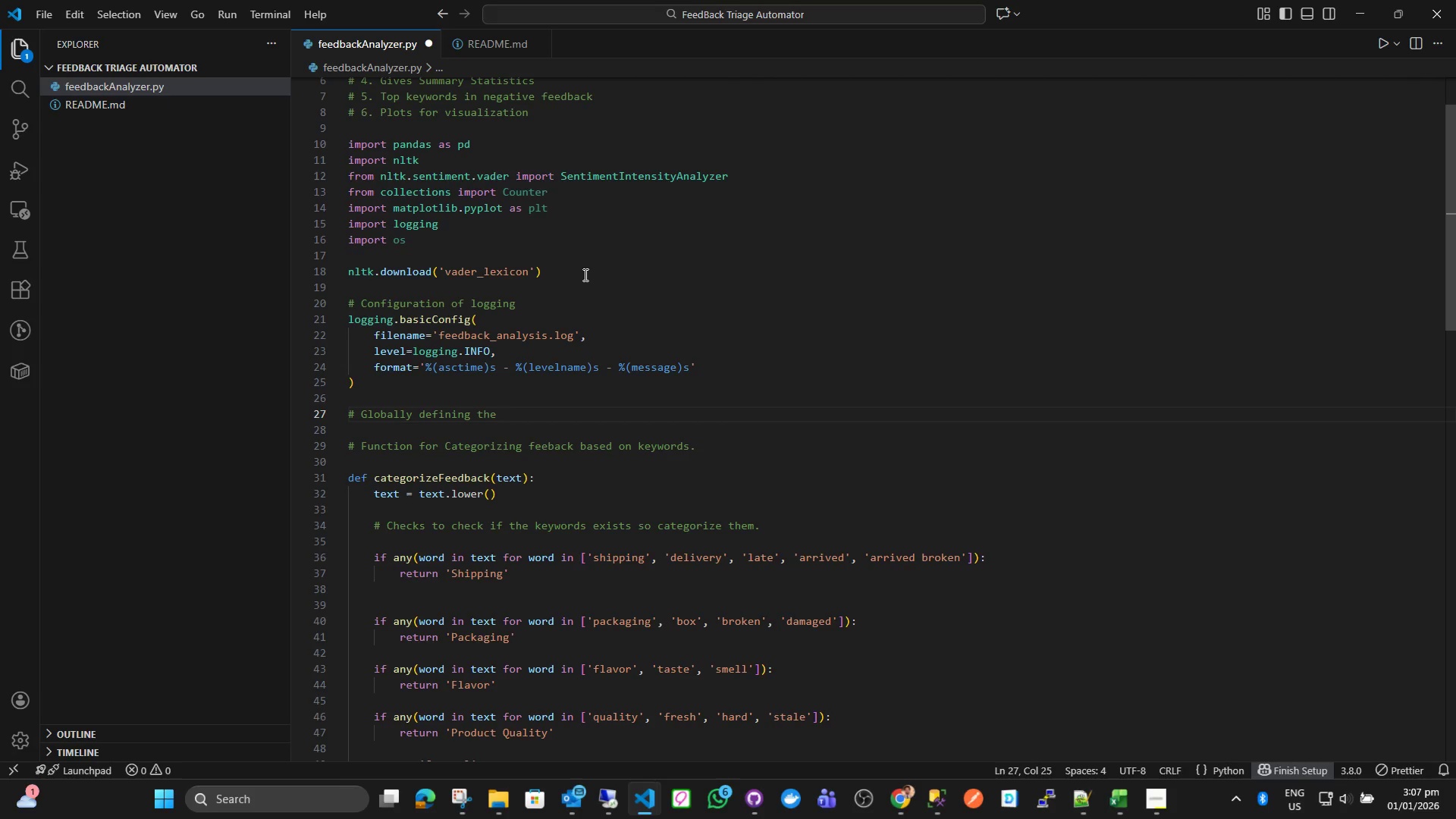 
key(Enter)
 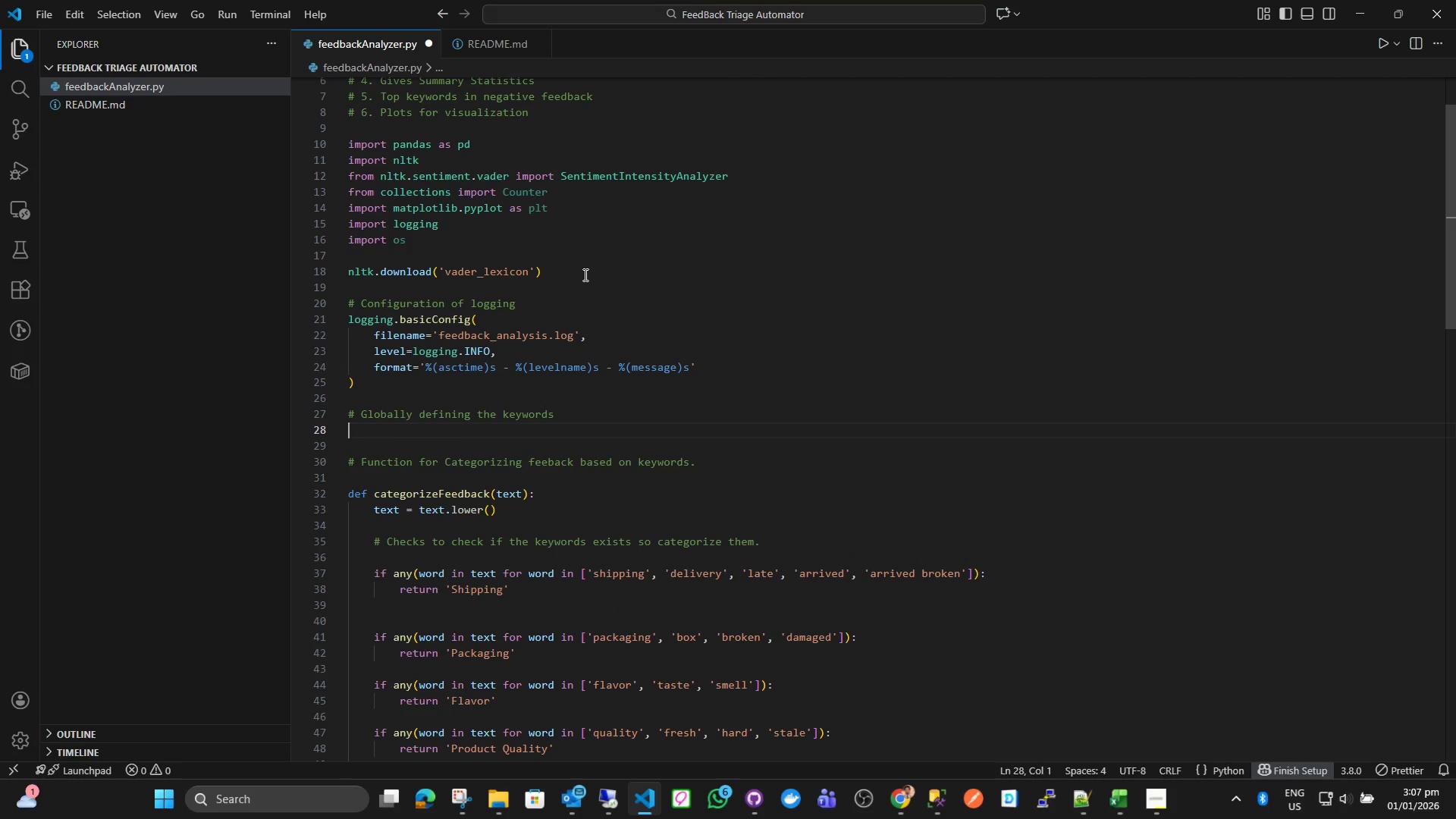 
key(Enter)
 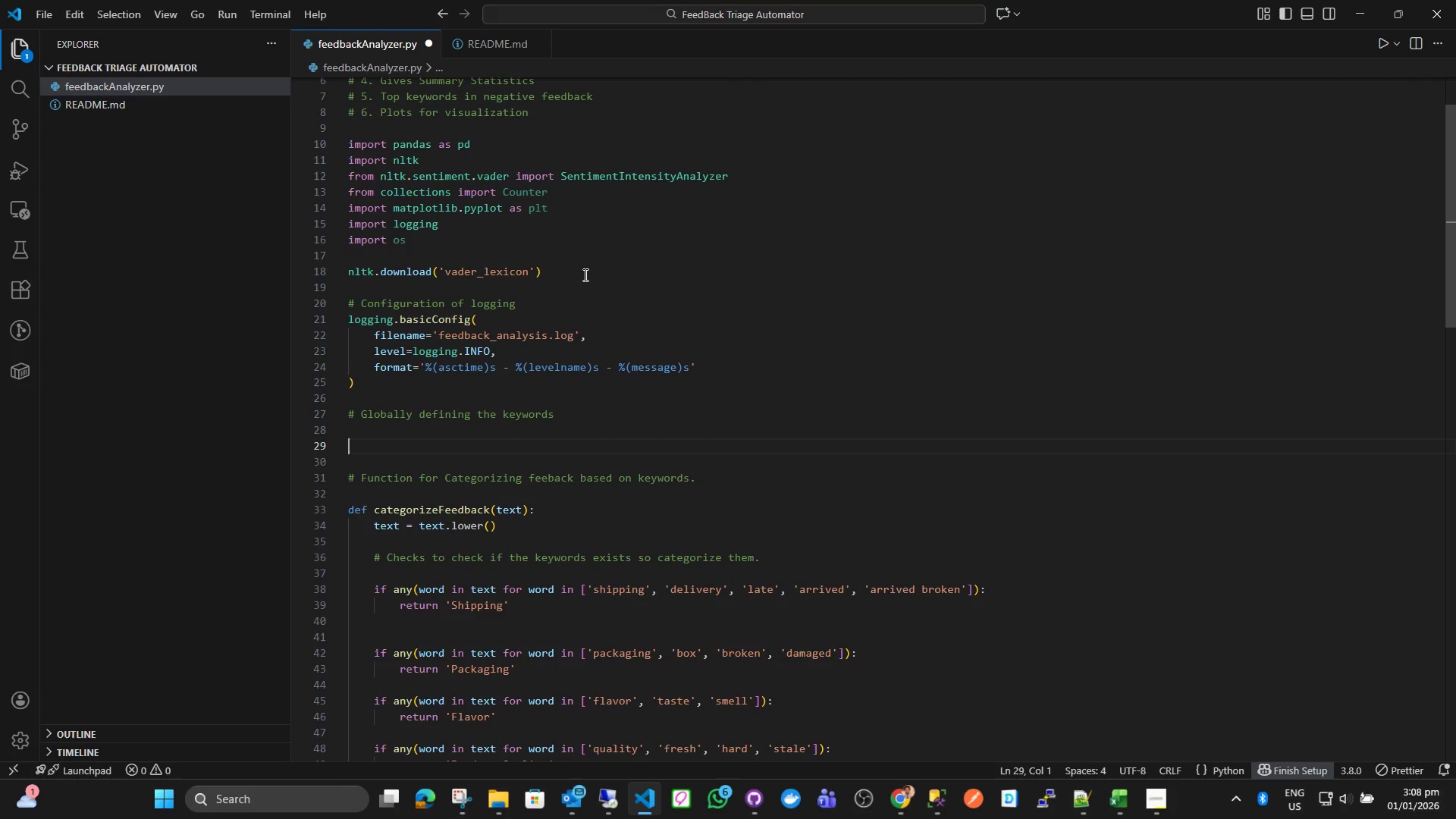 
type(CATEGORY +)
key(Backspace)
key(Backspace)
type(_KEYWORDS = {)
 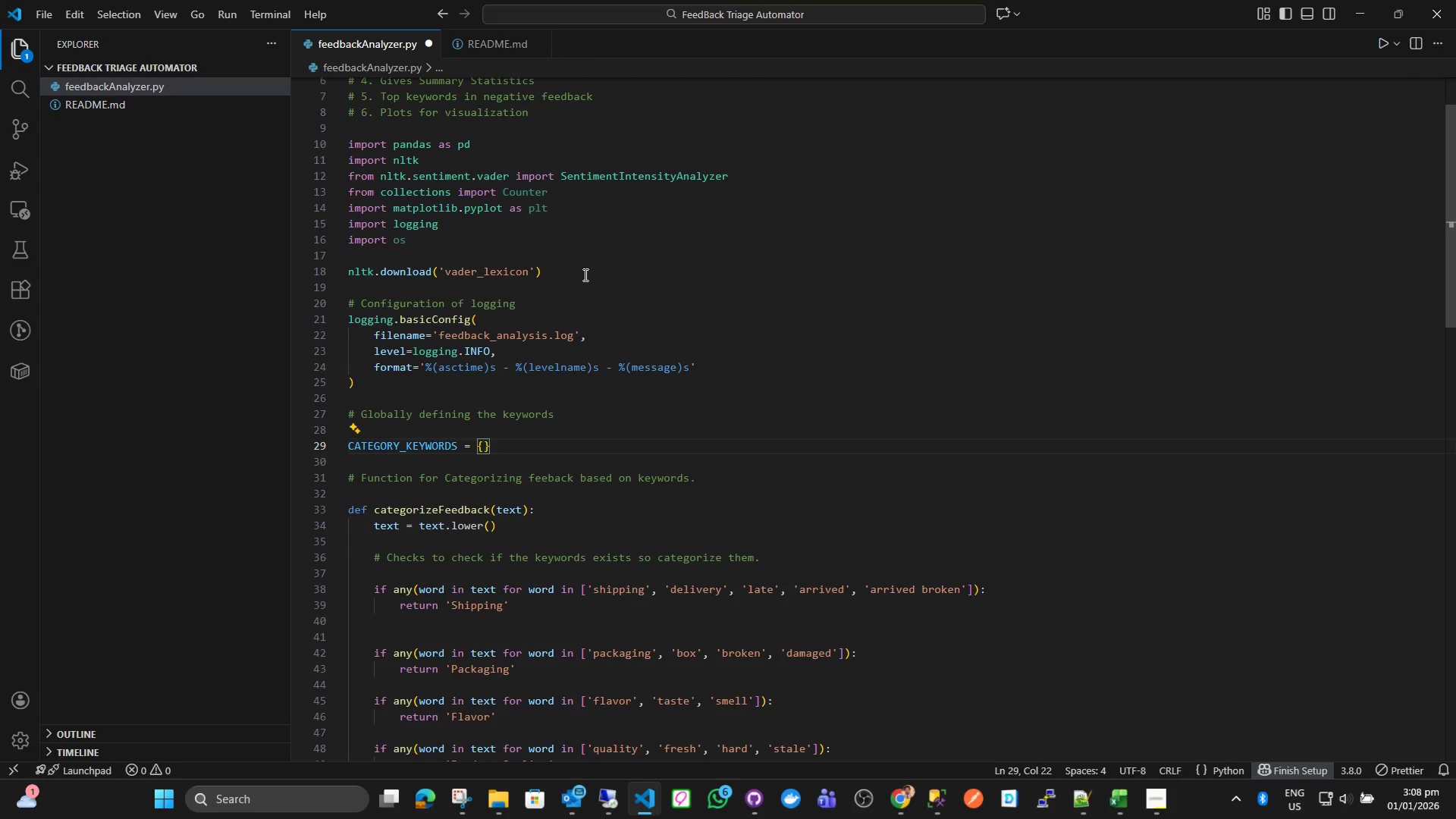 
key(Enter)
 